 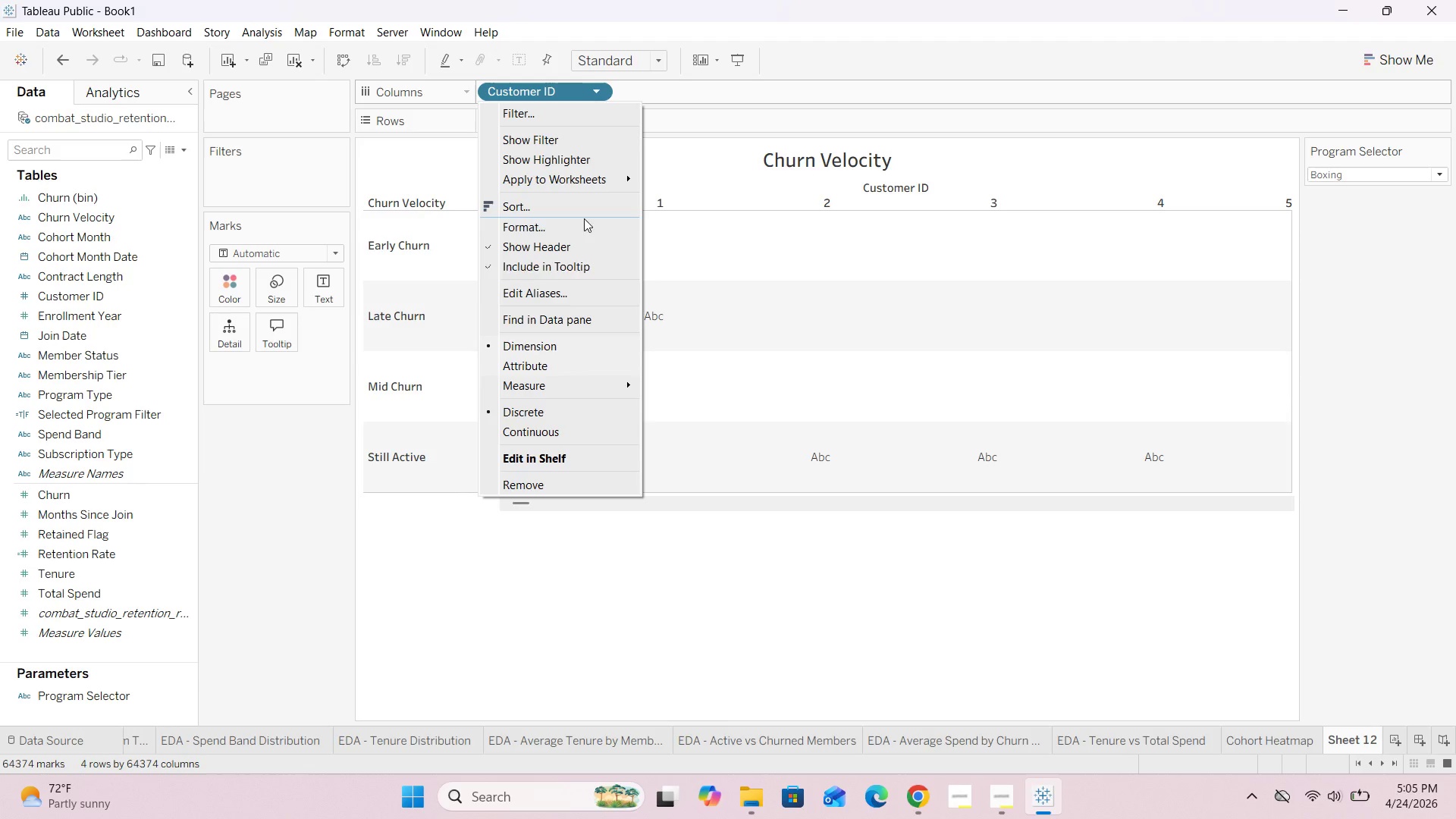 
left_click([723, 469])
 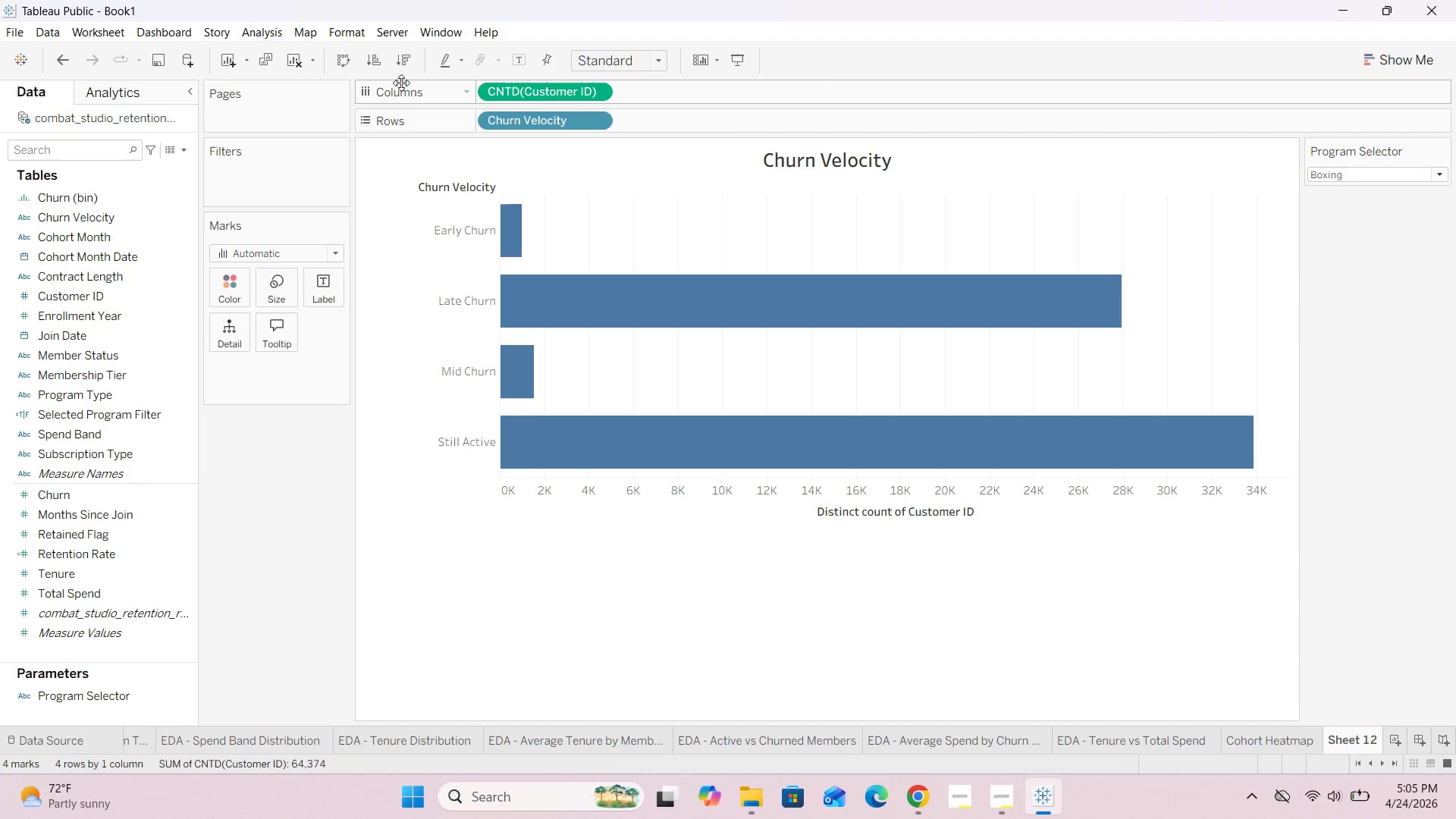 
left_click([399, 70])
 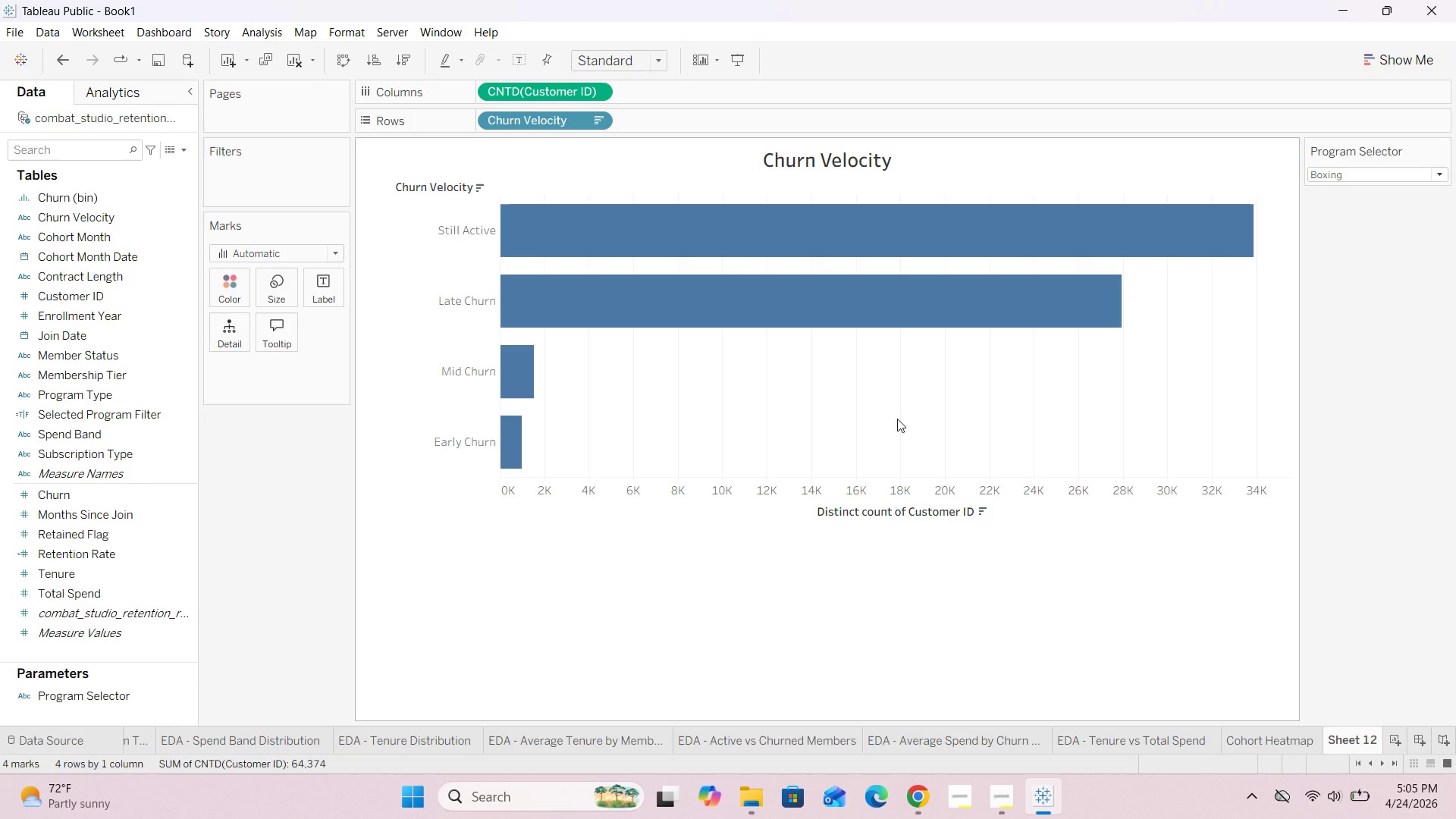 
wait(13.22)
 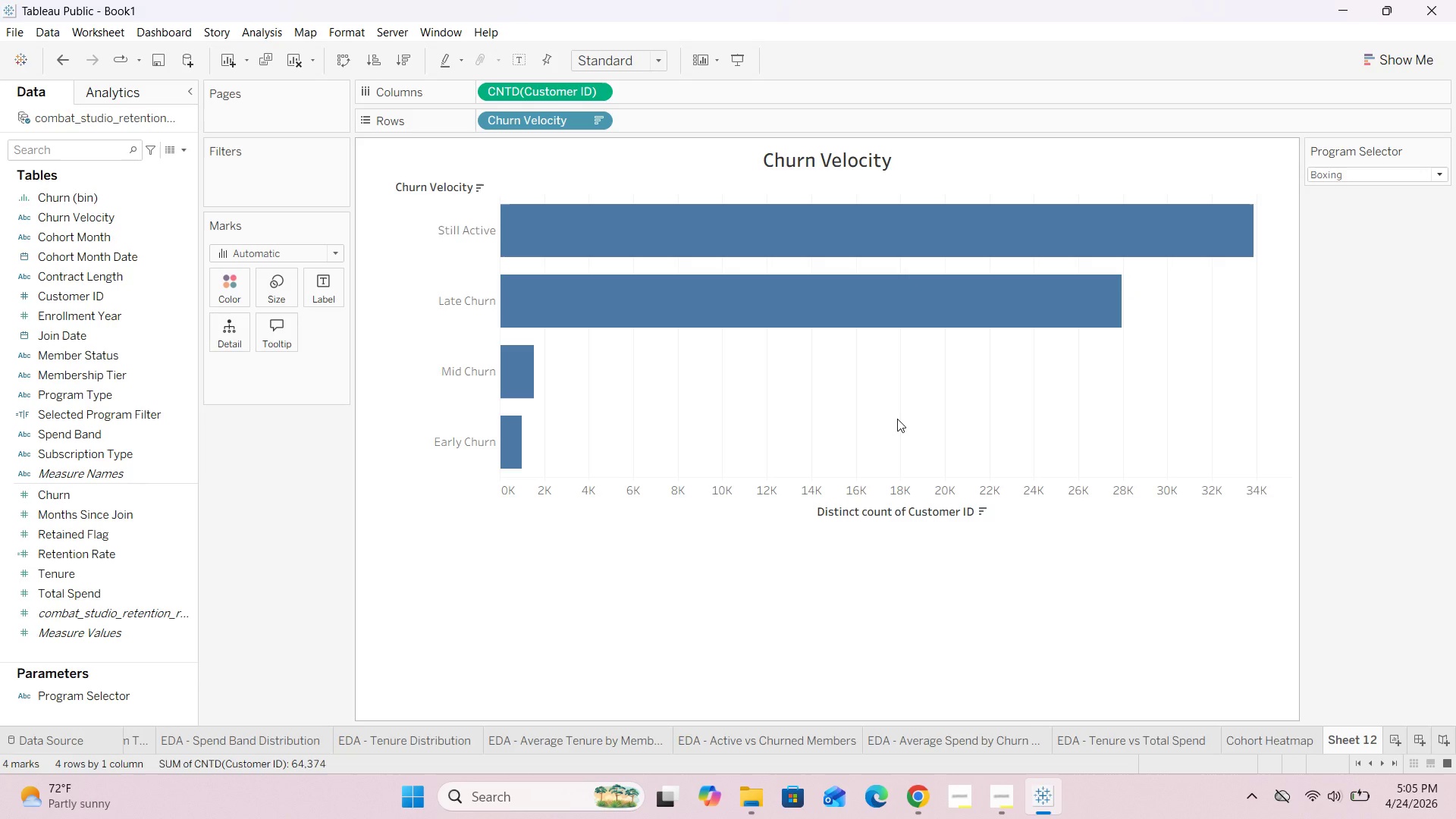 
left_click([331, 255])
 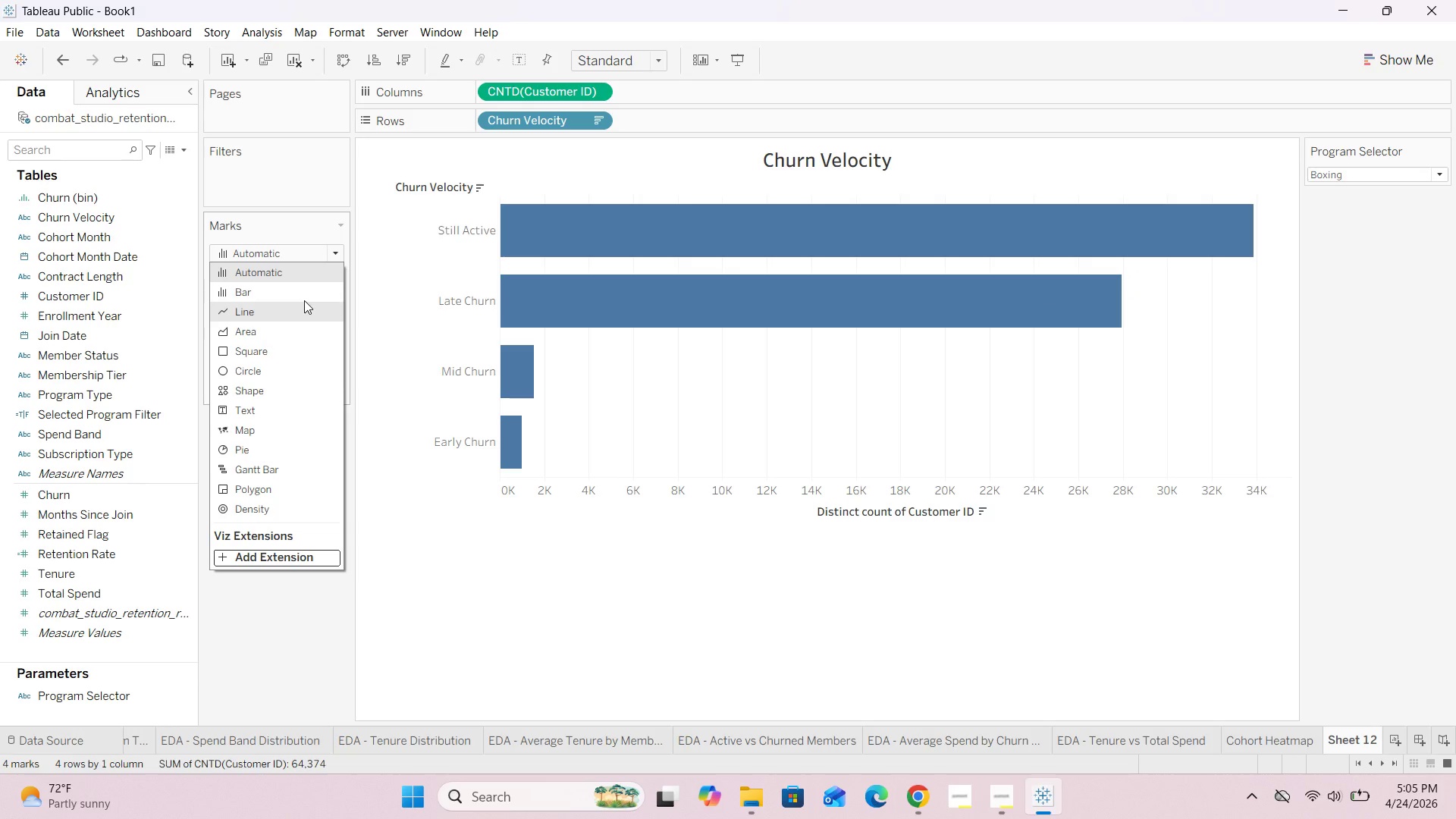 
left_click([304, 300])
 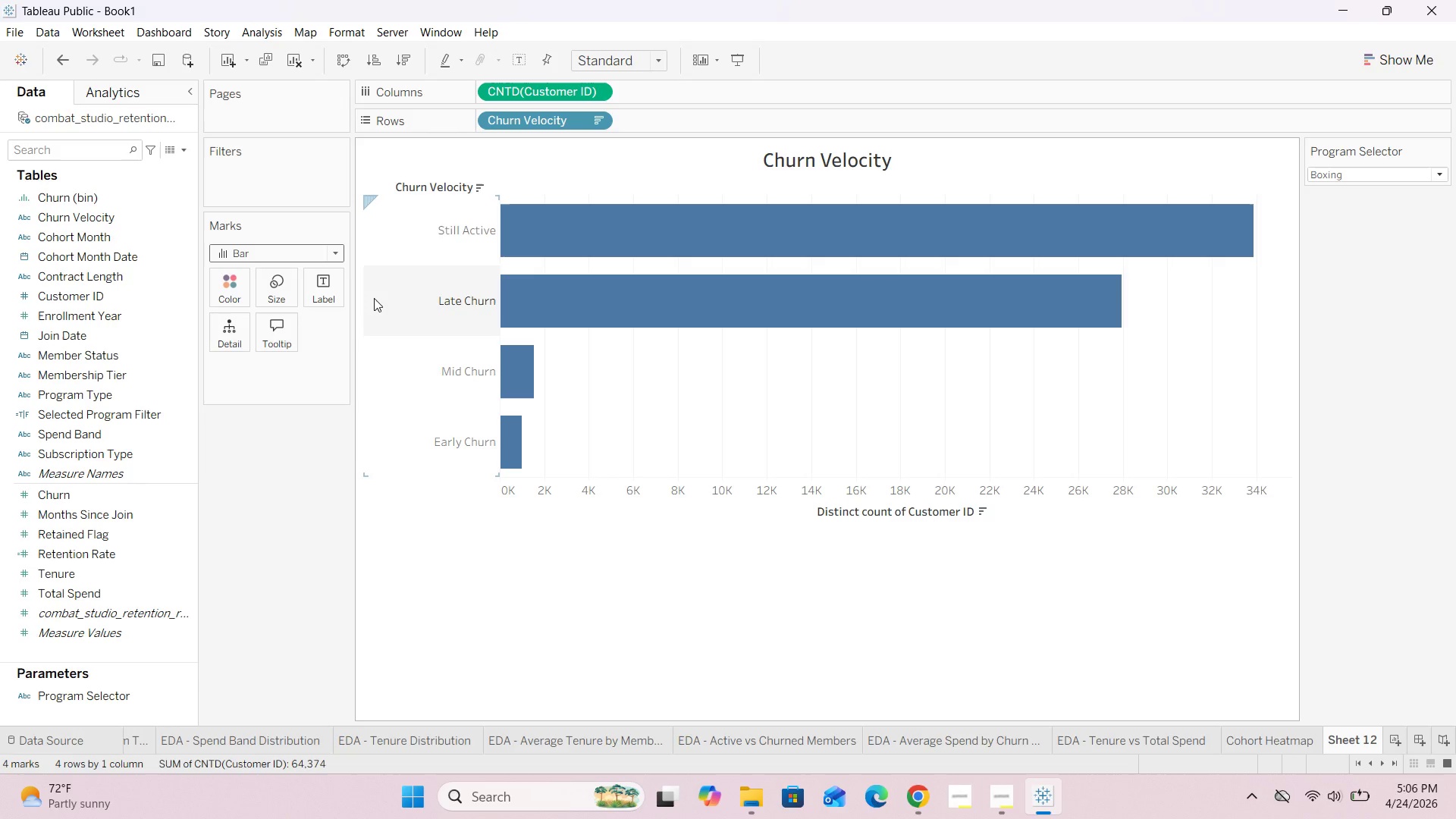 
wait(5.89)
 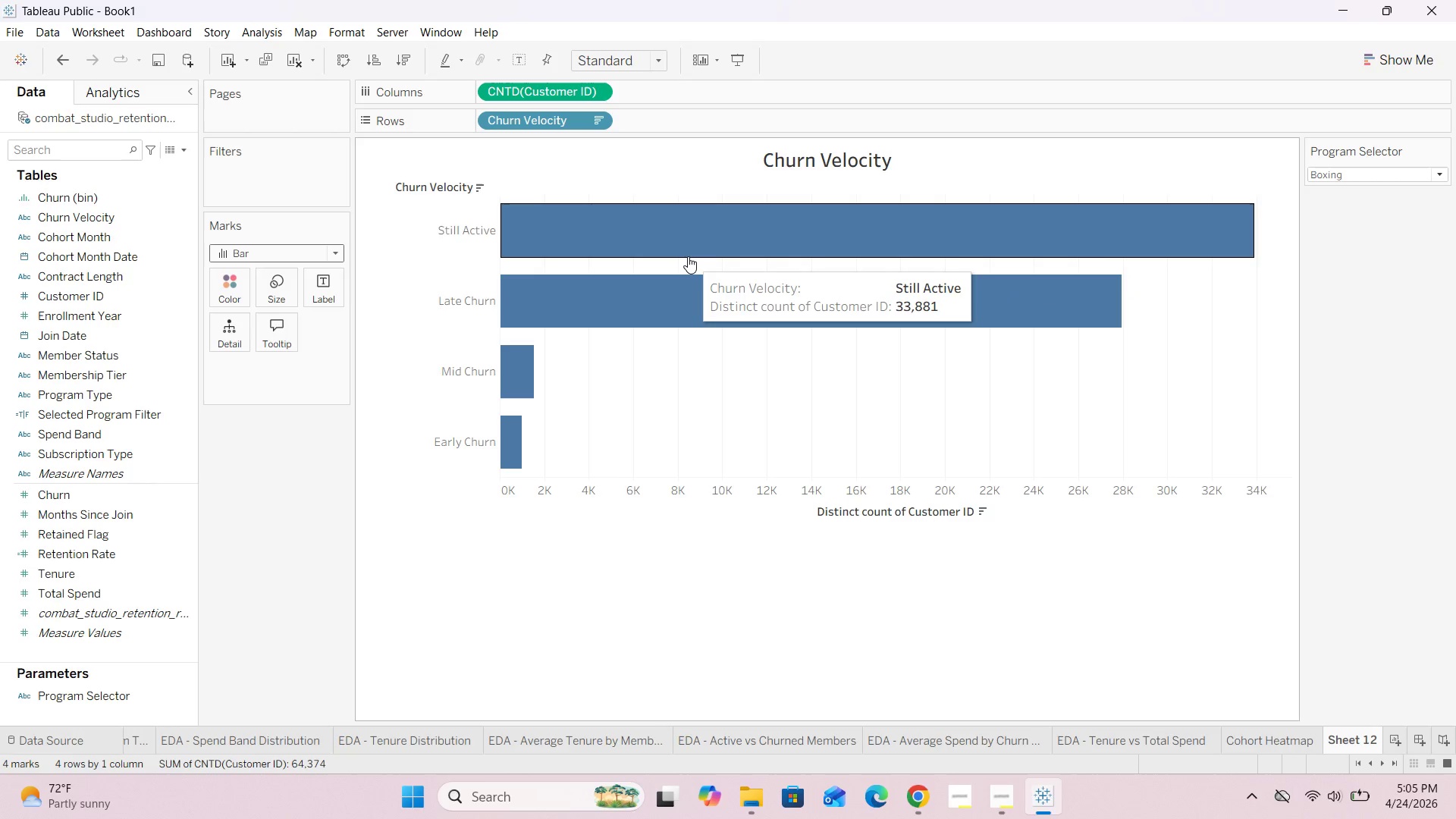 
left_click_drag(start_coordinate=[114, 392], to_coordinate=[232, 286])
 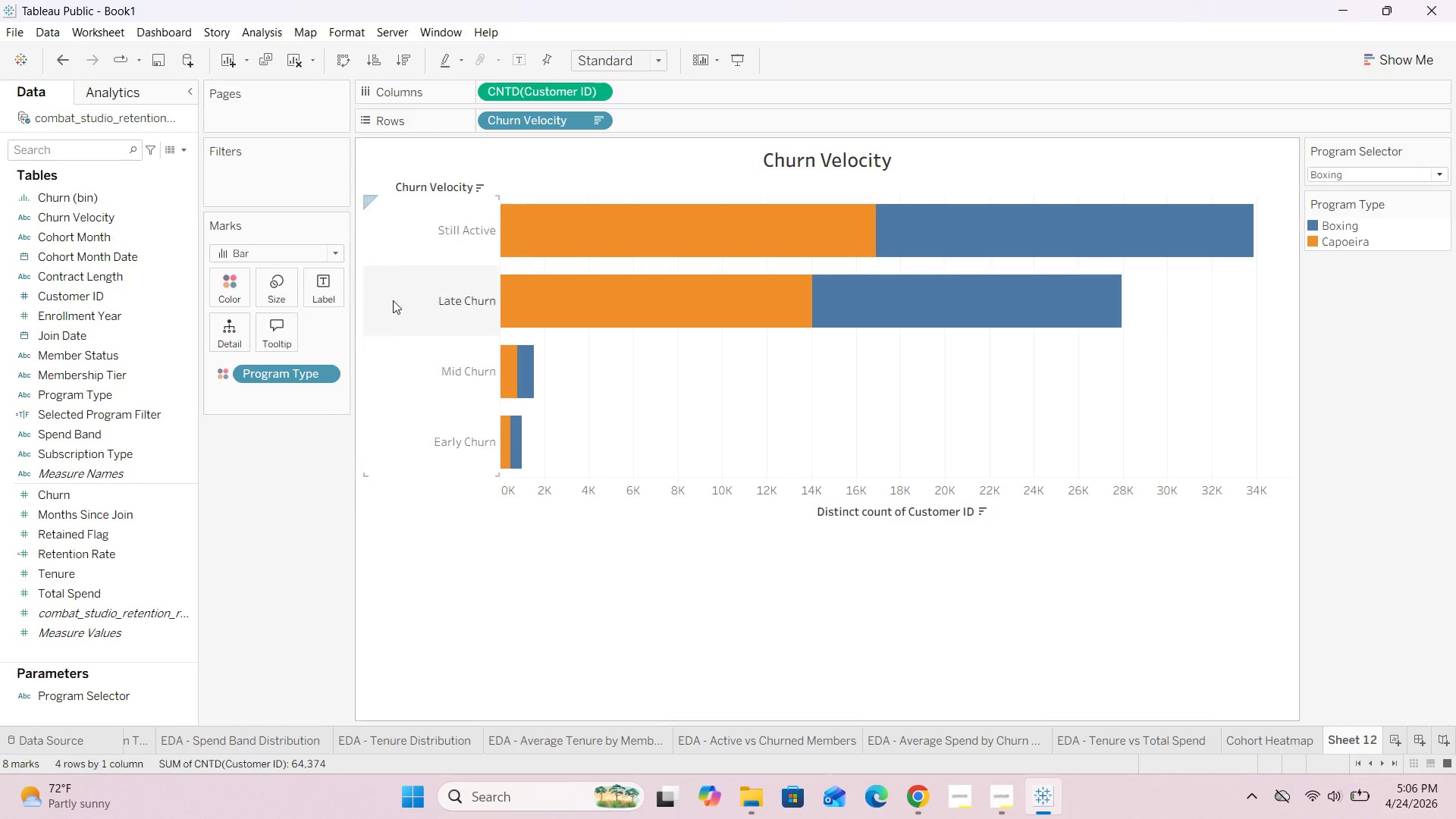 
mouse_move([552, 343])
 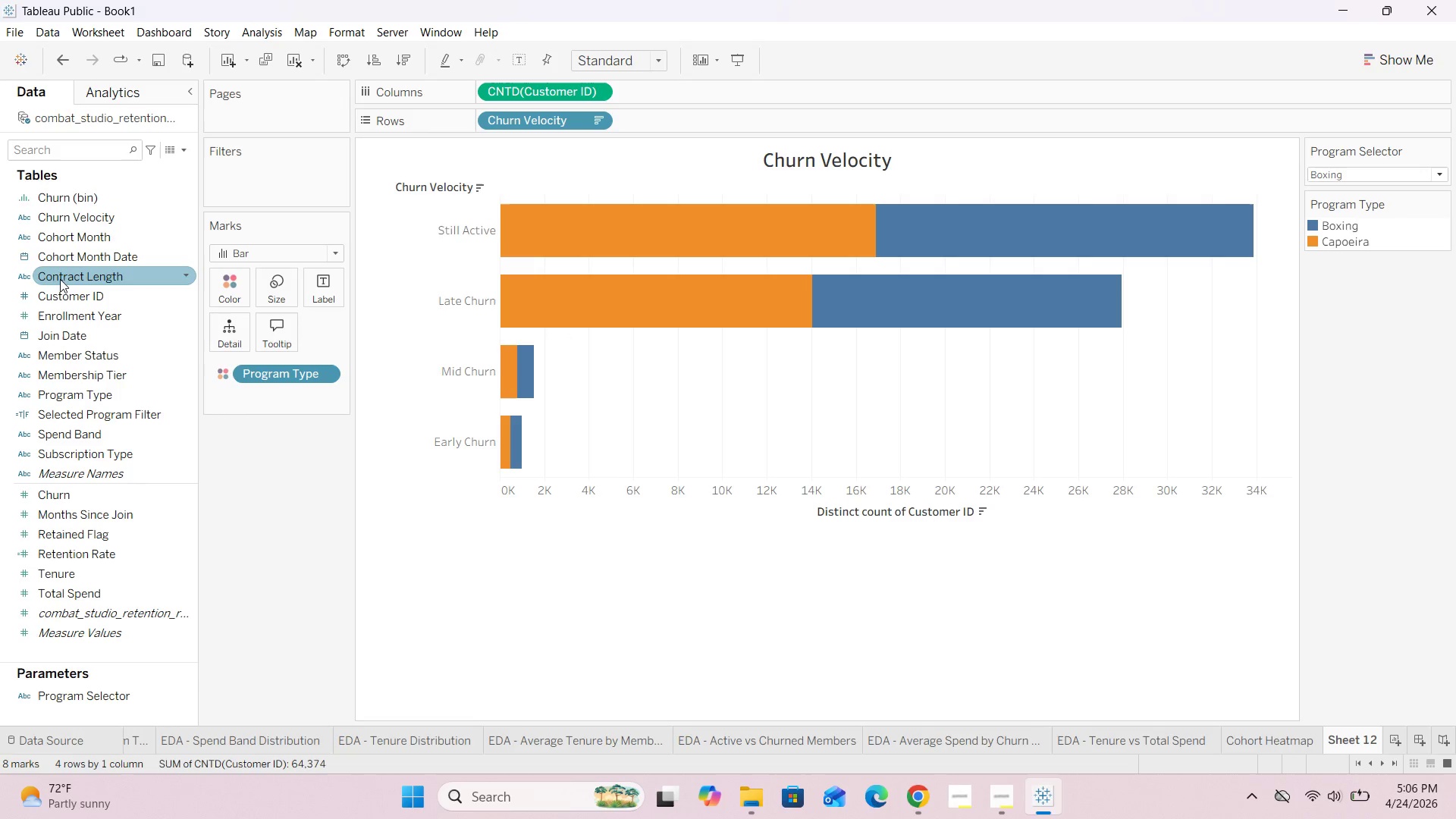 
left_click_drag(start_coordinate=[59, 292], to_coordinate=[236, 298])
 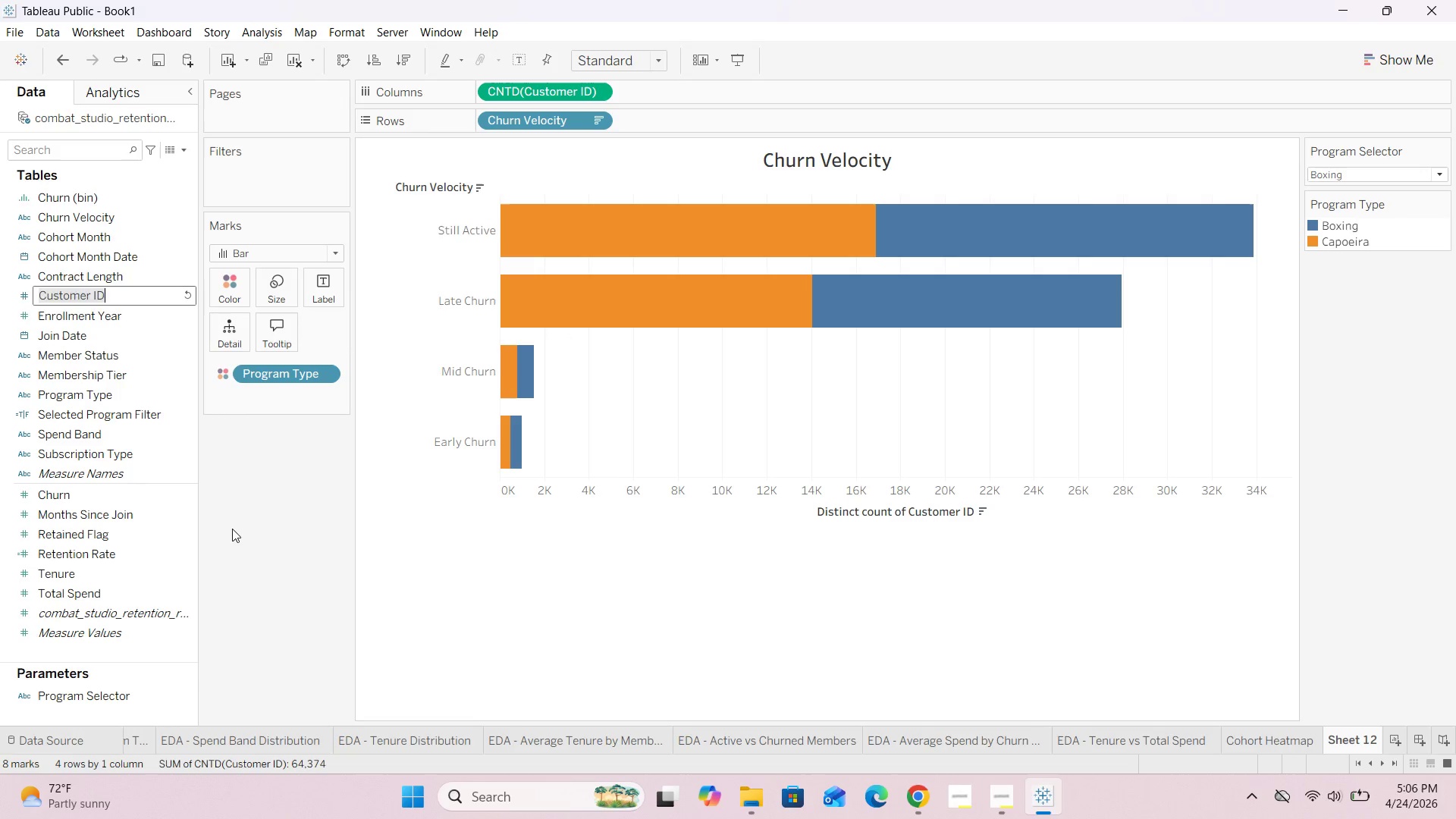 
left_click([233, 529])
 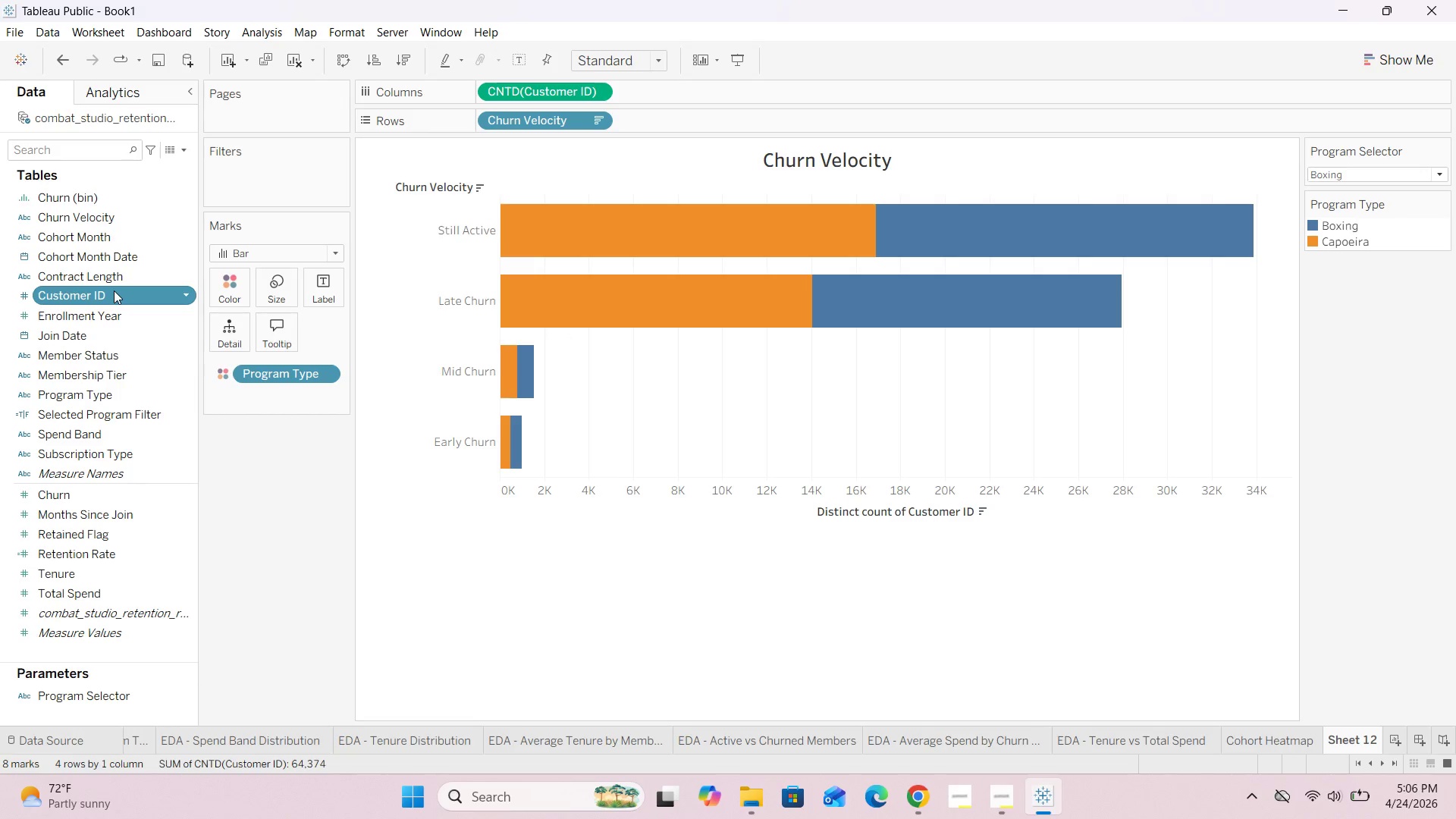 
left_click_drag(start_coordinate=[113, 290], to_coordinate=[322, 286])
 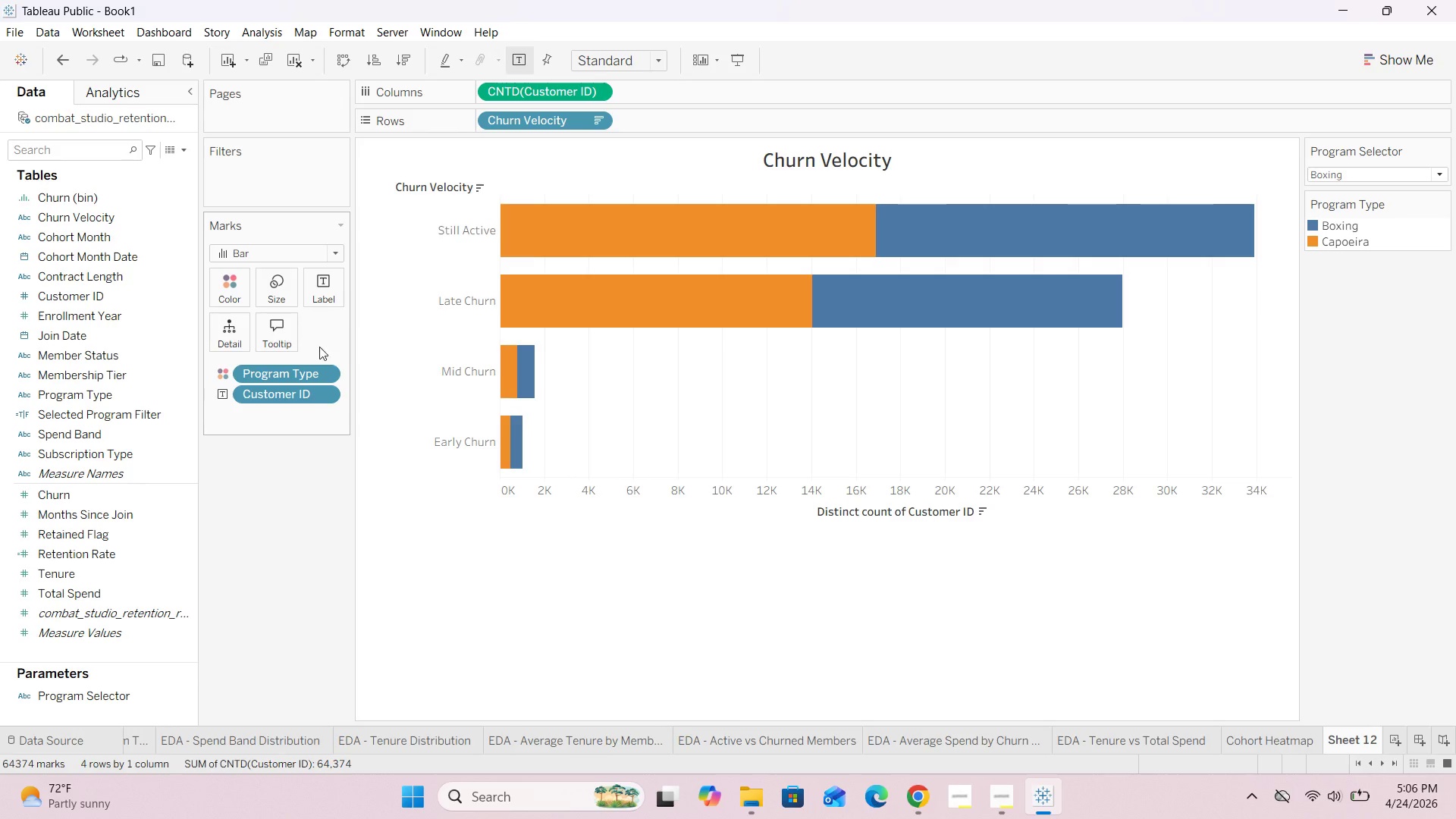 
left_click([326, 397])
 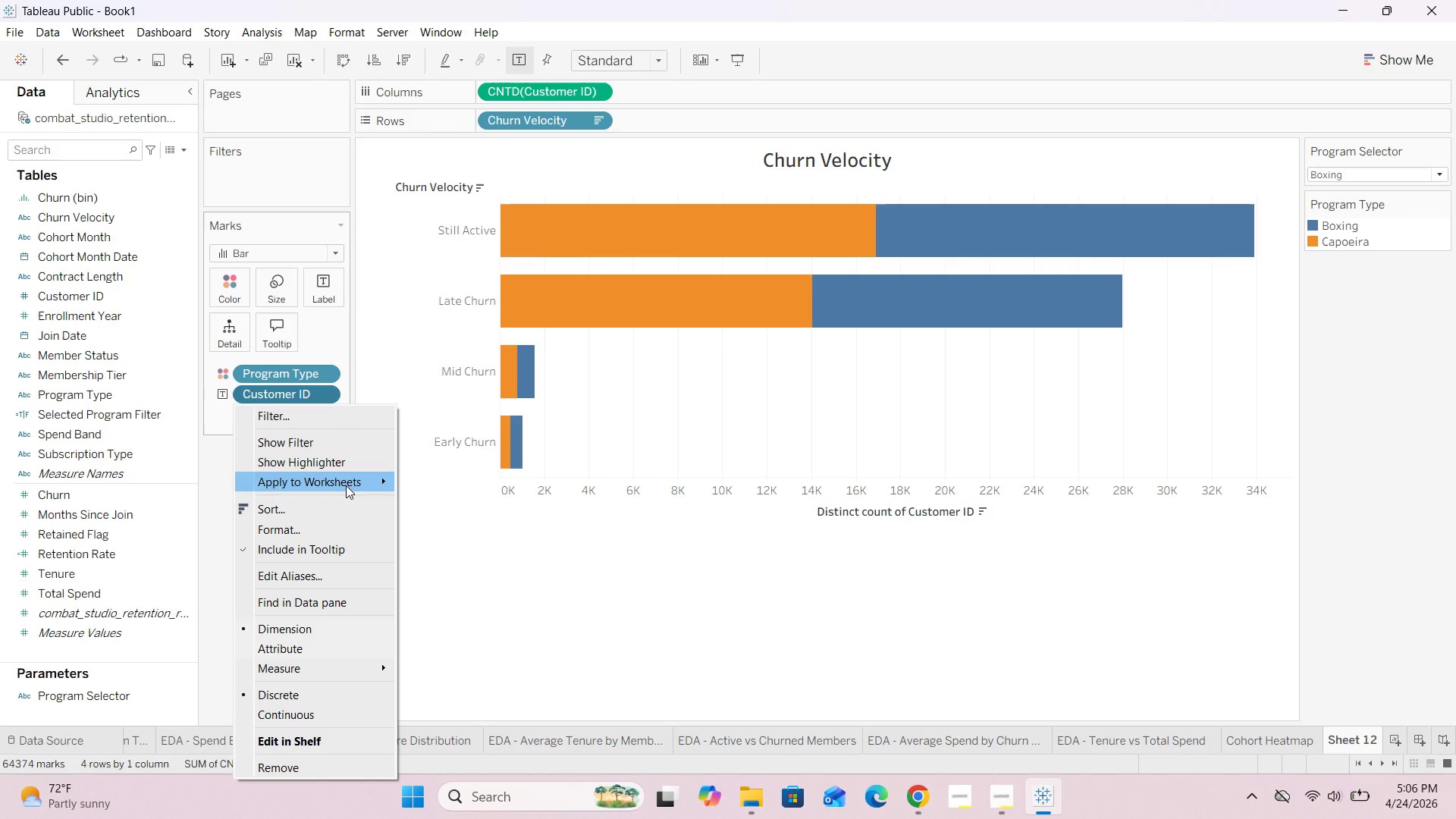 
mouse_move([369, 665])
 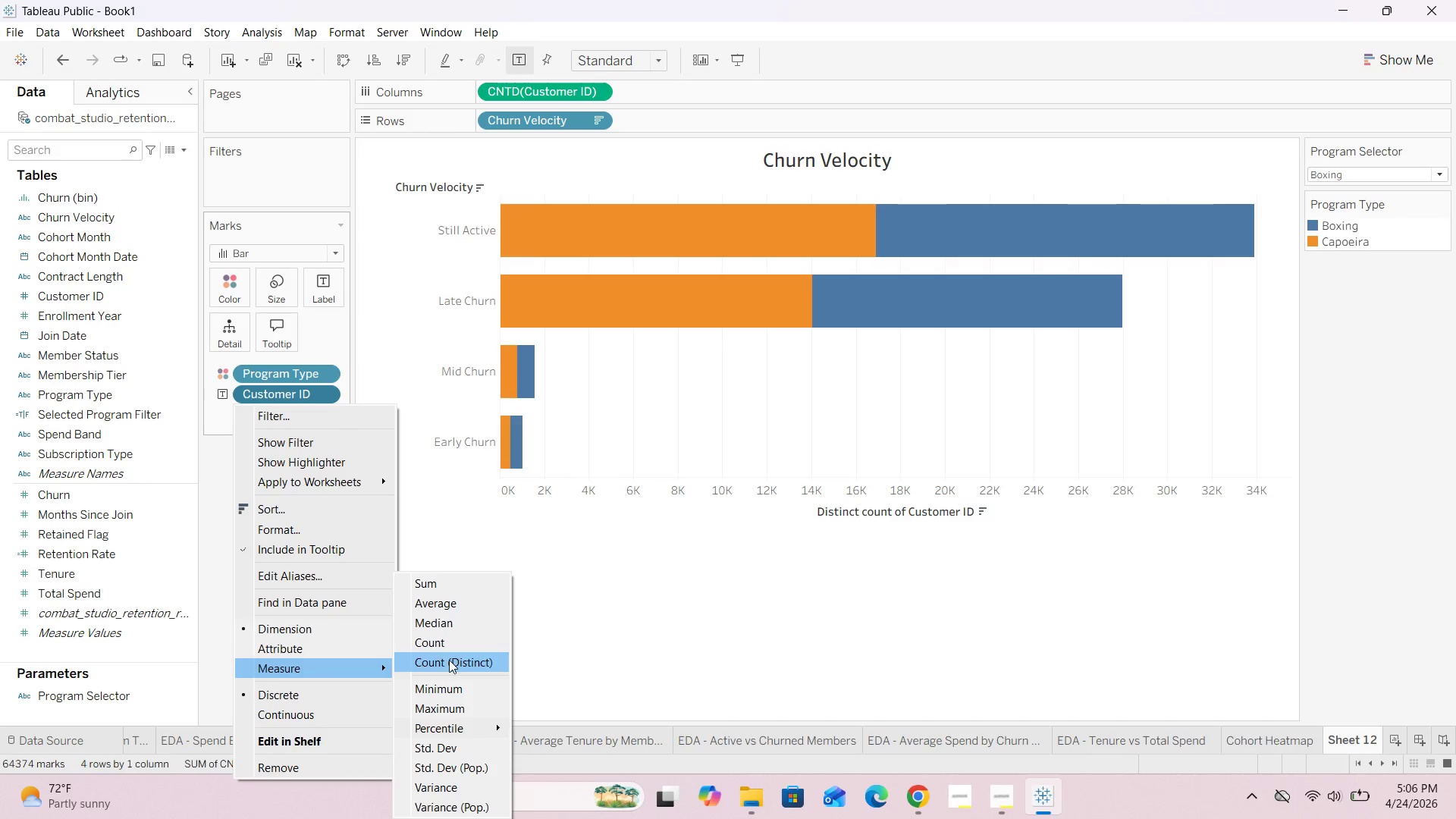 
left_click([449, 660])
 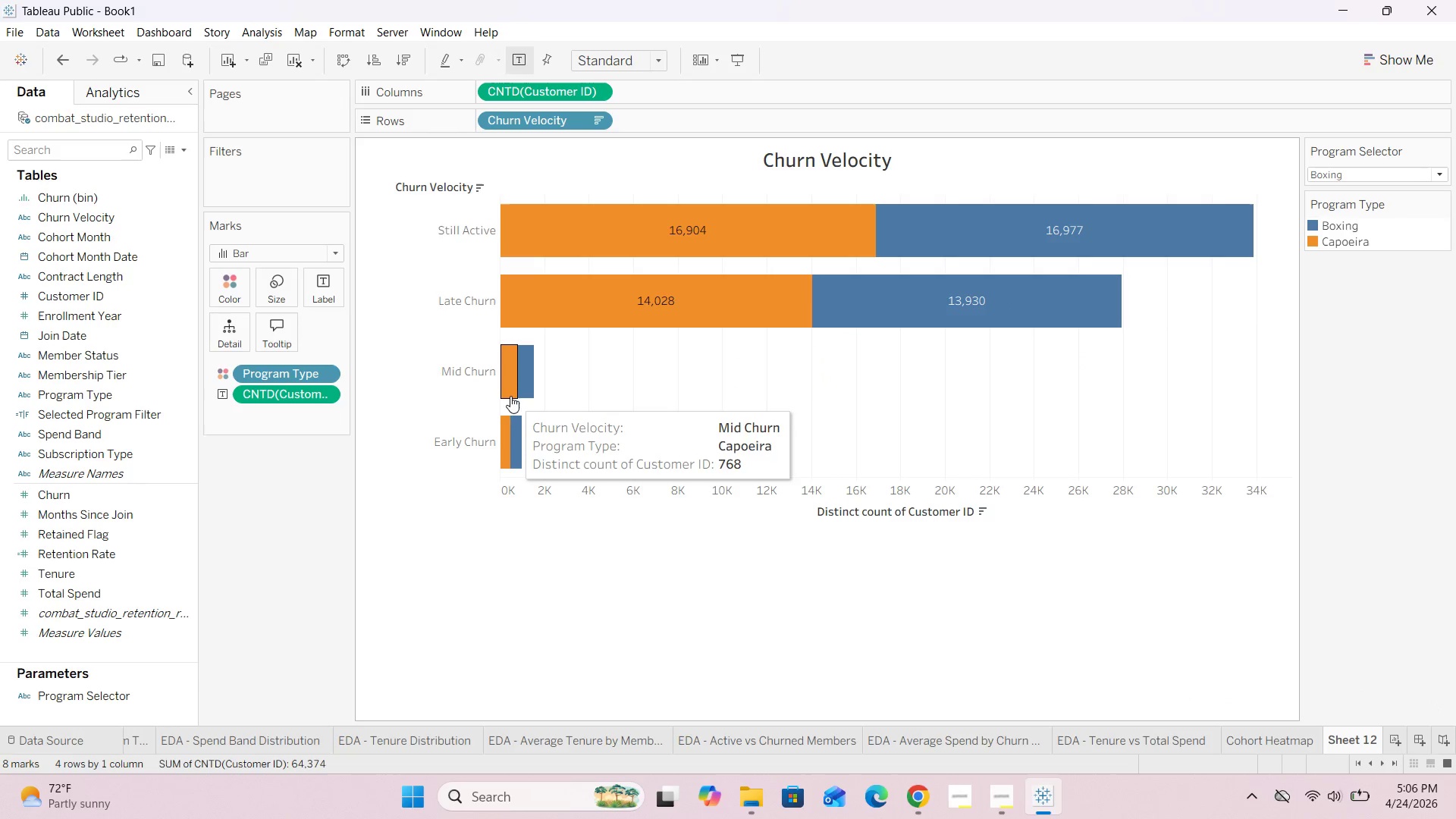 
wait(24.79)
 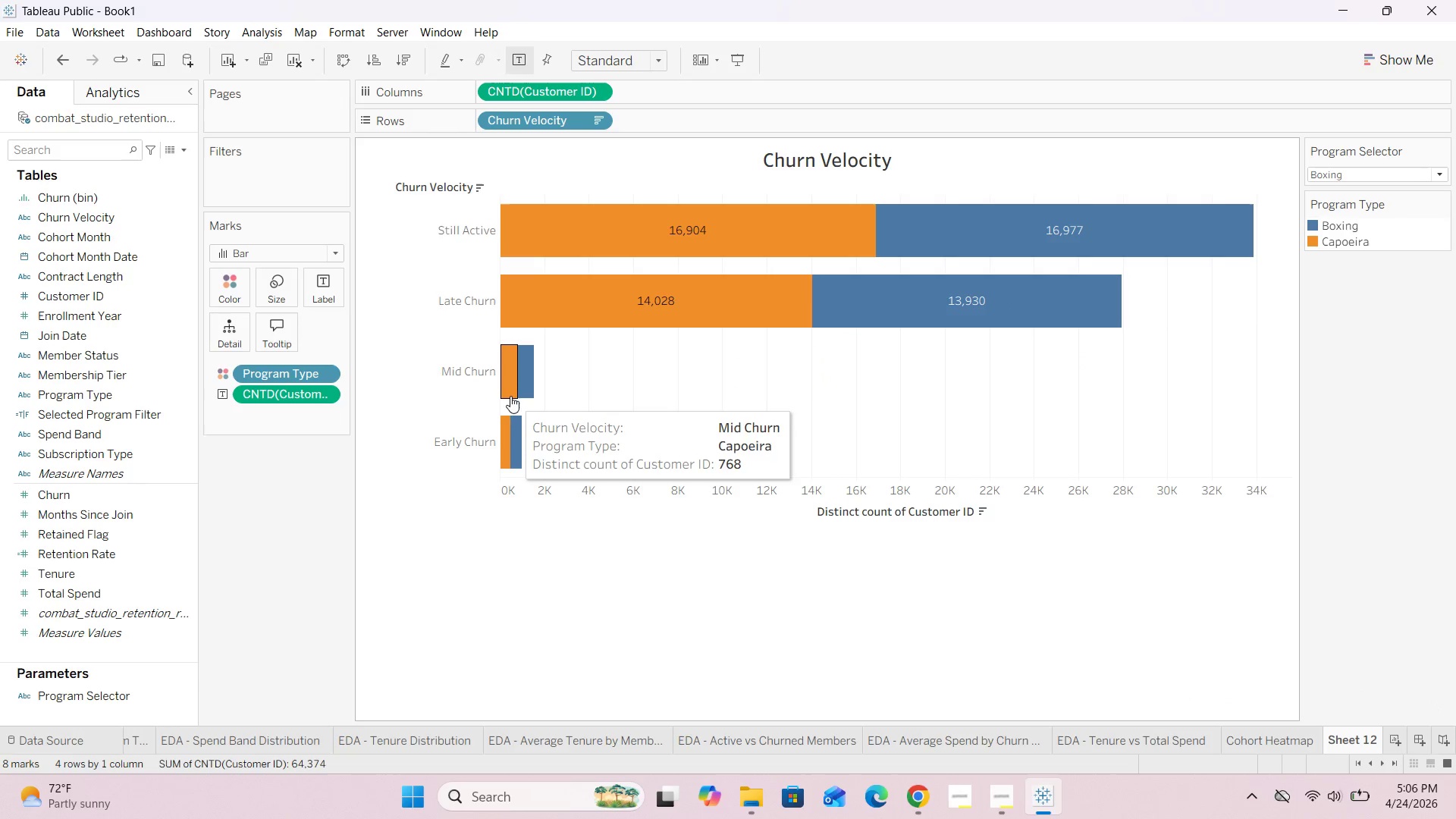 
mouse_move([526, 375])
 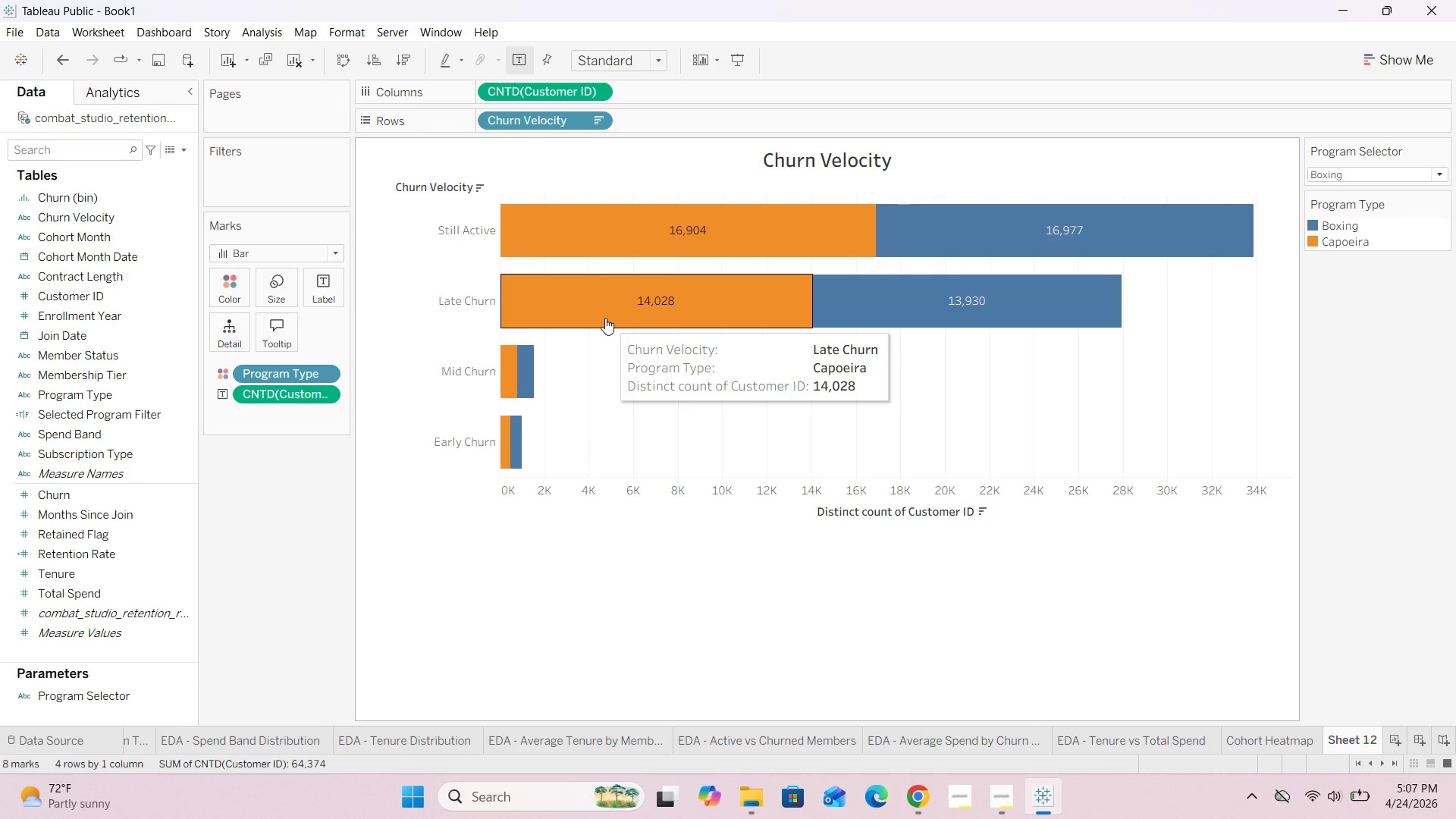 
wait(23.31)
 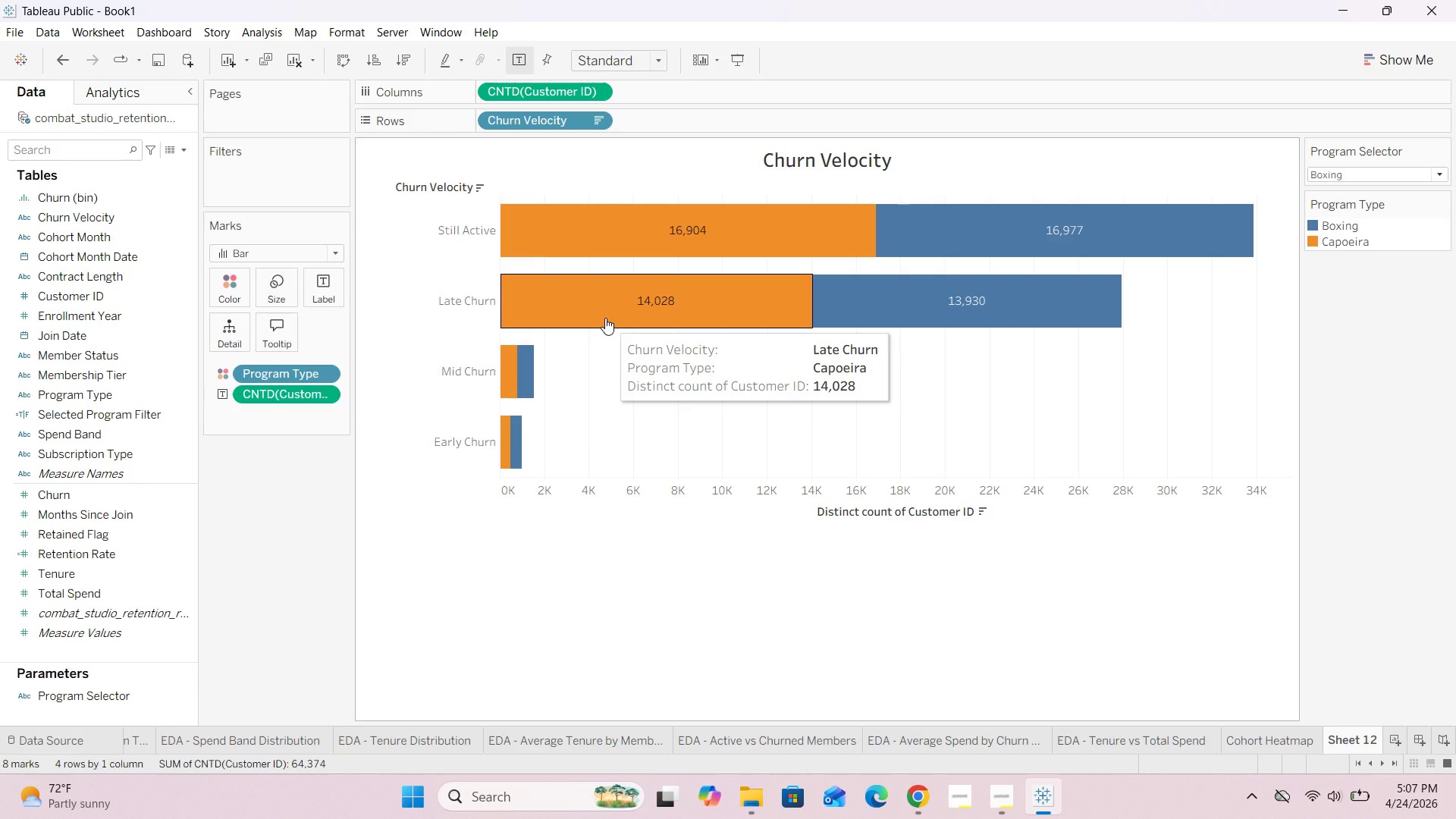 
left_click([1292, 742])
 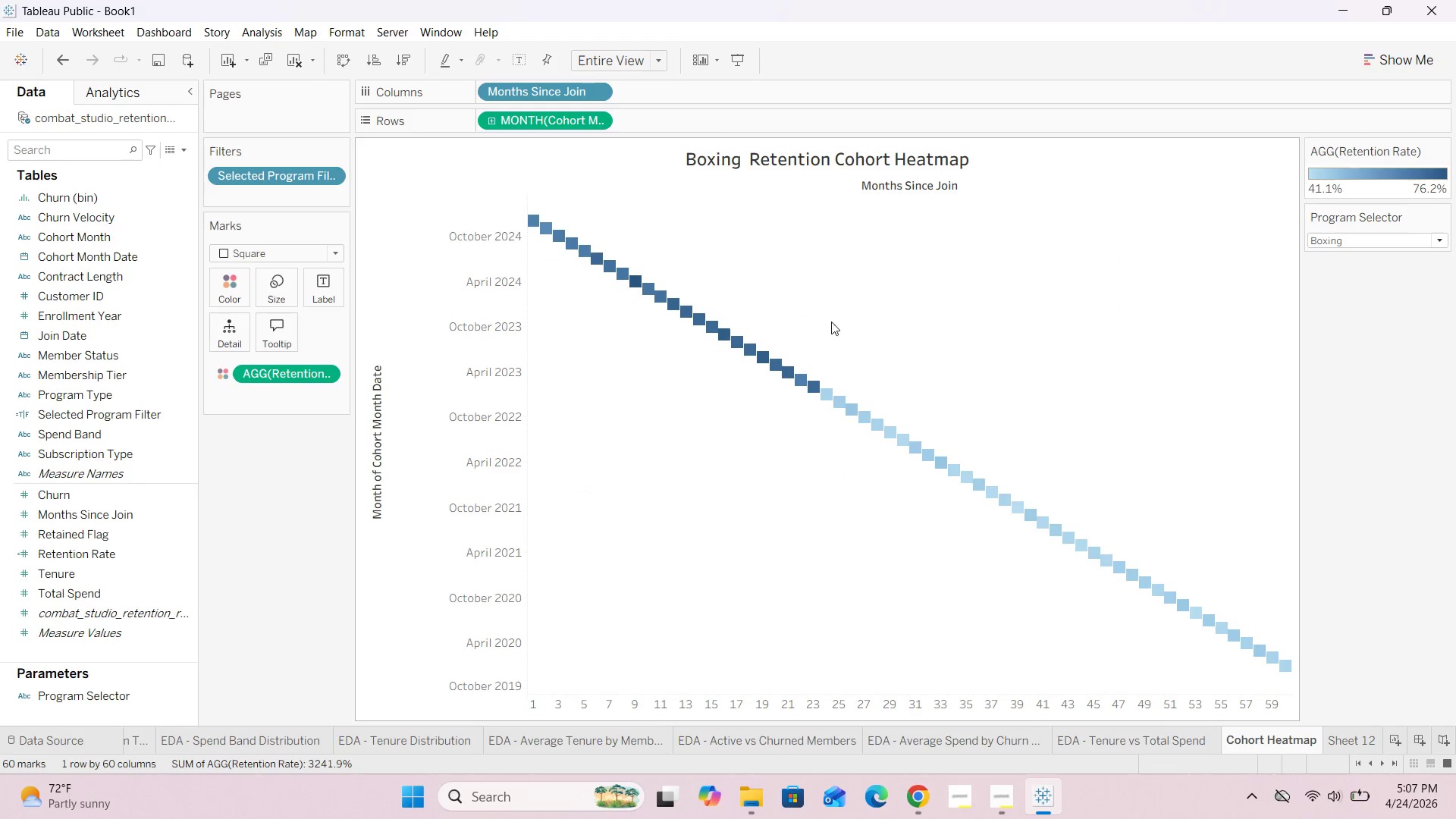 
mouse_move([651, 308])
 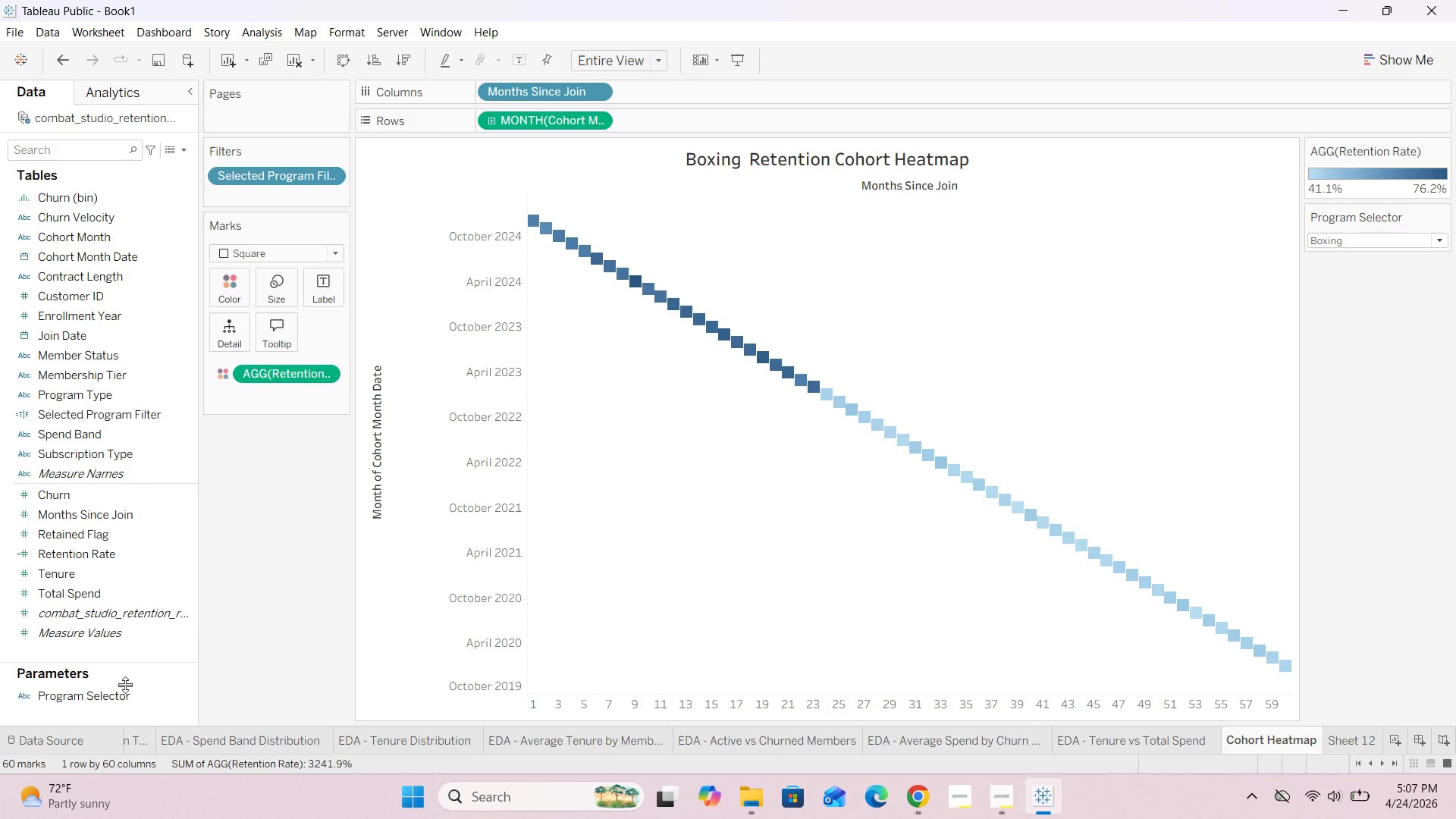 
left_click_drag(start_coordinate=[121, 701], to_coordinate=[281, 333])
 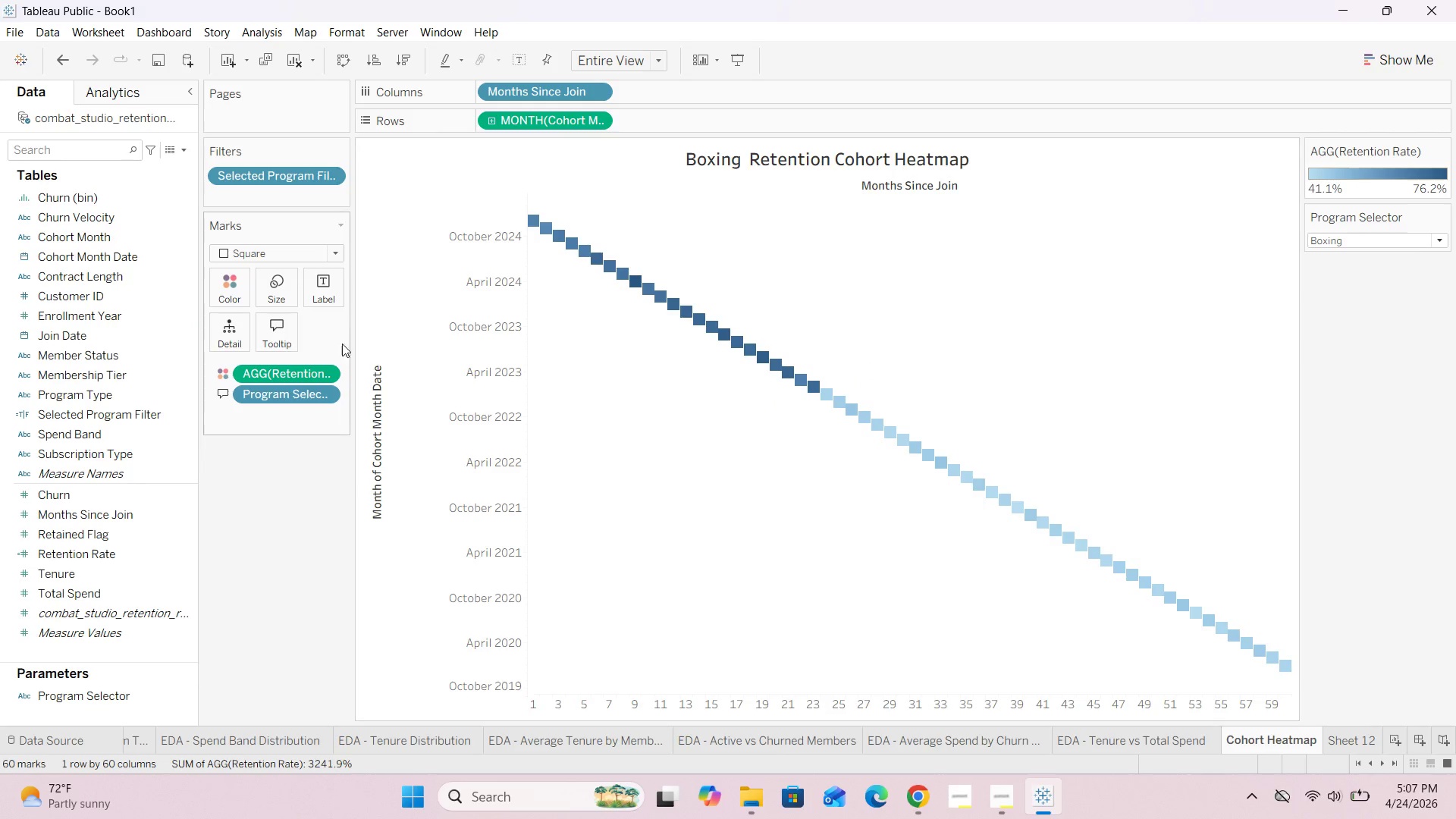 
double_click([287, 338])
 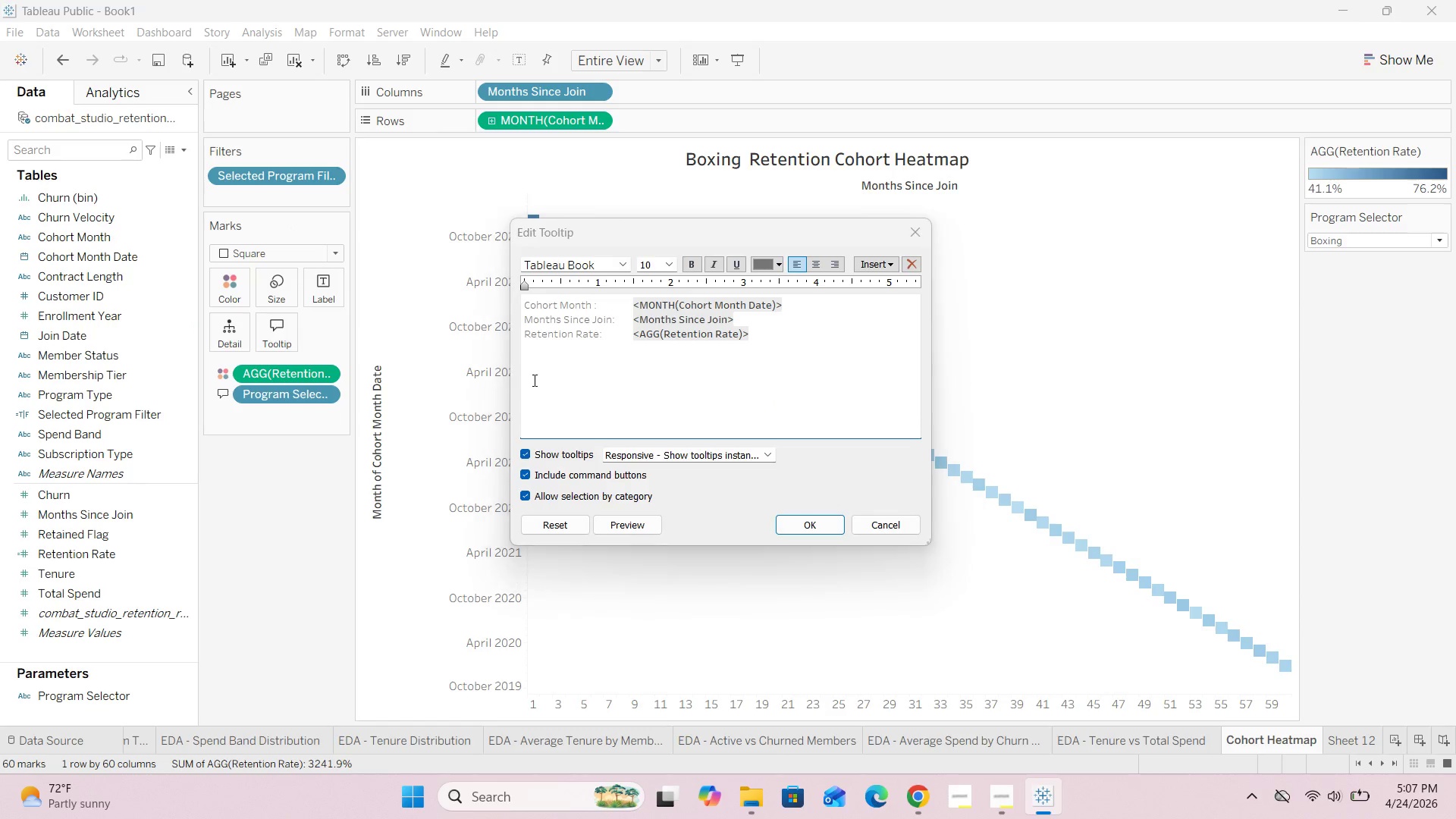 
left_click([537, 362])
 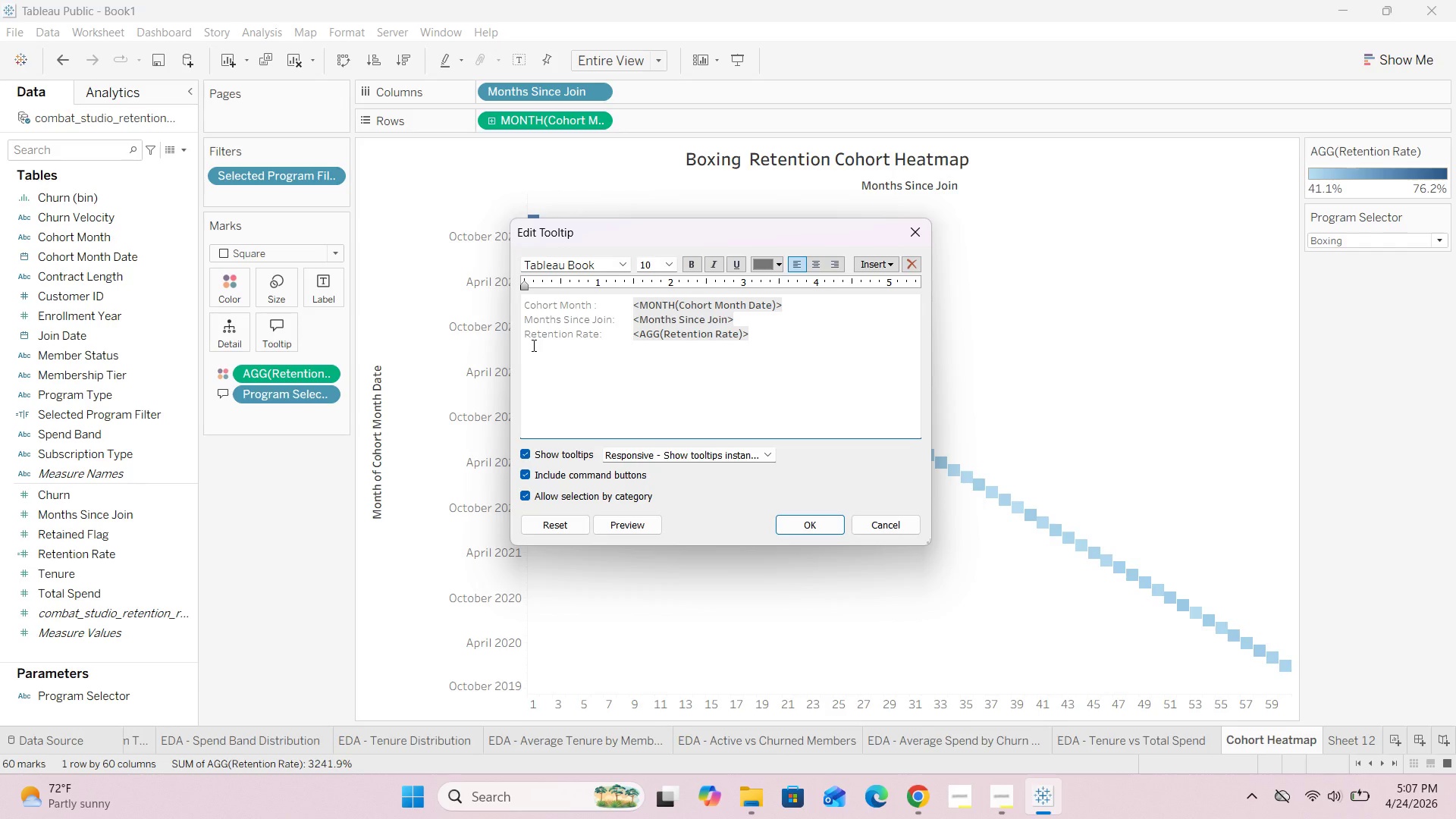 
left_click([531, 345])
 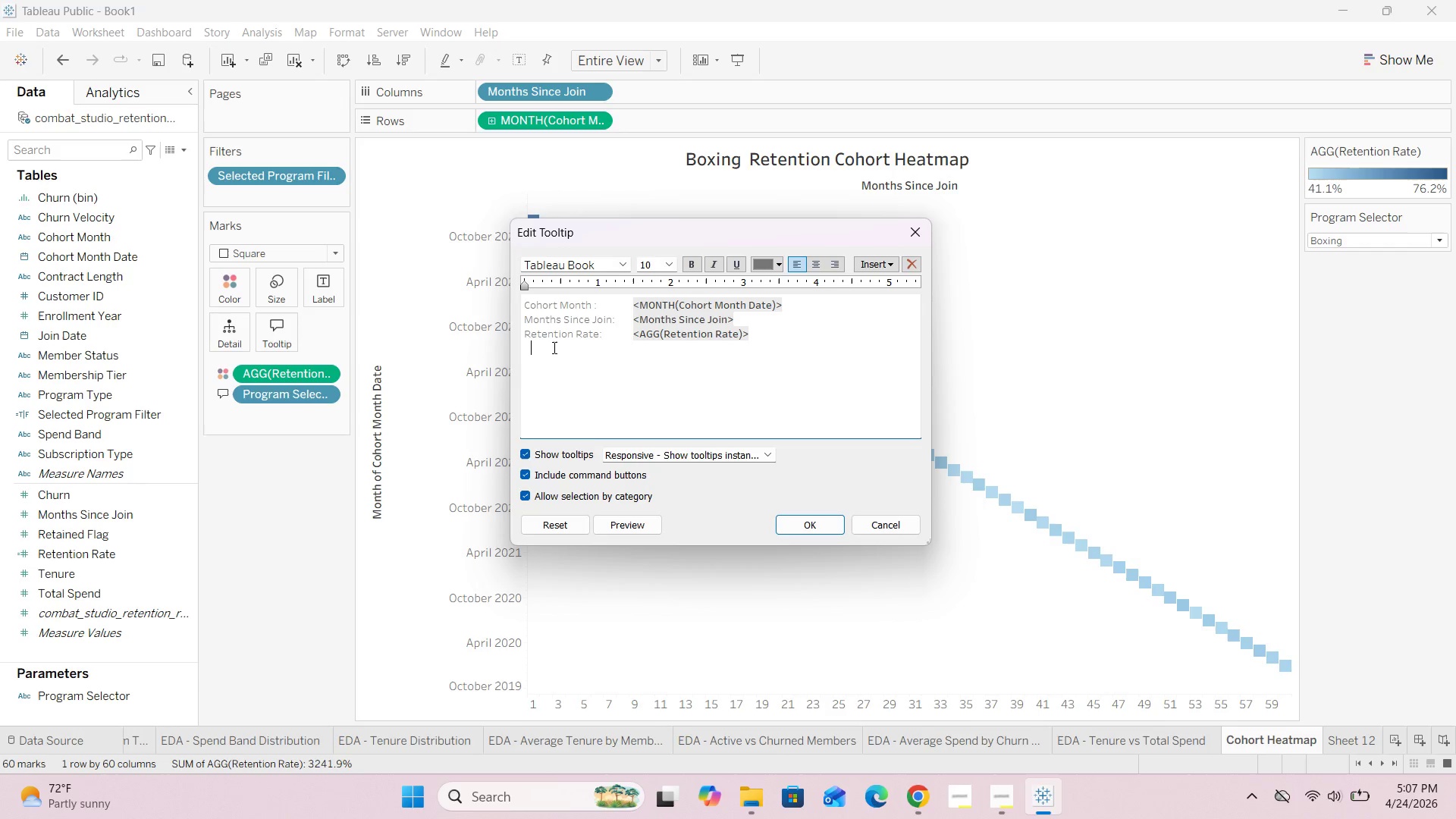 
key(Backspace)
key(Backspace)
type(Program )
 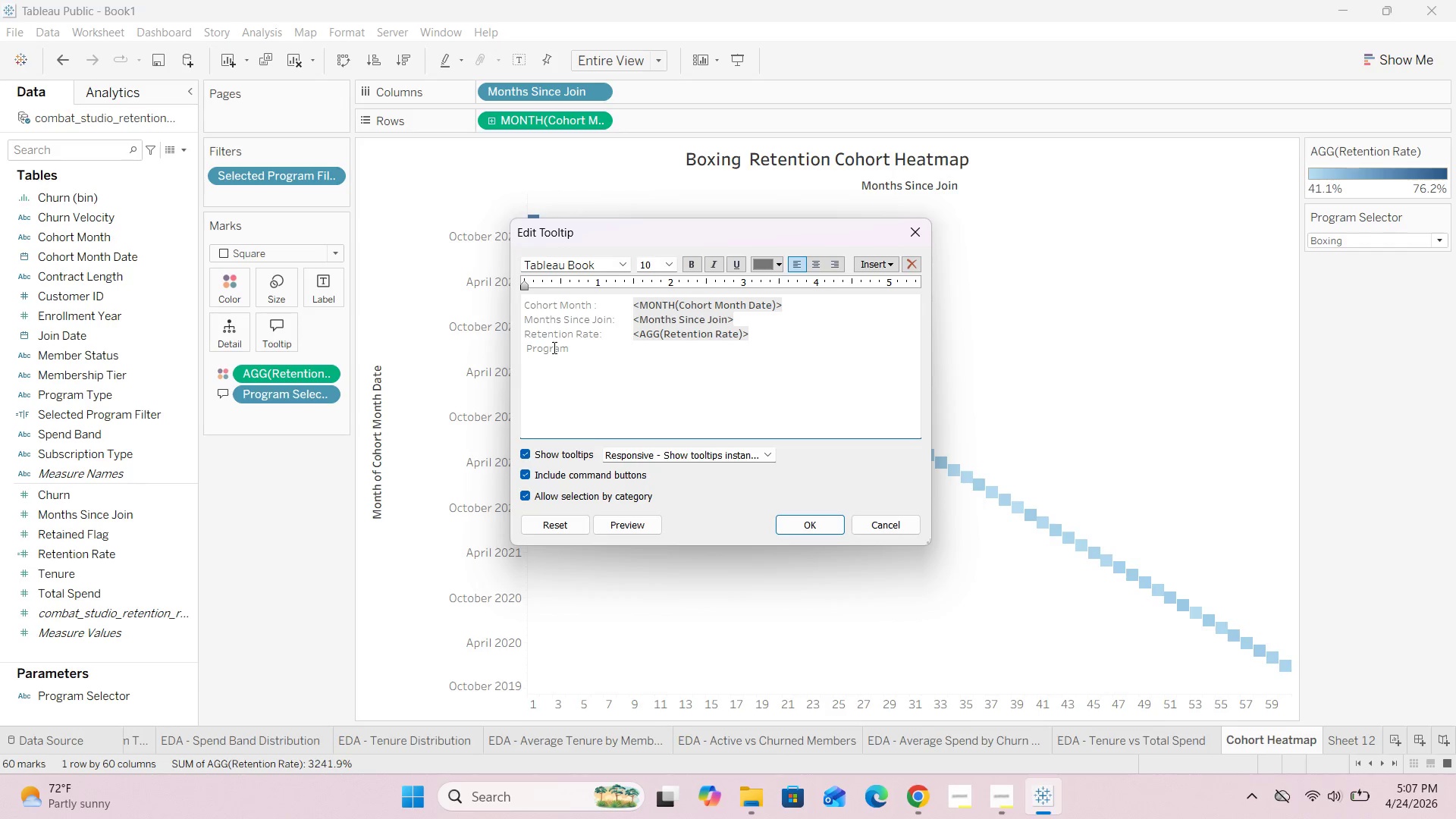 
hold_key(key=ArrowLeft, duration=0.67)
 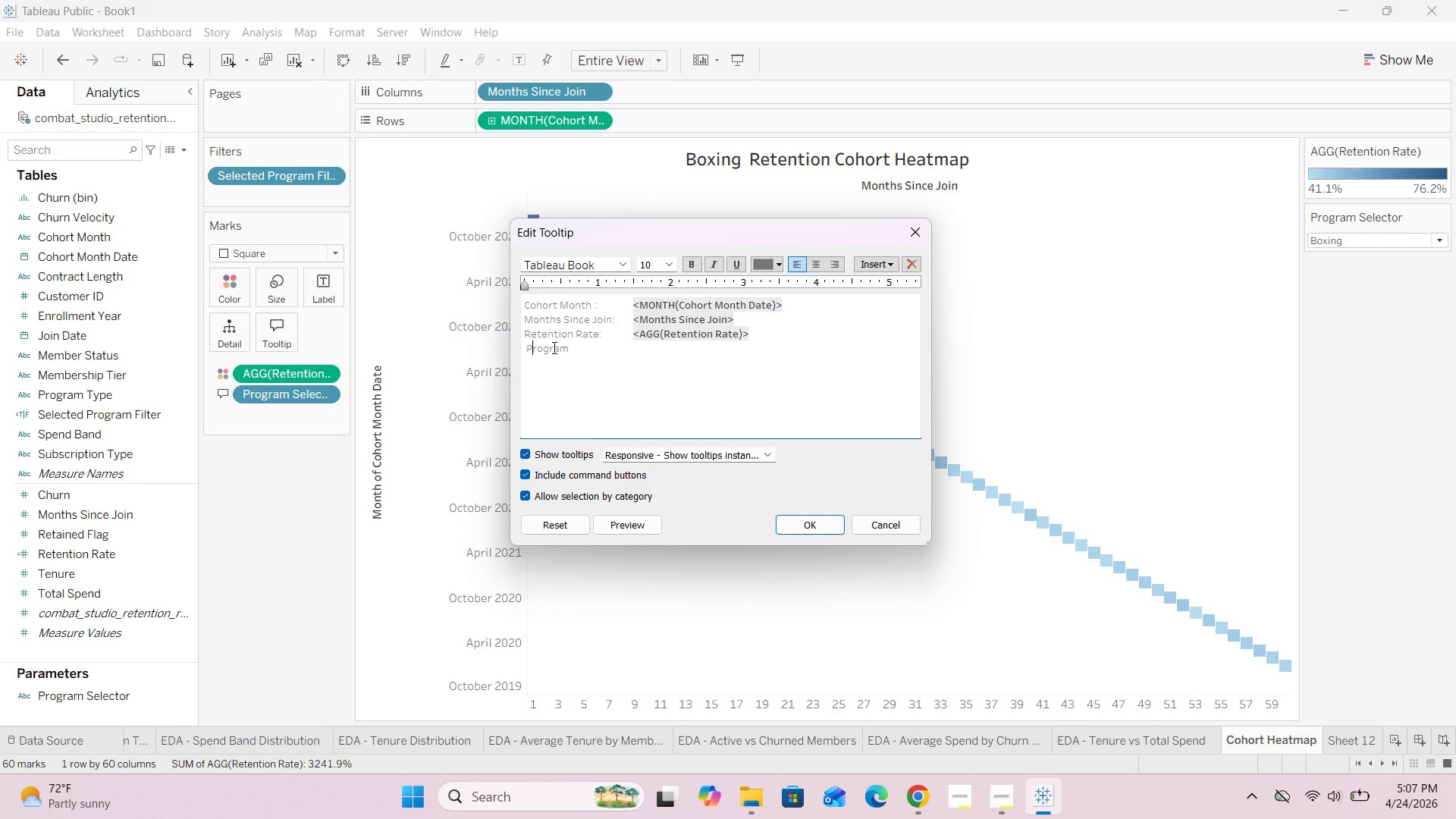 
key(ArrowLeft)
 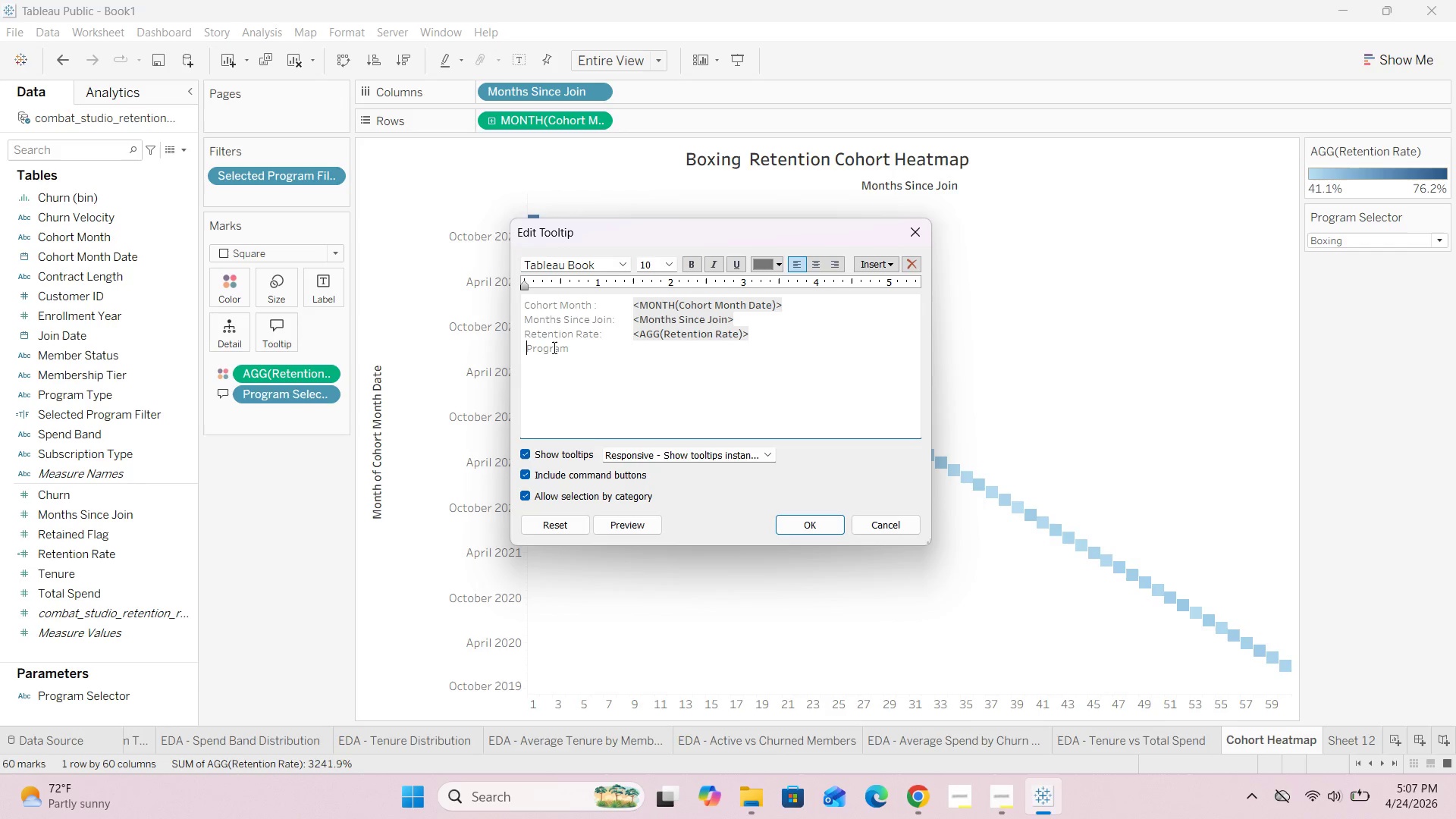 
key(Backspace)
type(Type:       )
 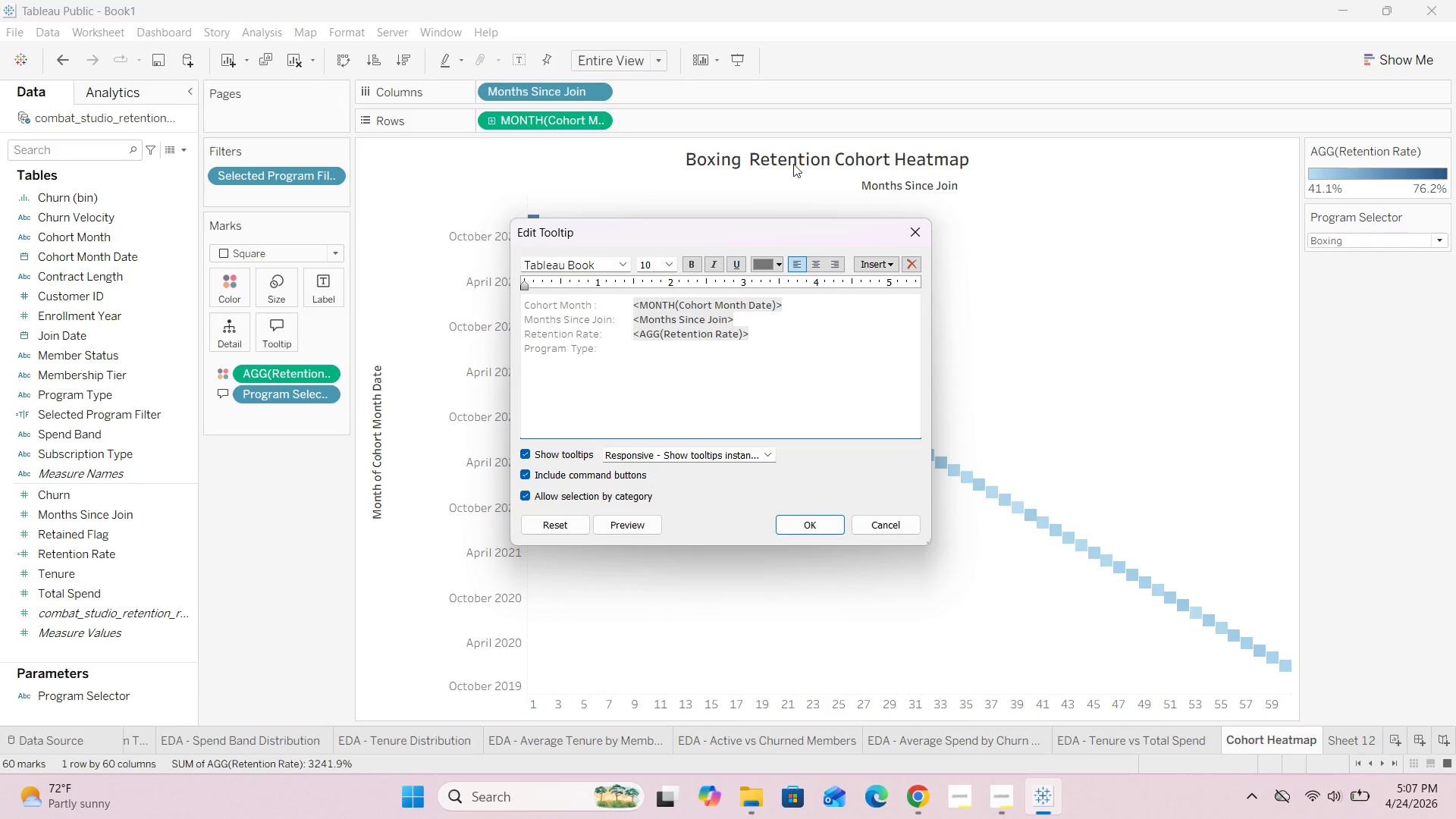 
hold_key(key=ArrowRight, duration=0.73)
 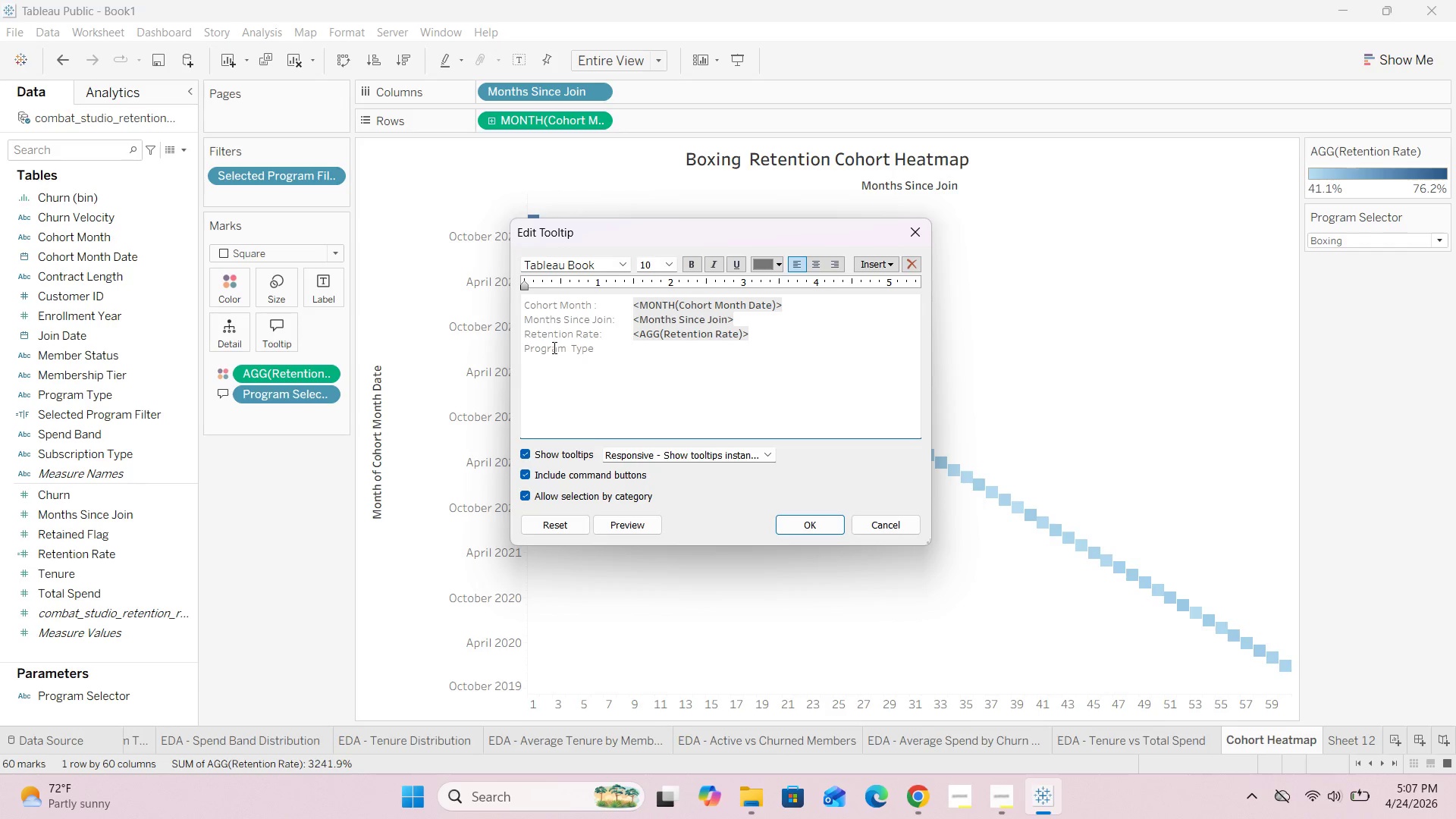 
left_click([883, 268])
 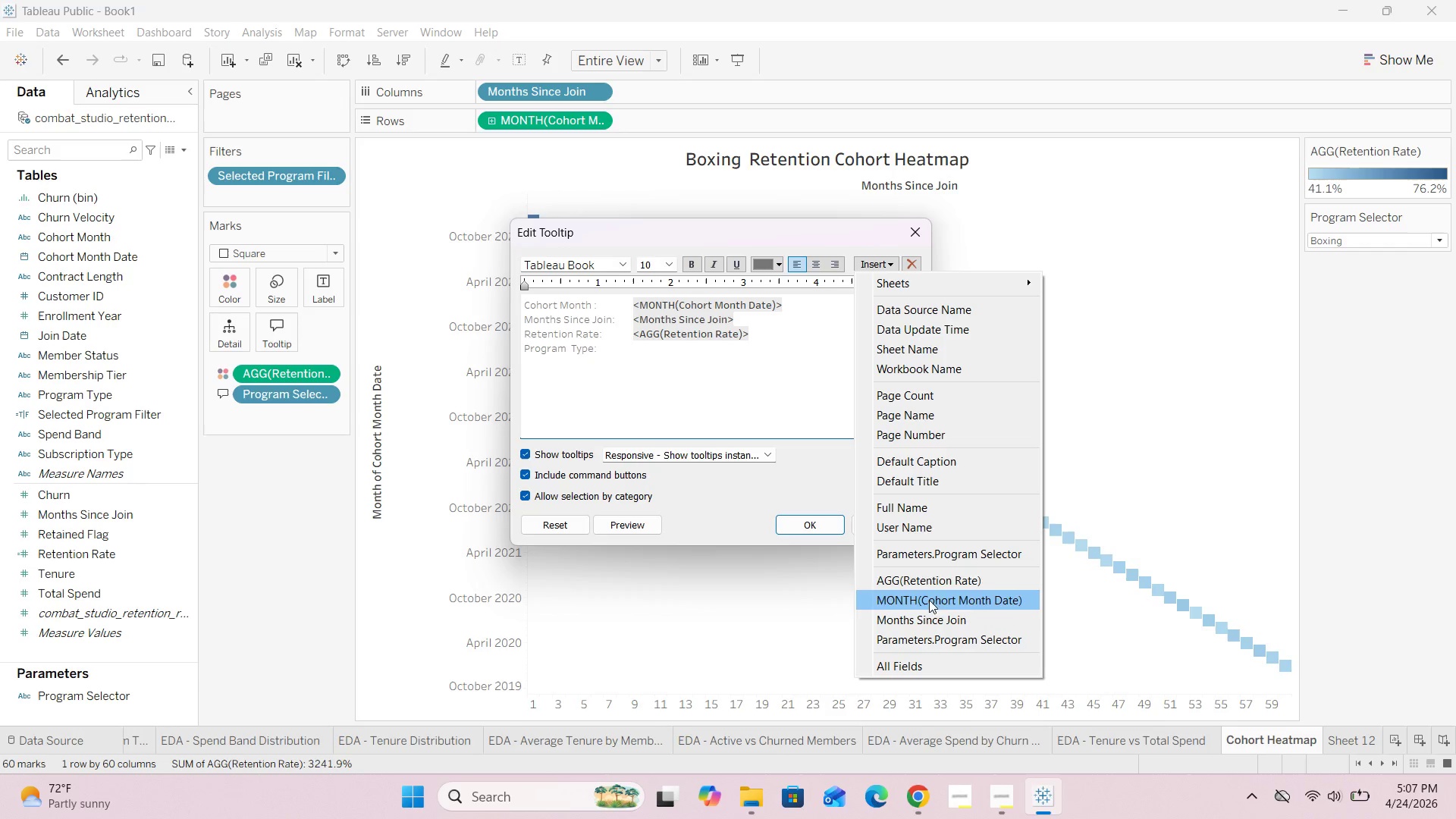 
left_click([956, 553])
 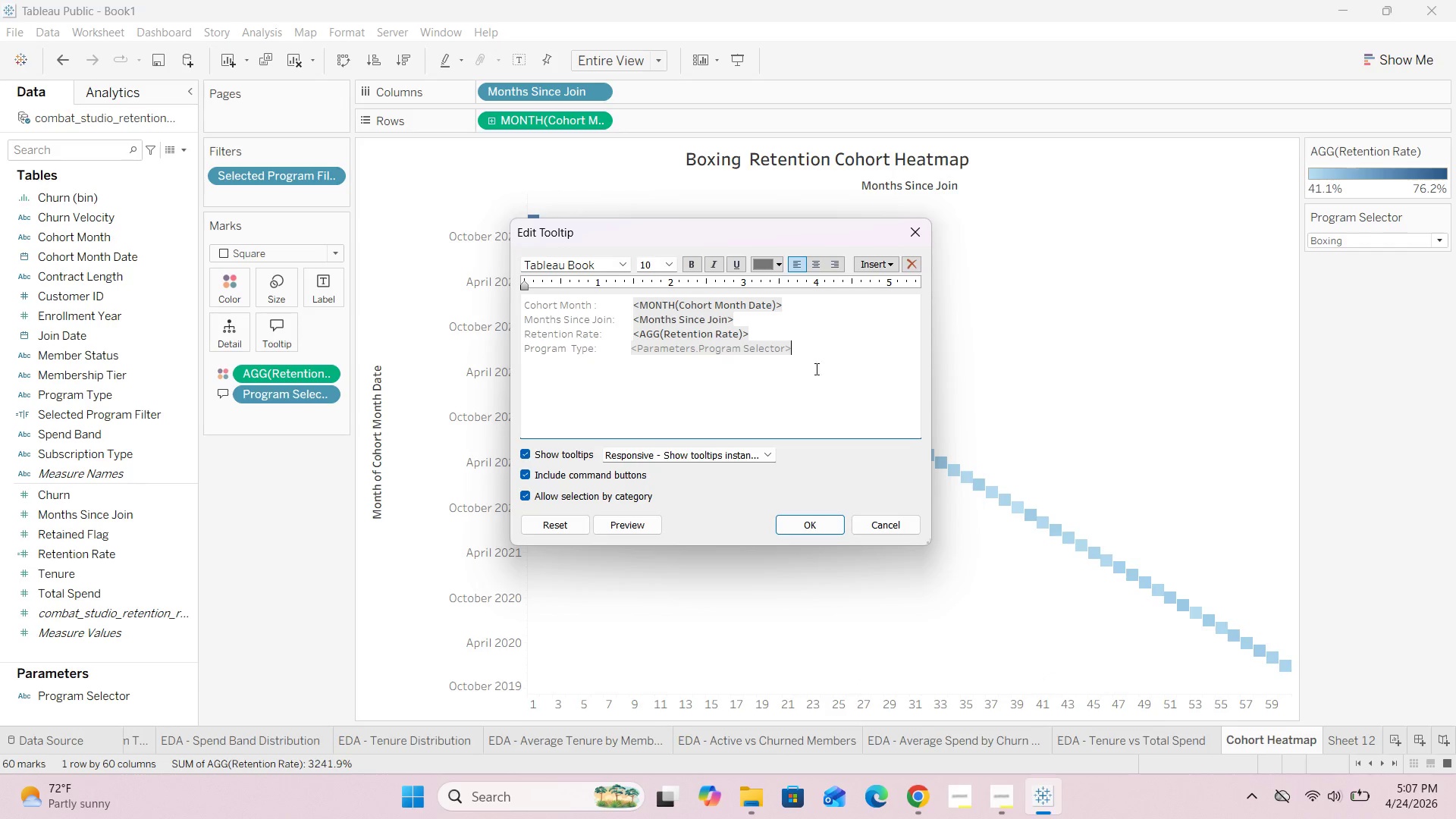 
left_click([806, 520])
 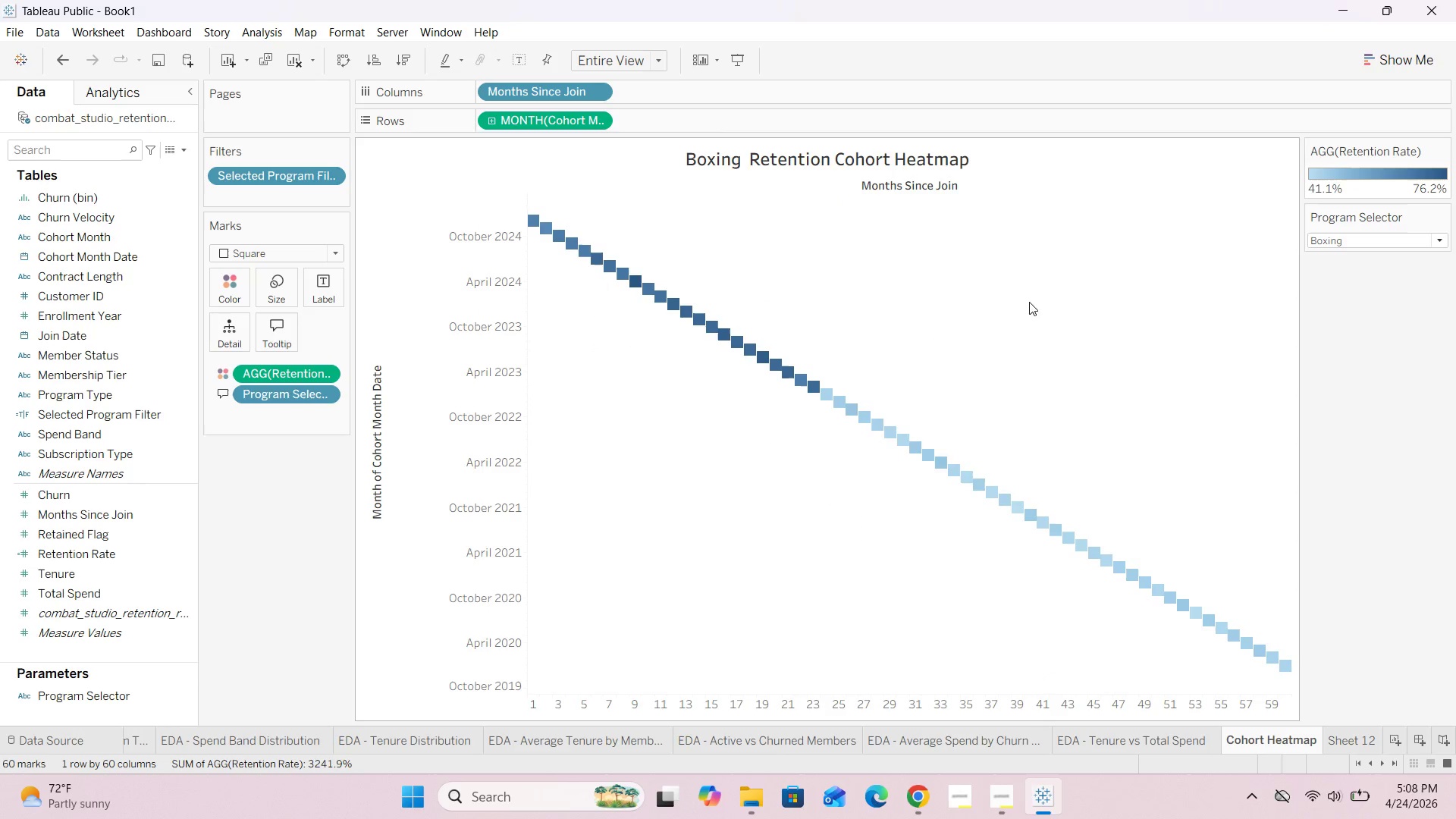 
mouse_move([864, 394])
 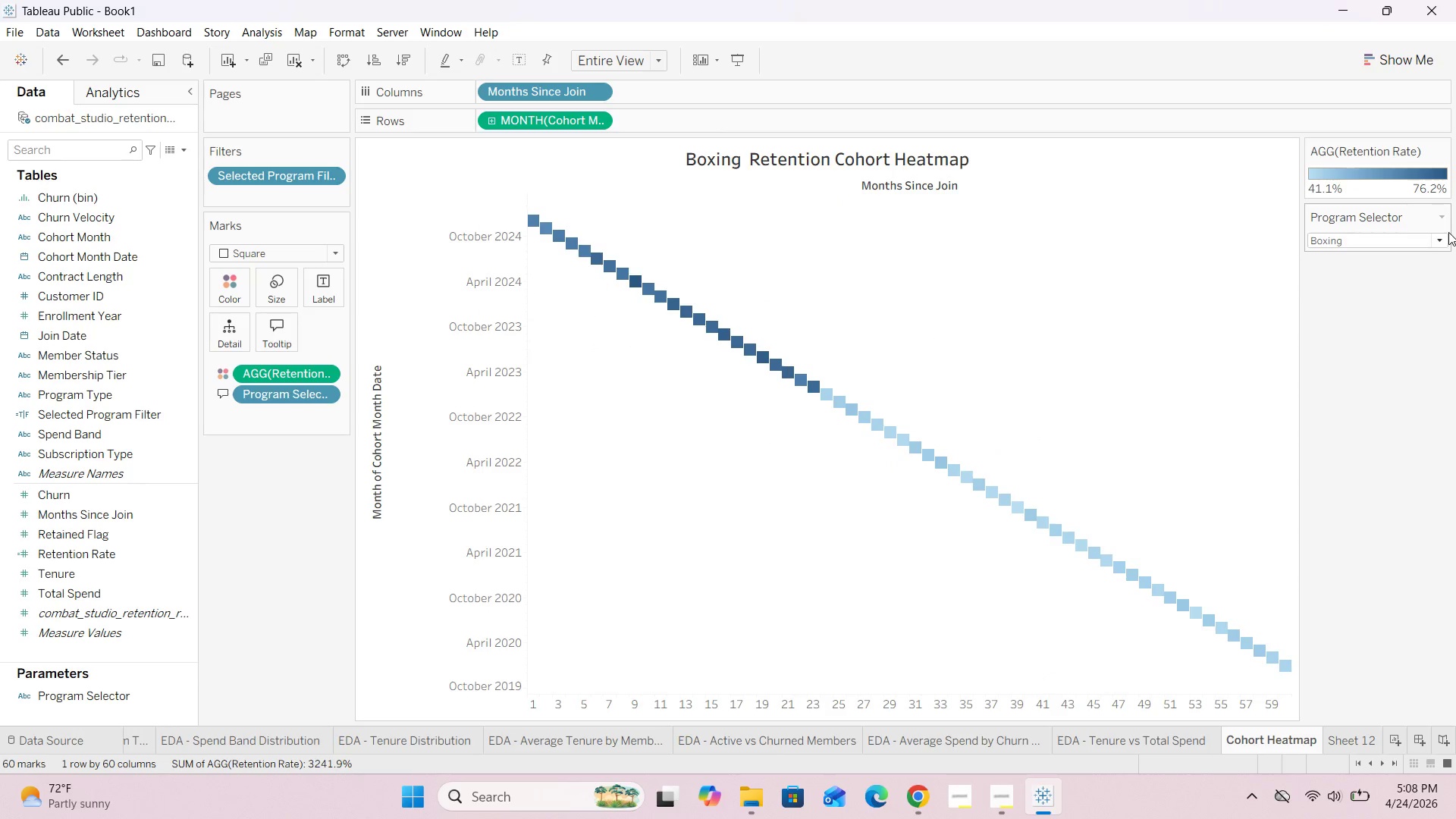 
left_click_drag(start_coordinate=[1448, 232], to_coordinate=[1444, 235])
 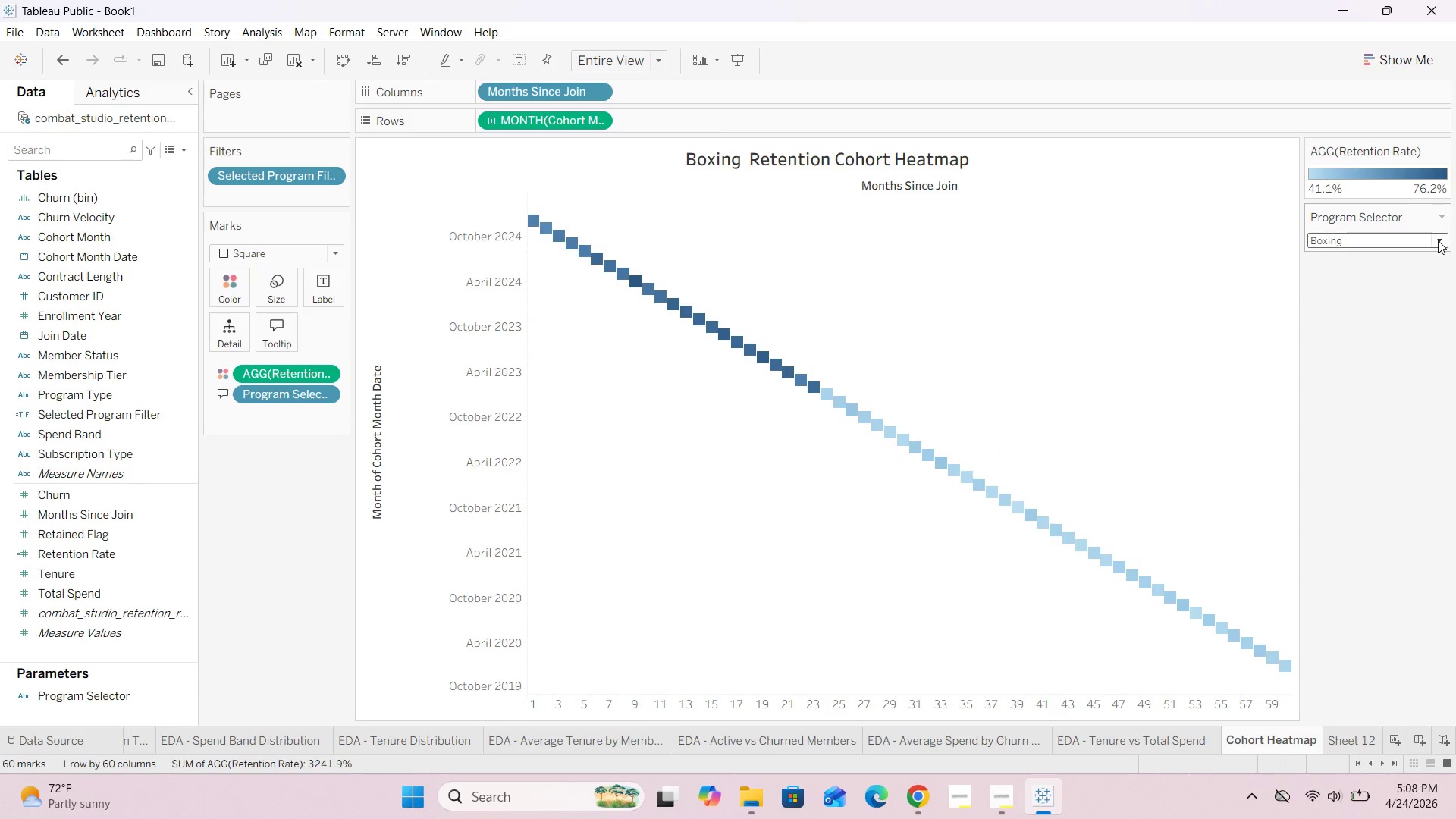 
double_click([1438, 240])
 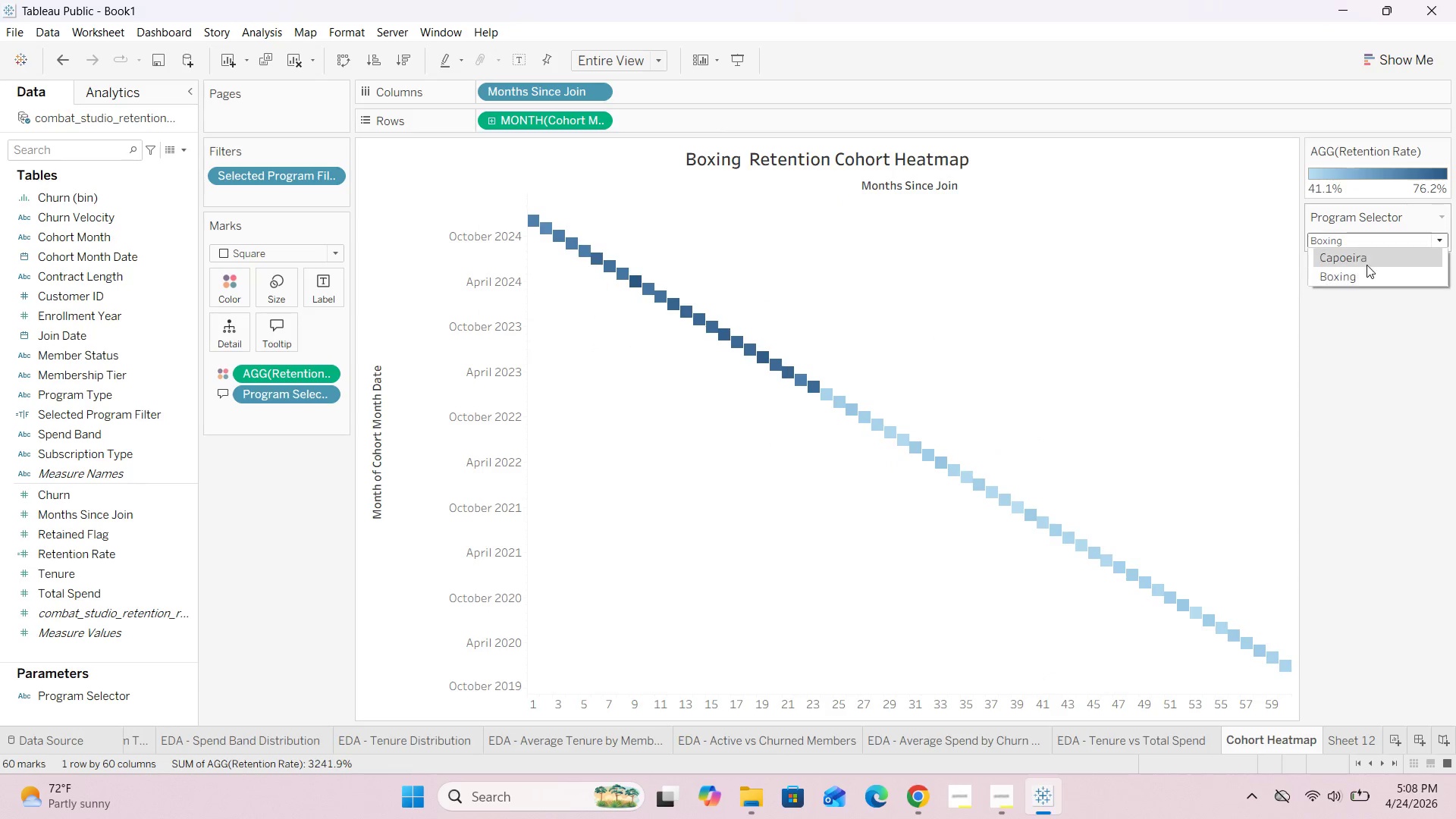 
left_click([1367, 258])
 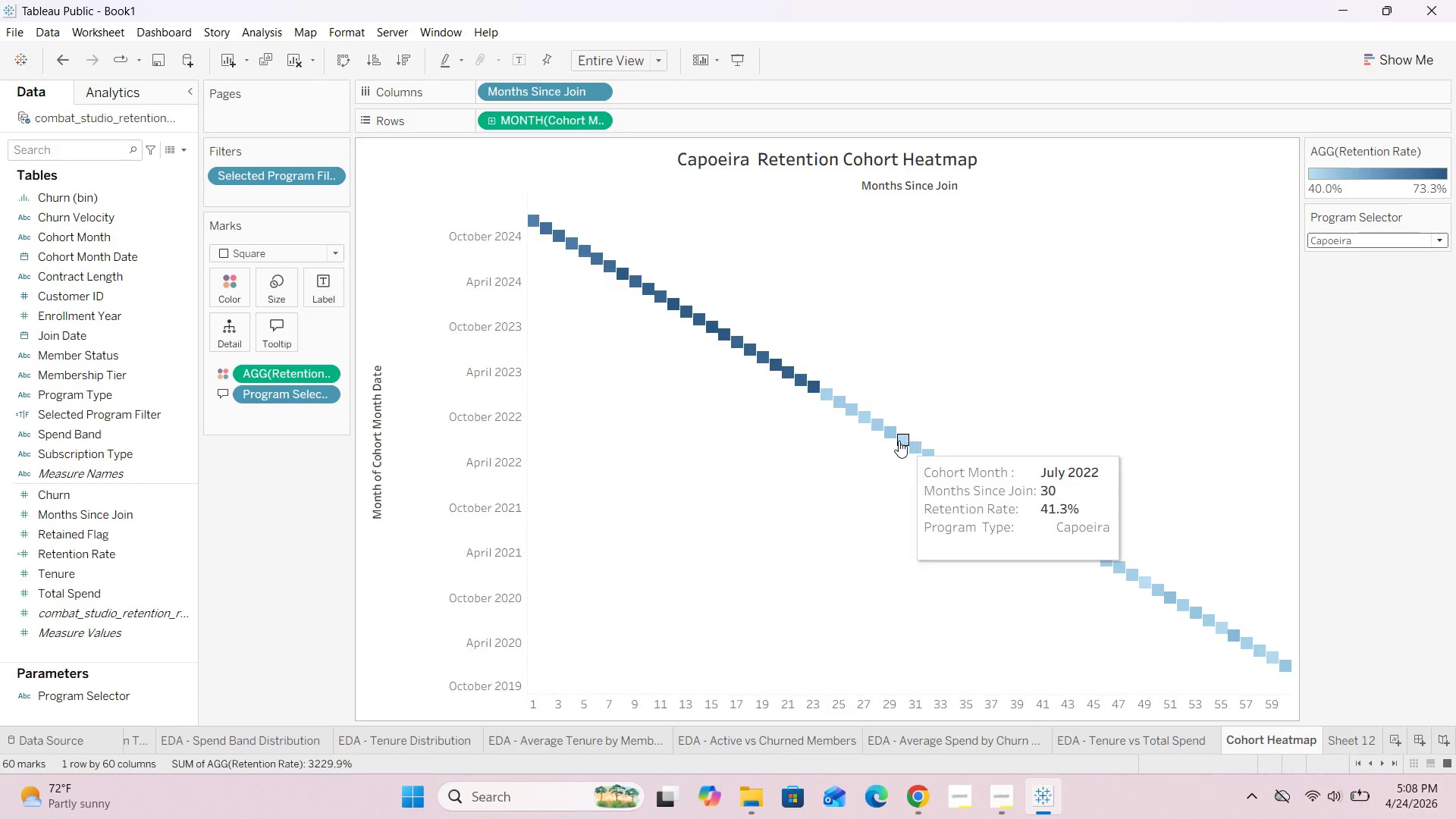 
left_click([268, 319])
 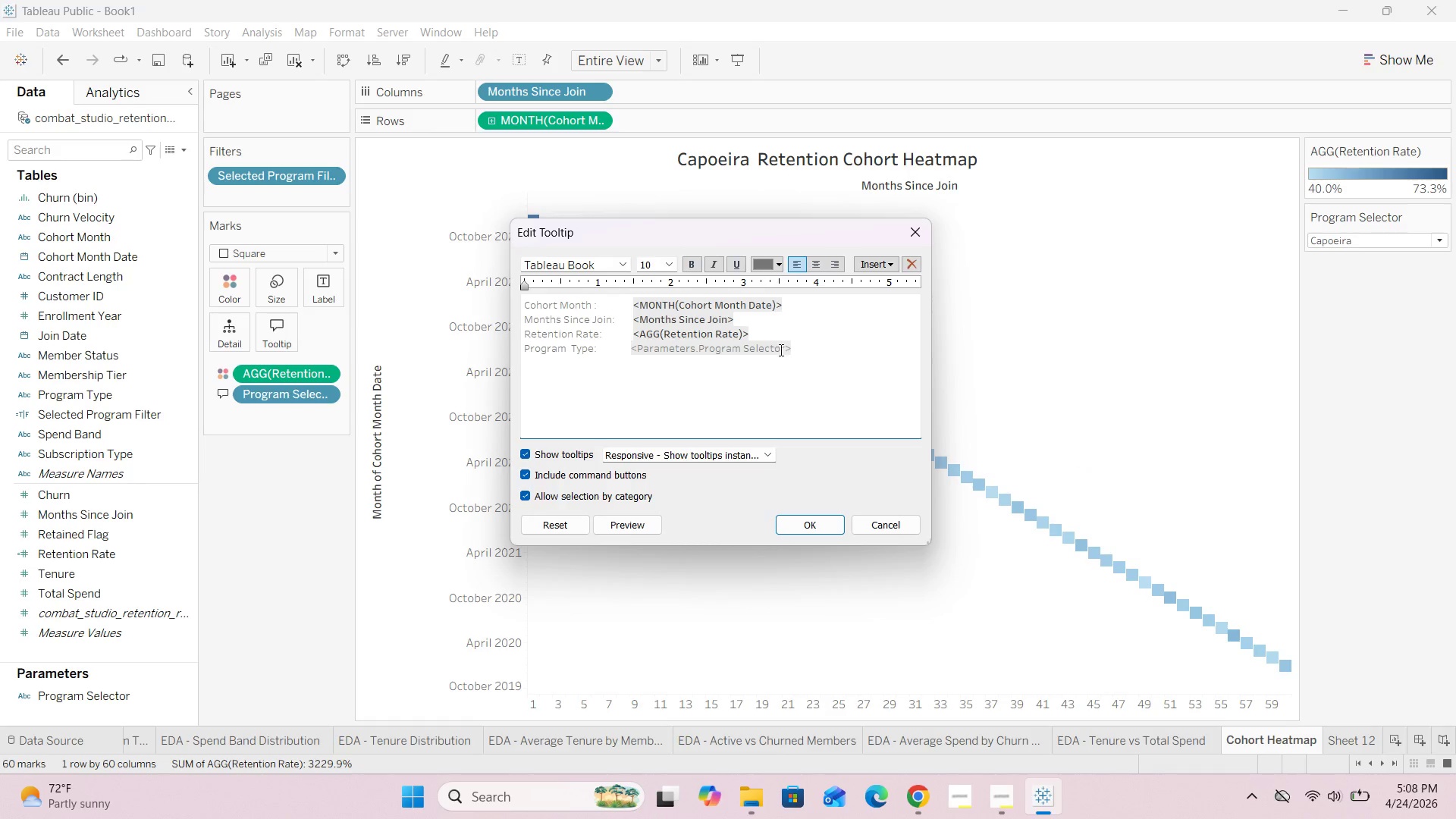 
left_click_drag(start_coordinate=[802, 349], to_coordinate=[625, 346])
 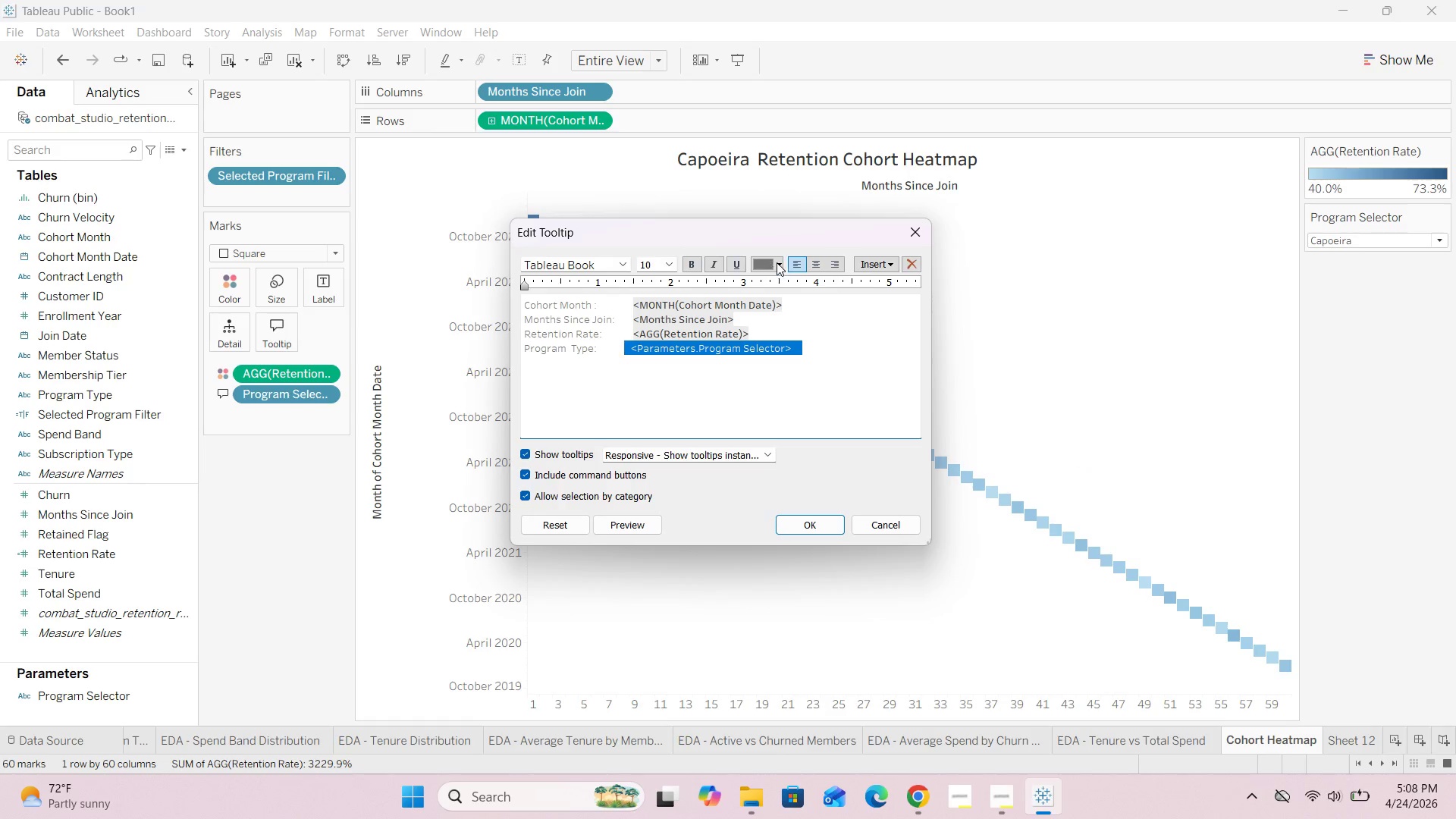 
left_click([777, 262])
 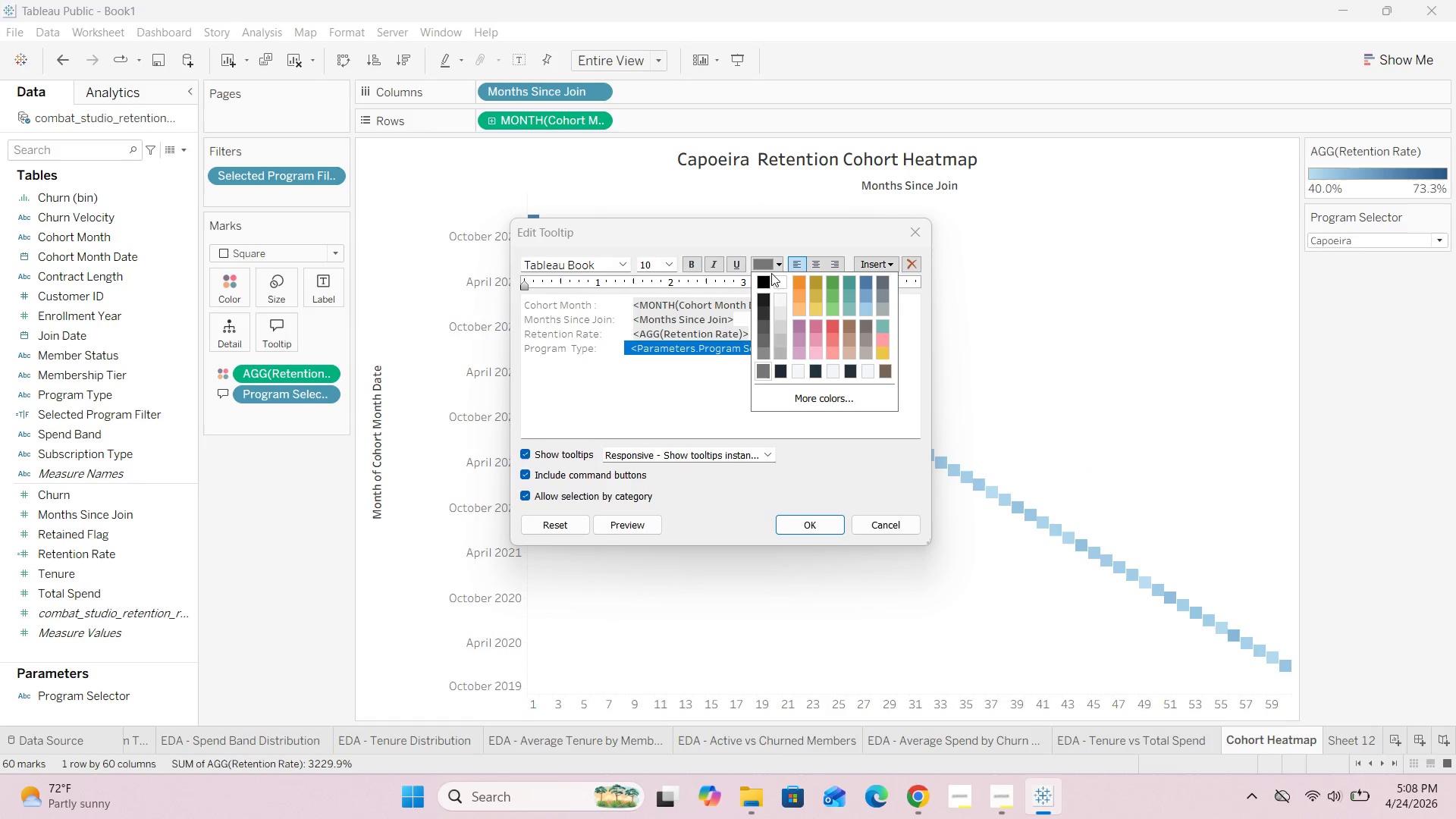 
left_click([763, 278])
 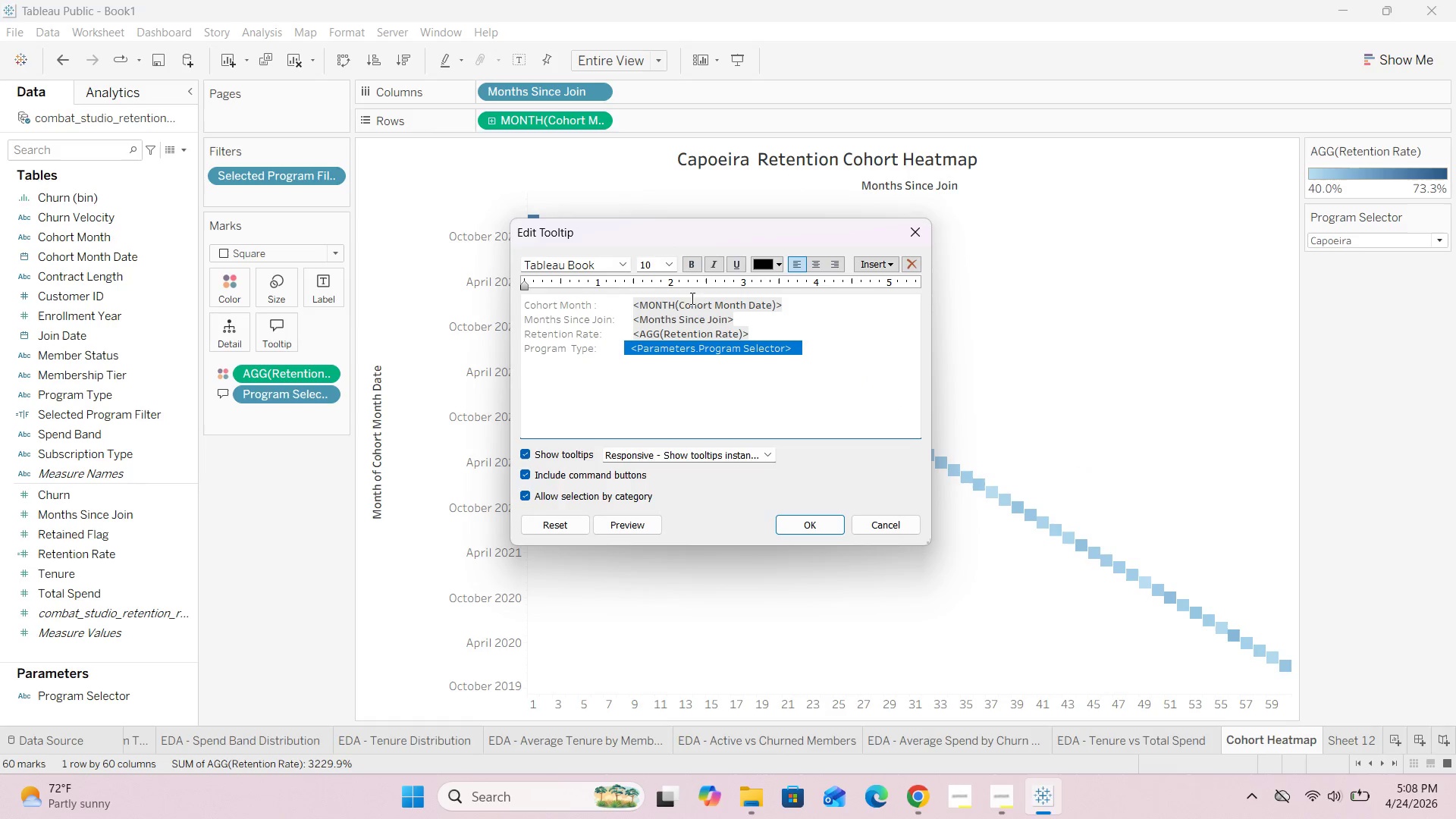 
left_click([694, 265])
 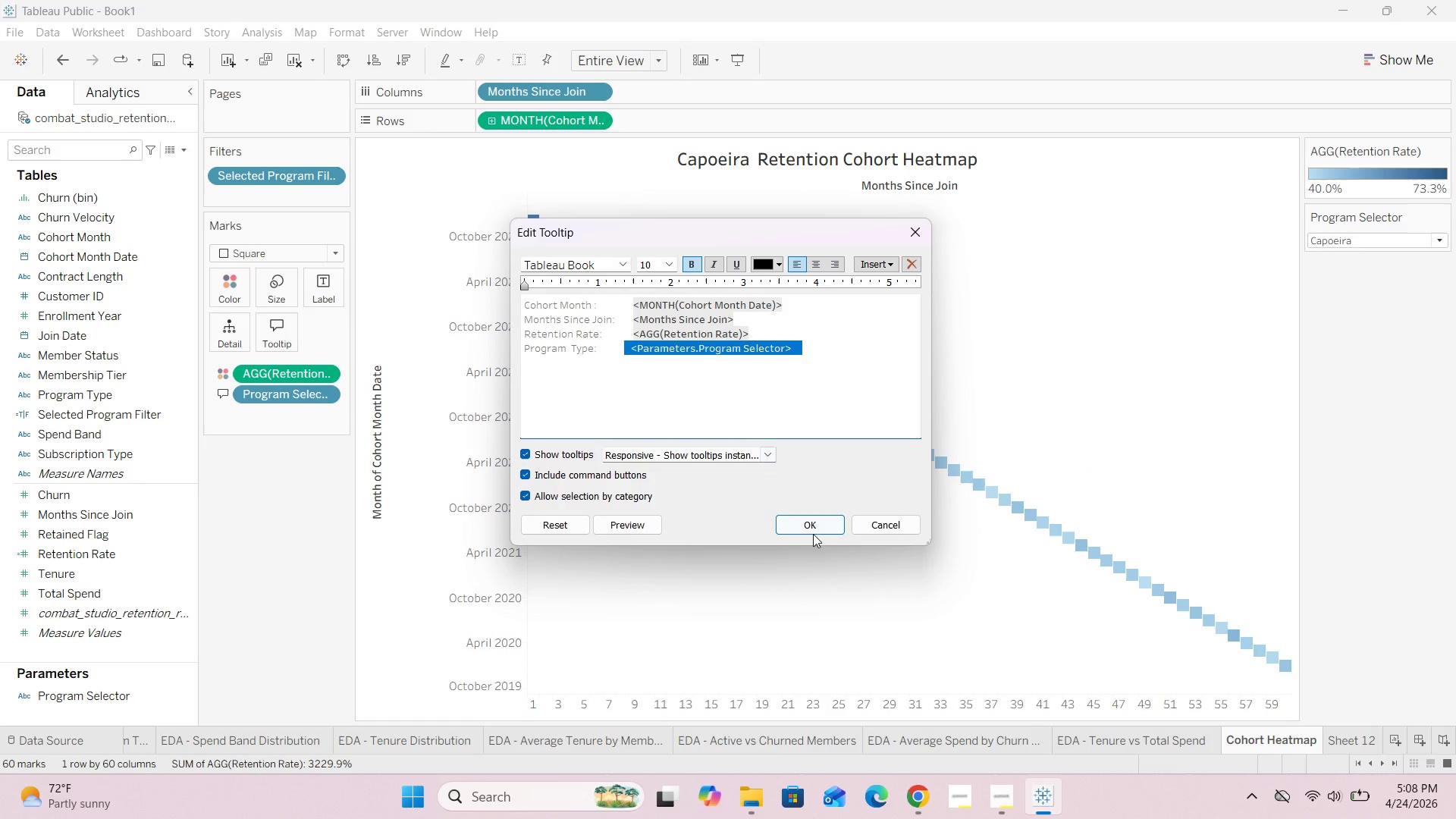 
left_click([817, 522])
 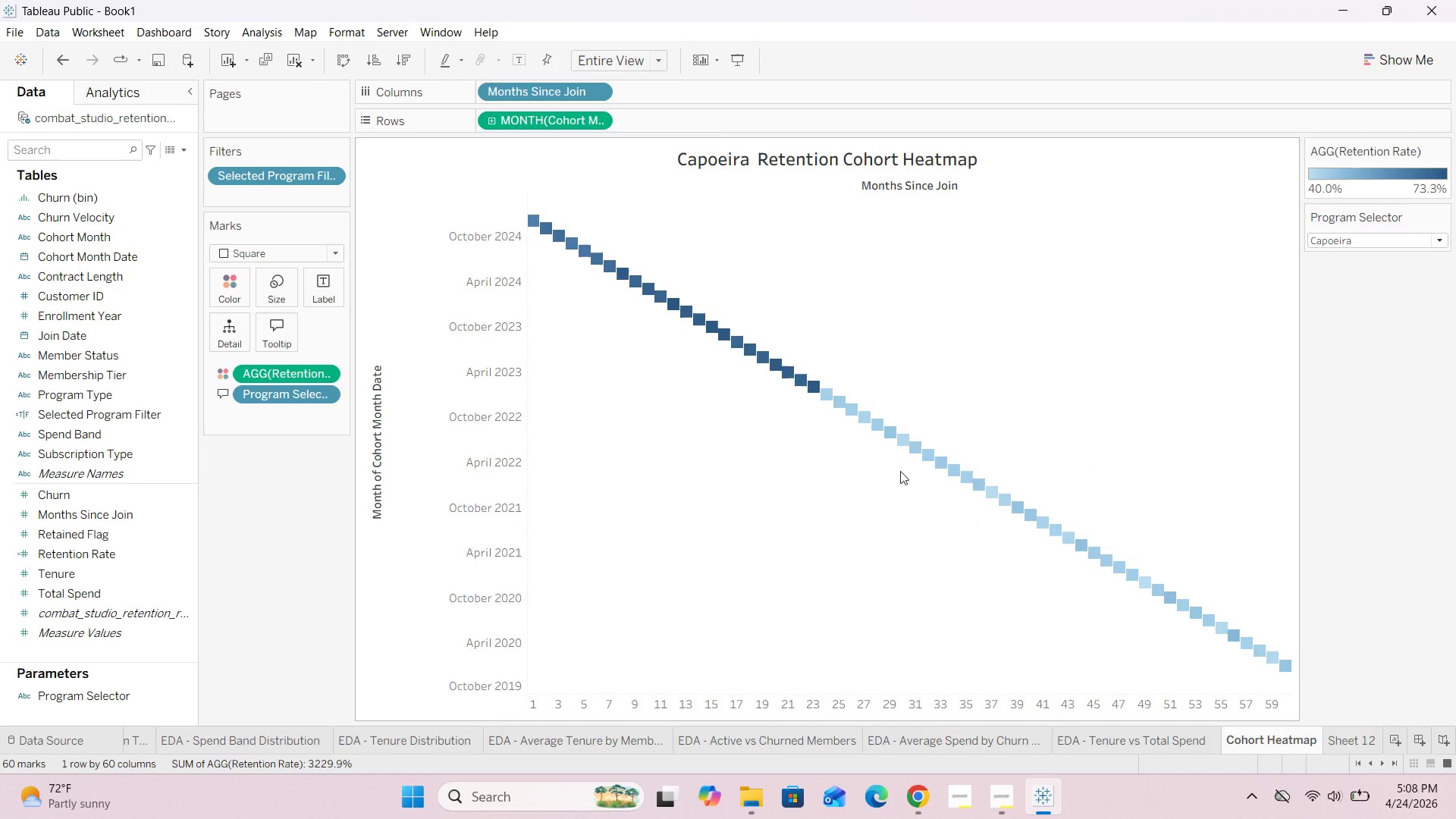 
mouse_move([798, 391])
 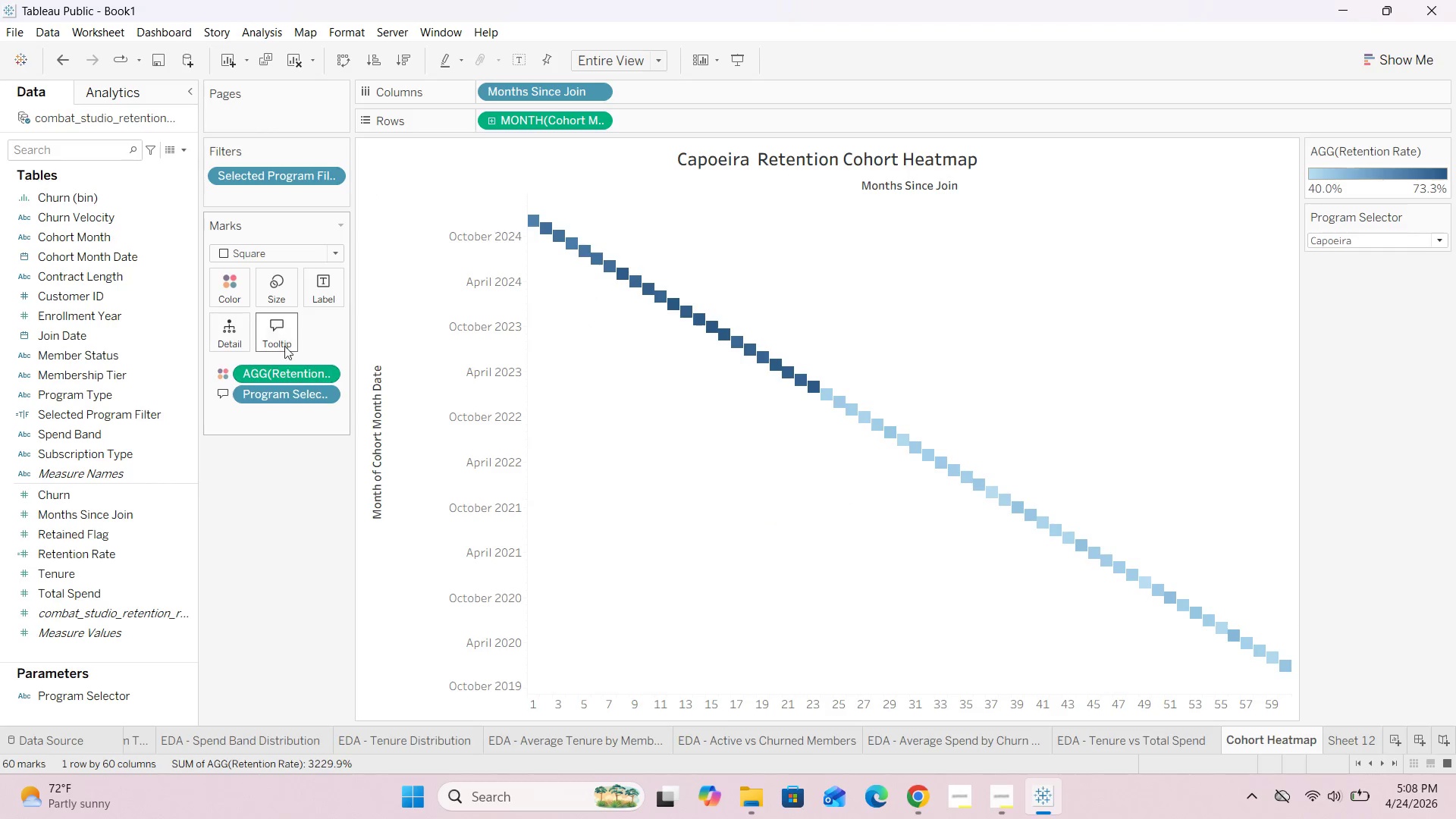 
left_click([271, 328])
 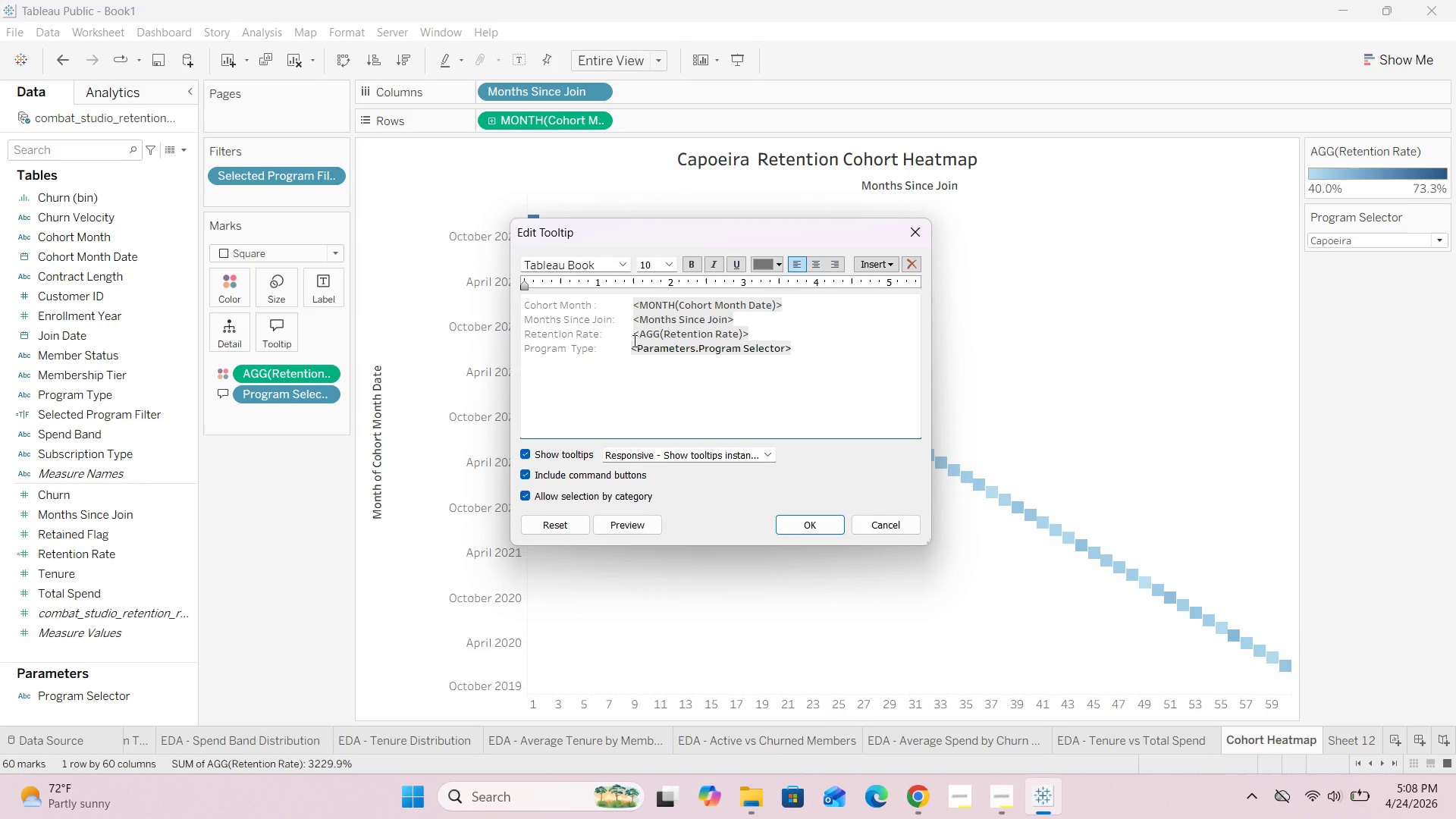 
left_click([629, 347])
 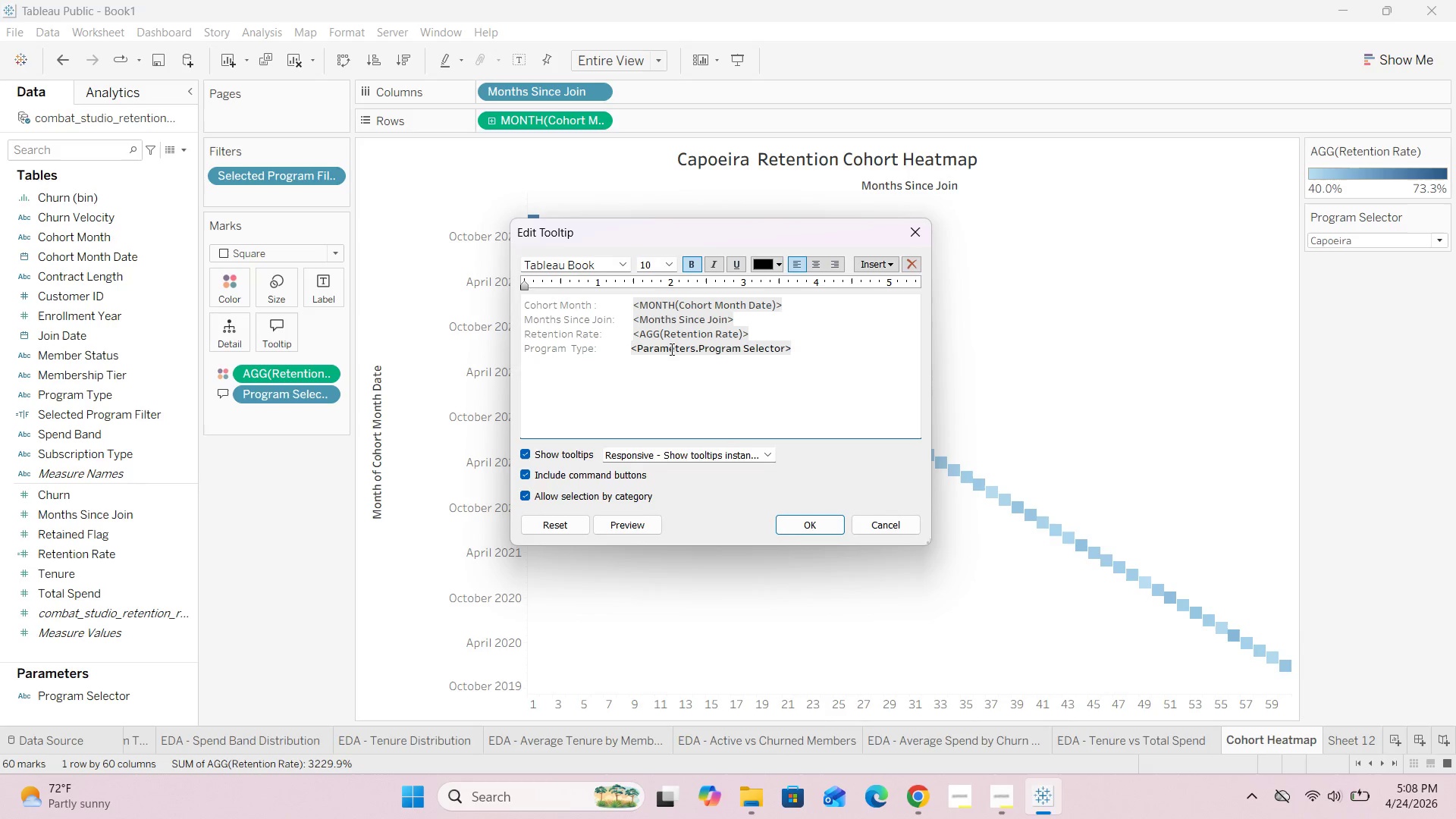 
key(Backspace)
 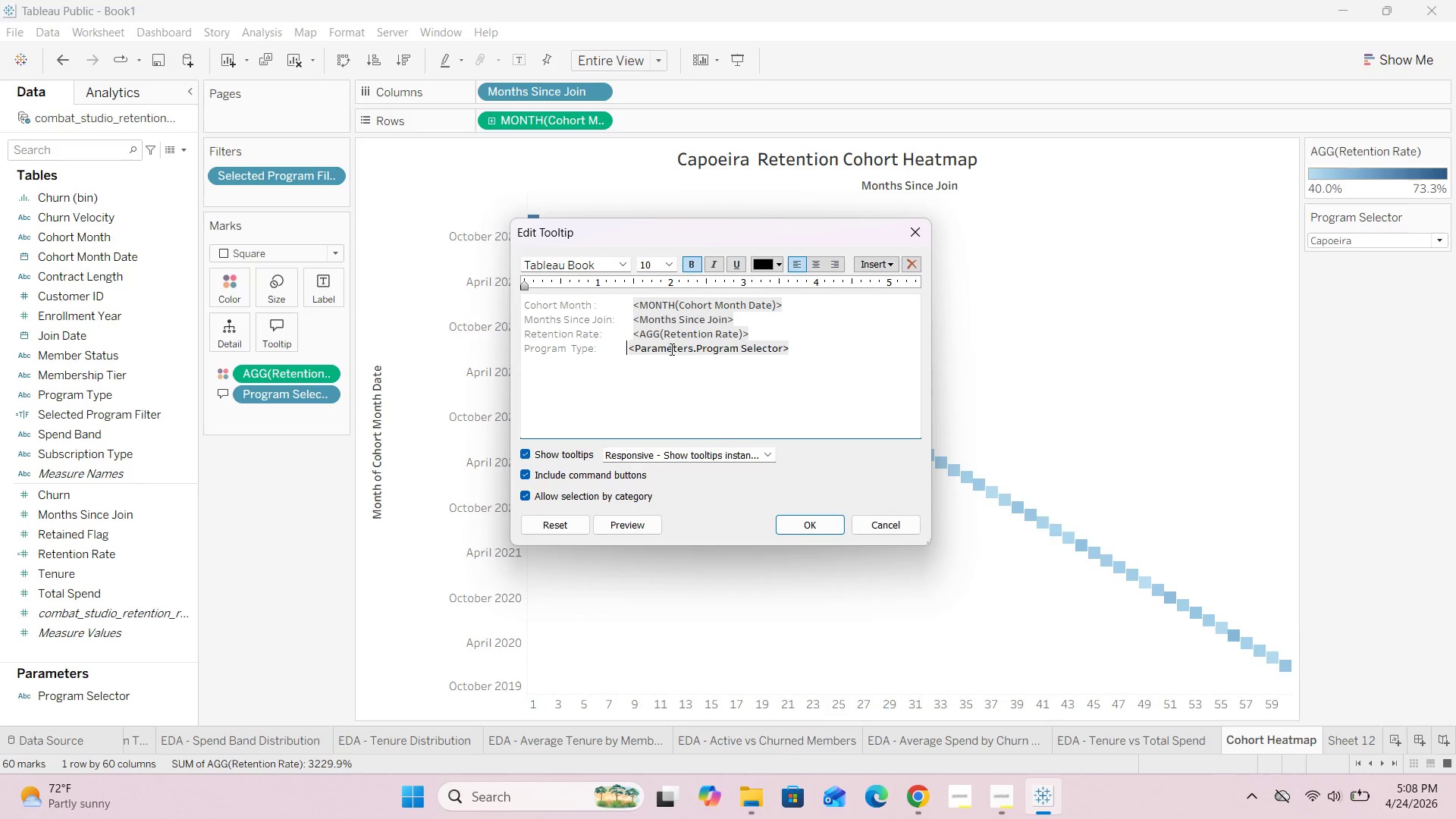 
key(Backspace)
 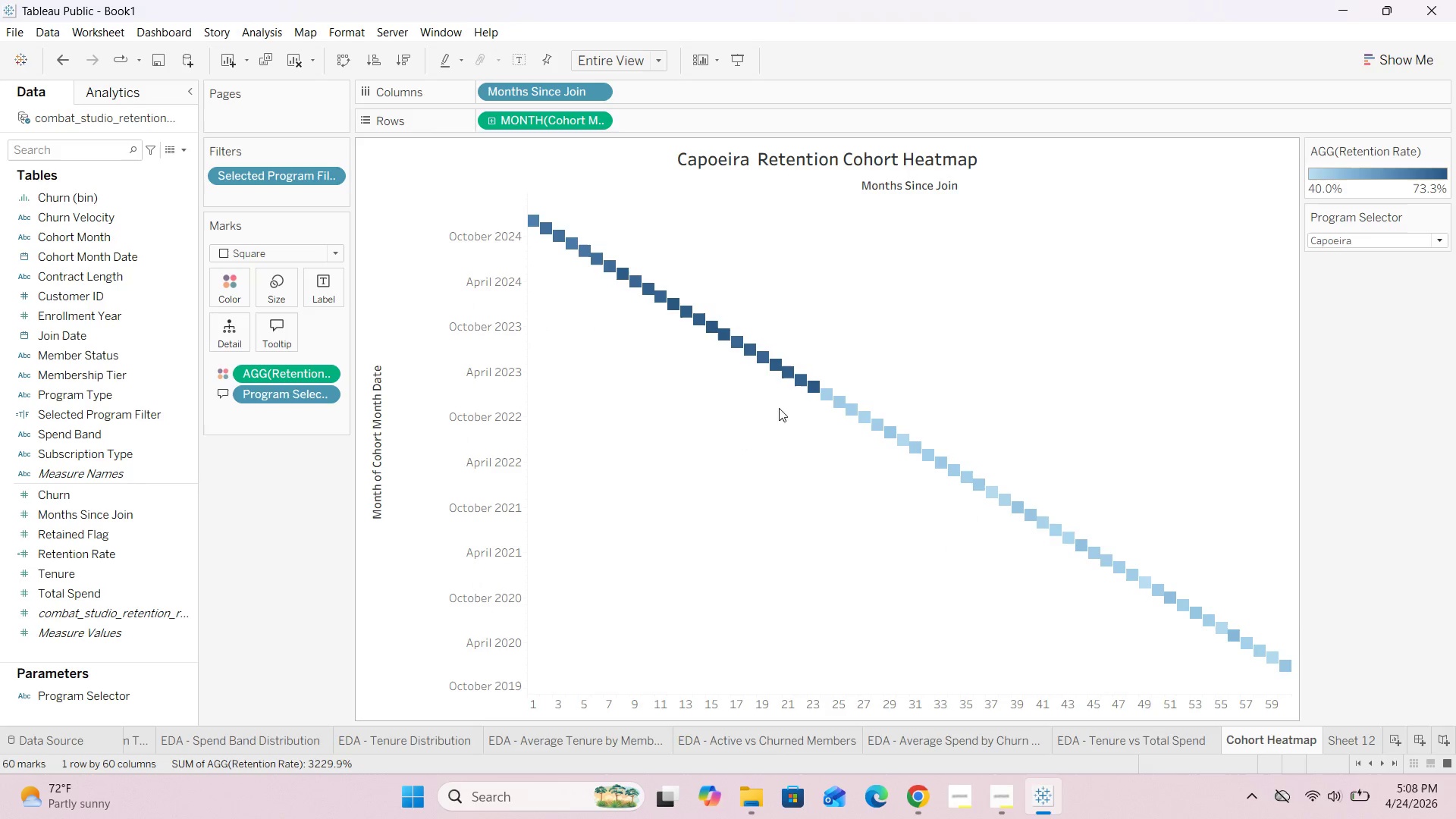 
left_click([275, 337])
 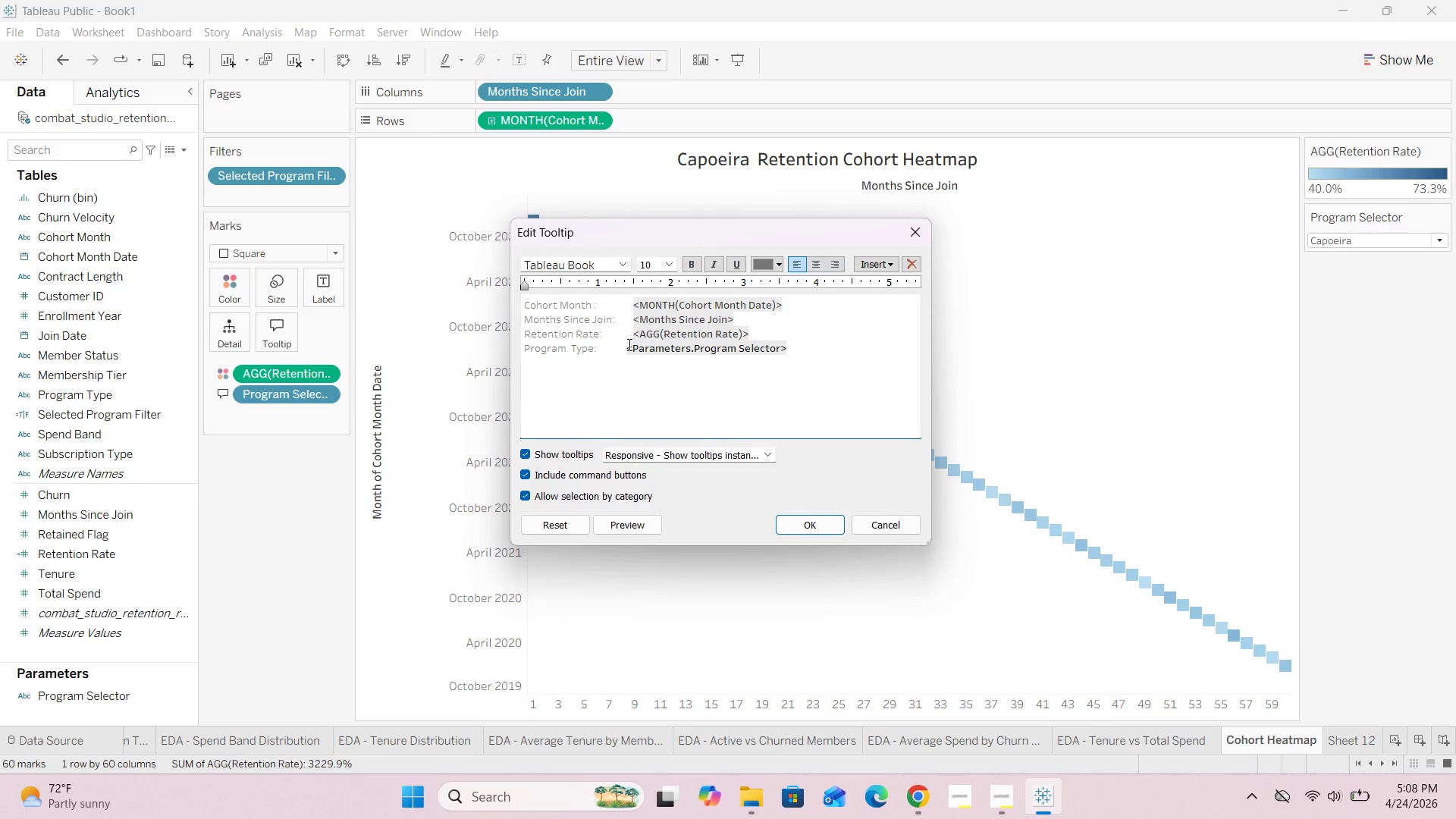 
left_click([626, 347])
 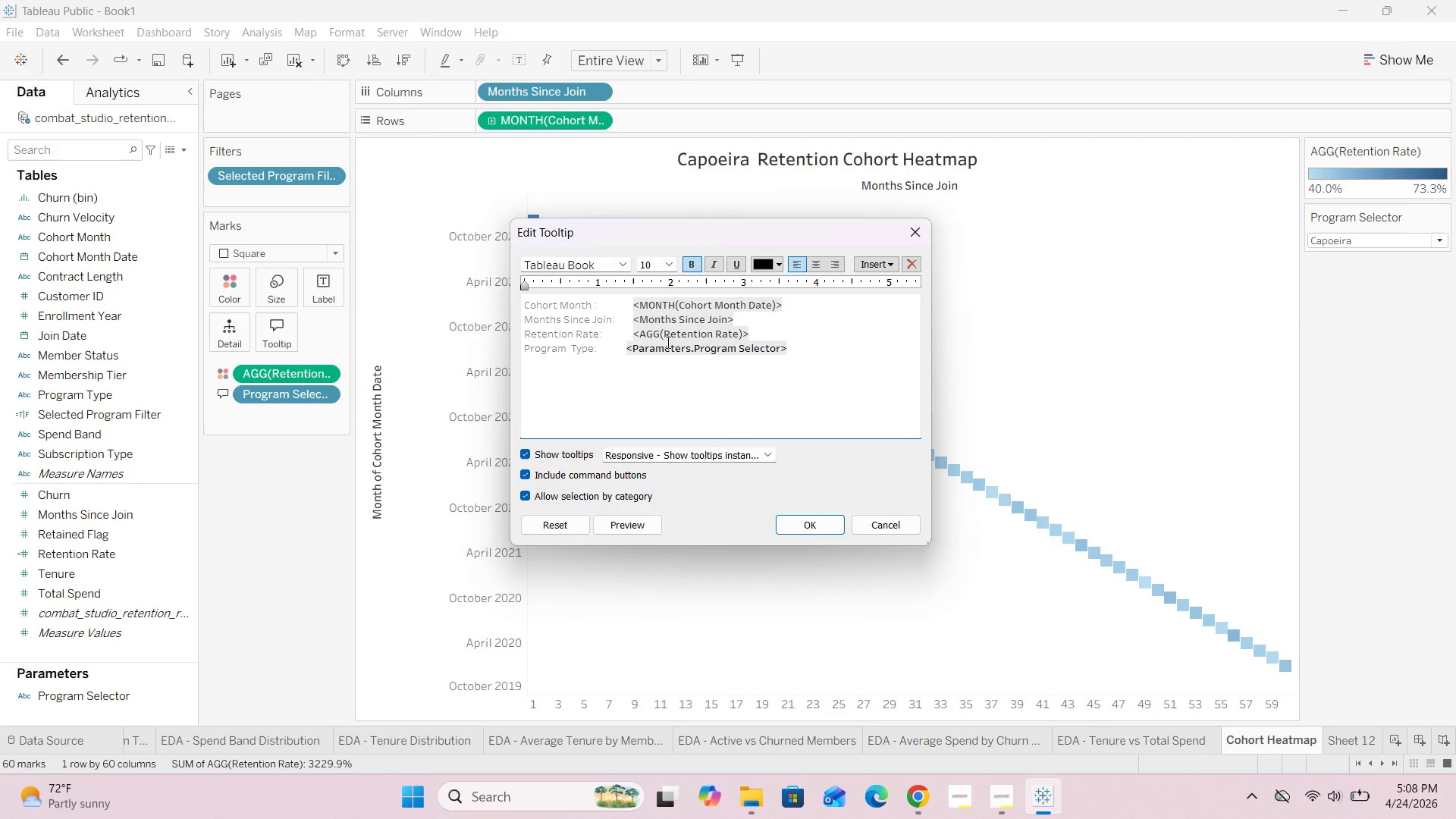 
key(Backspace)
 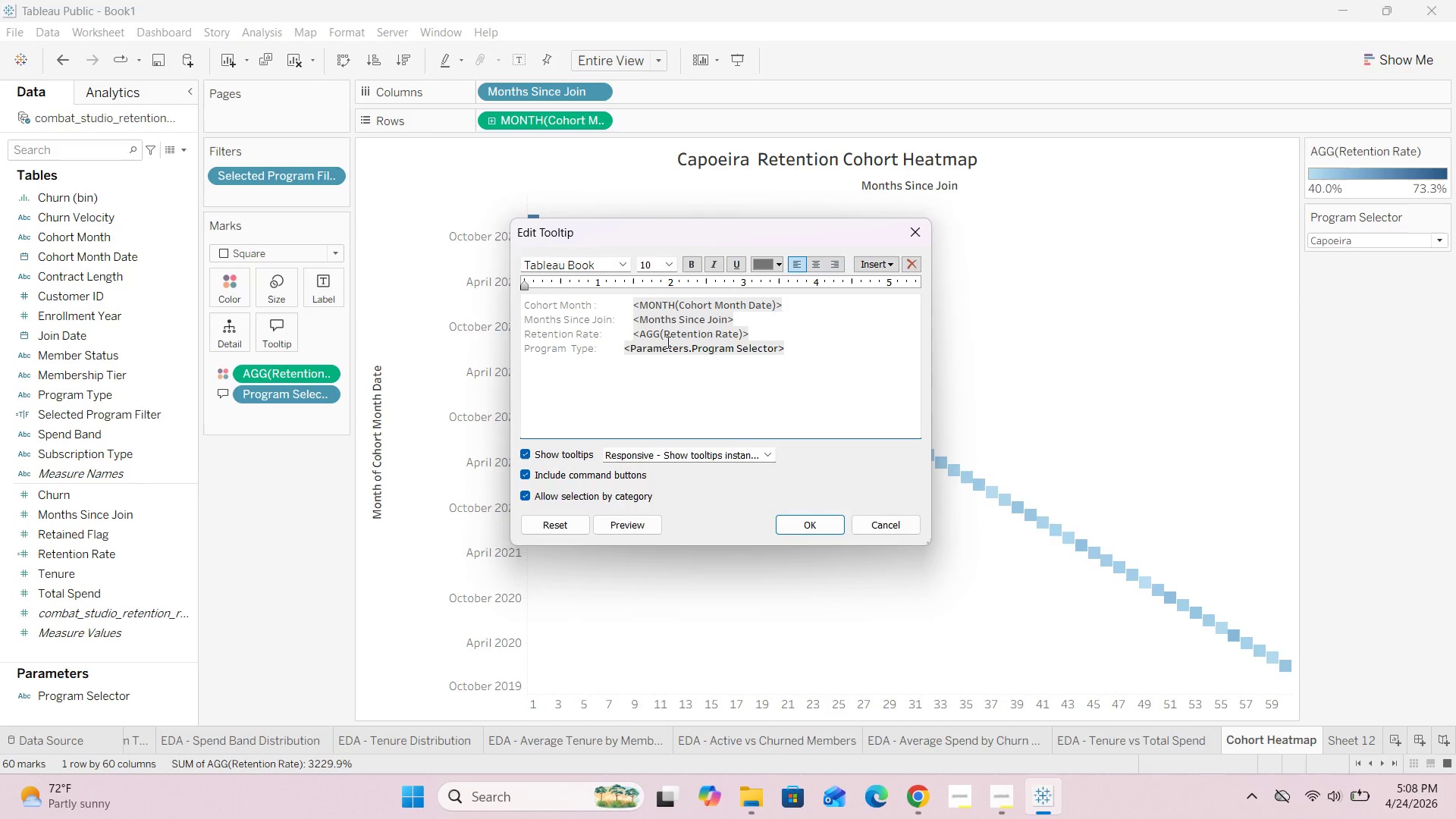 
key(Backspace)
 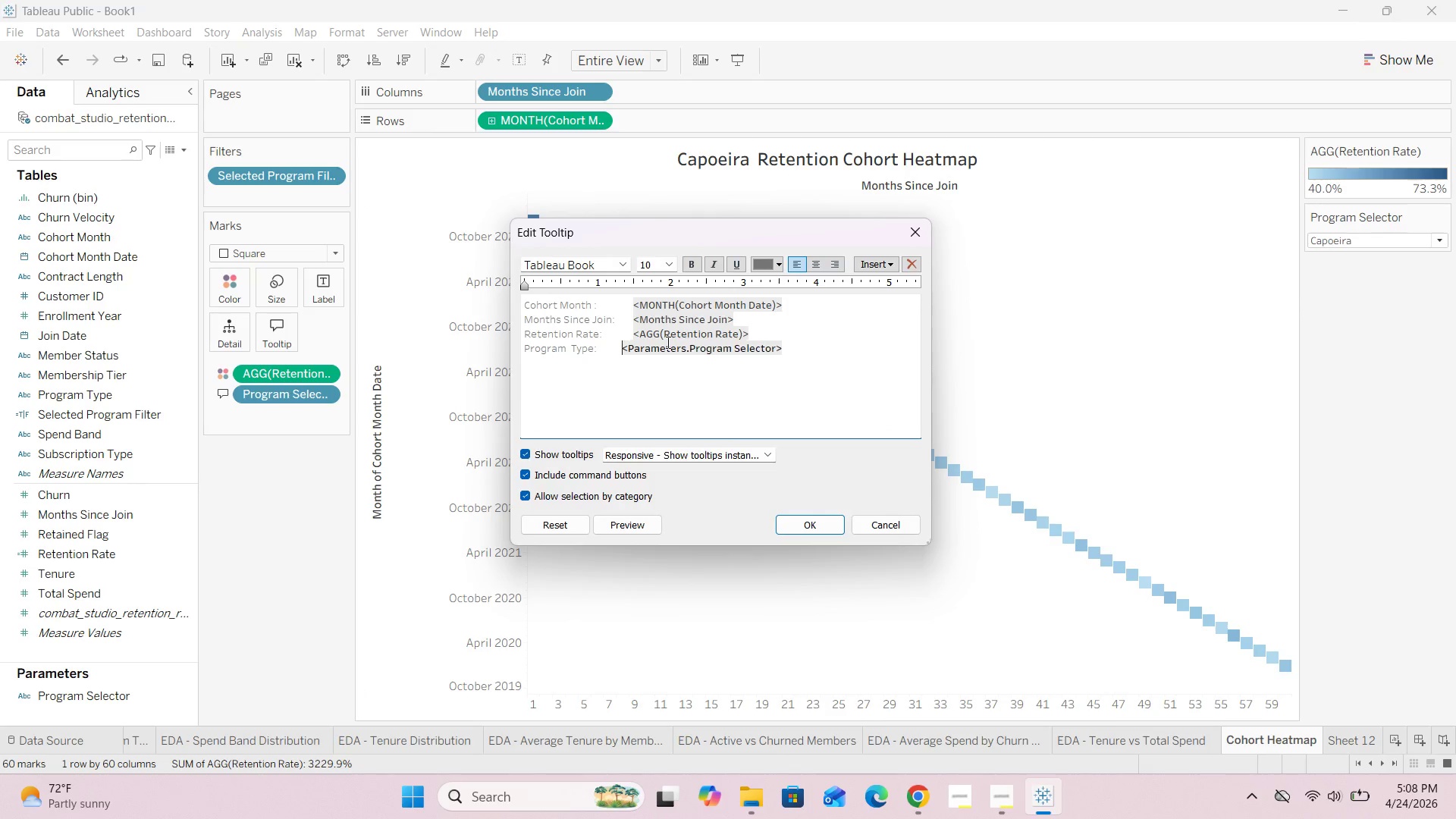 
key(Backspace)
 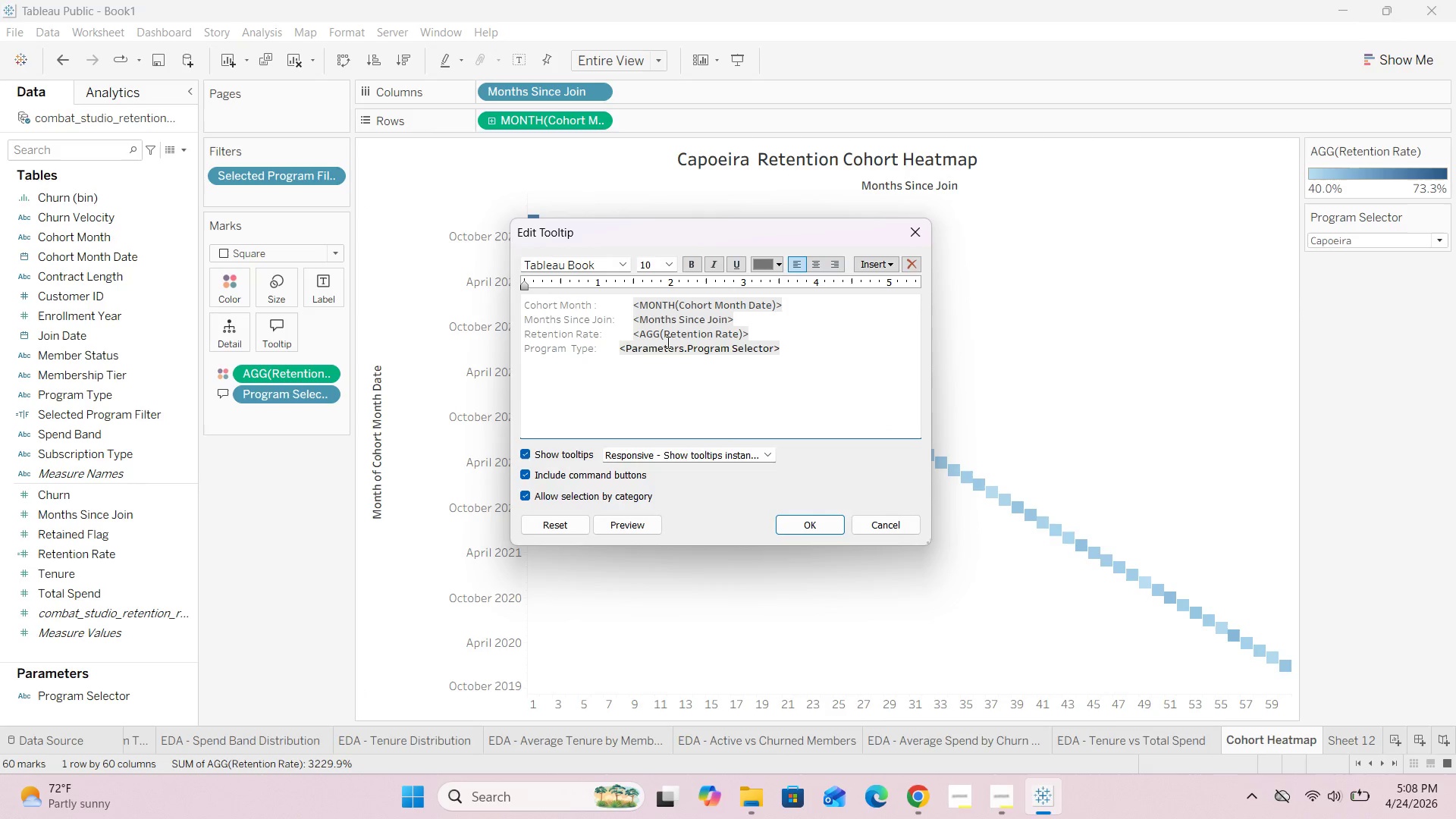 
key(Backspace)
 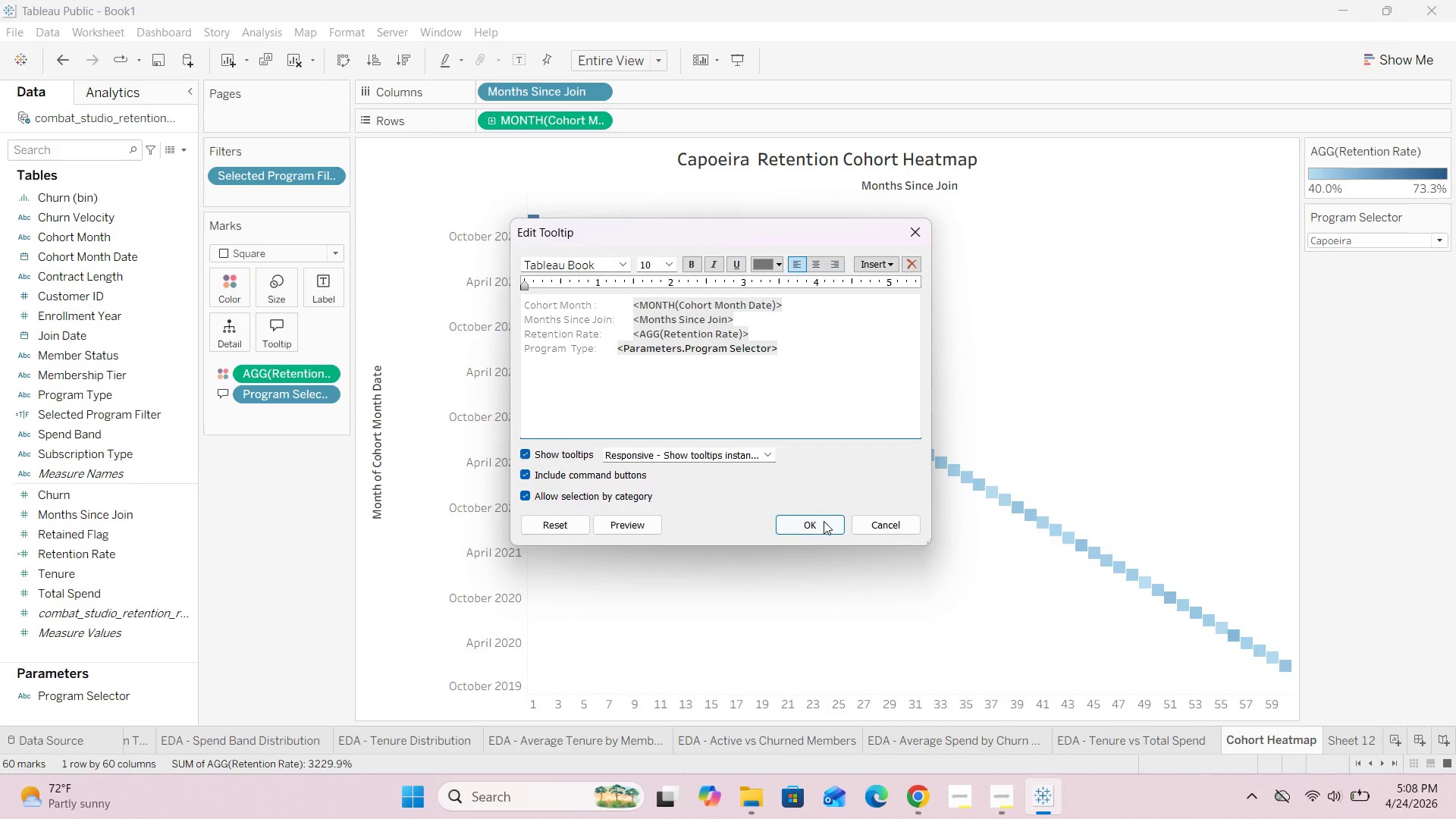 
left_click([815, 526])
 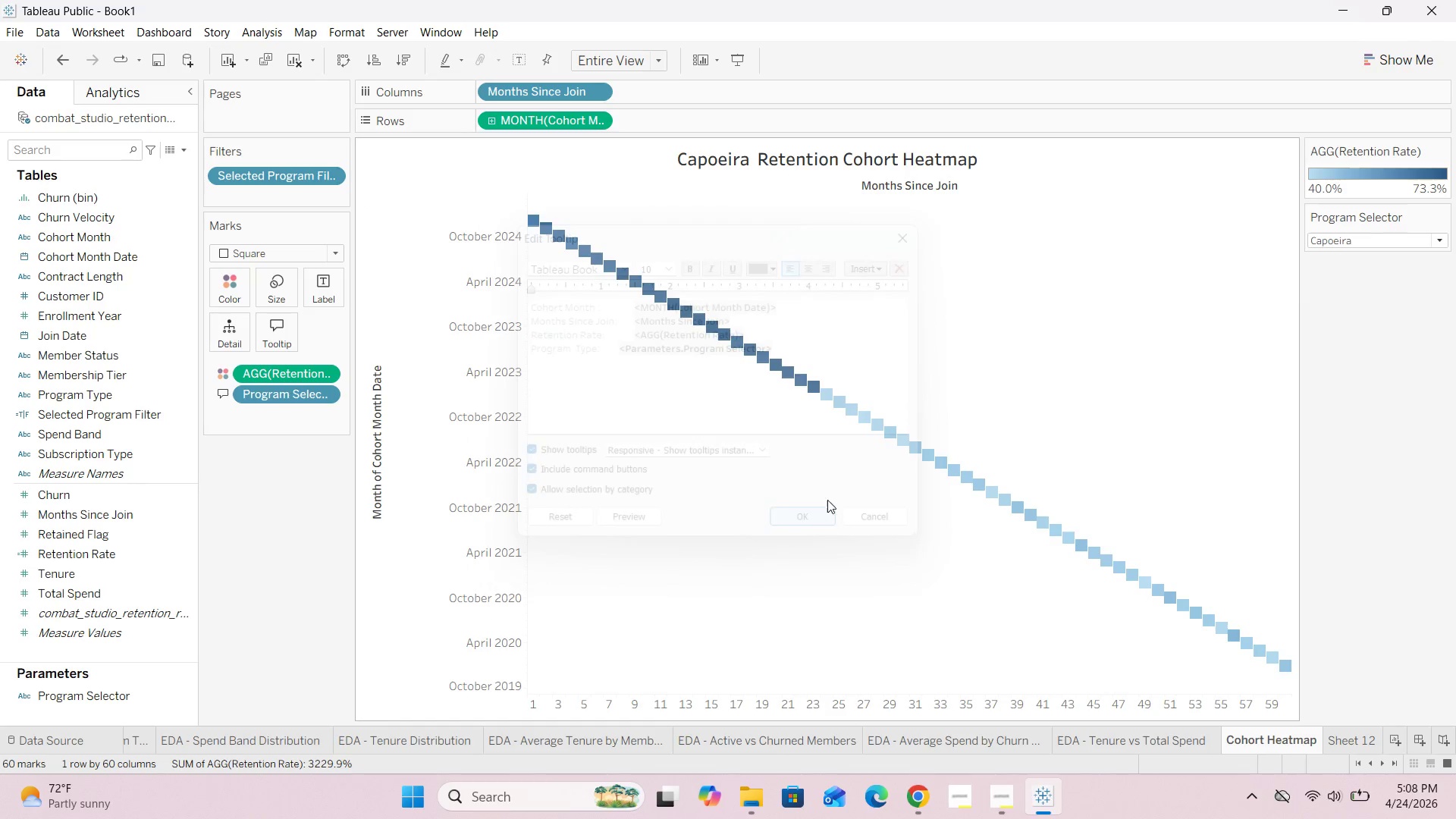 
mouse_move([827, 384])
 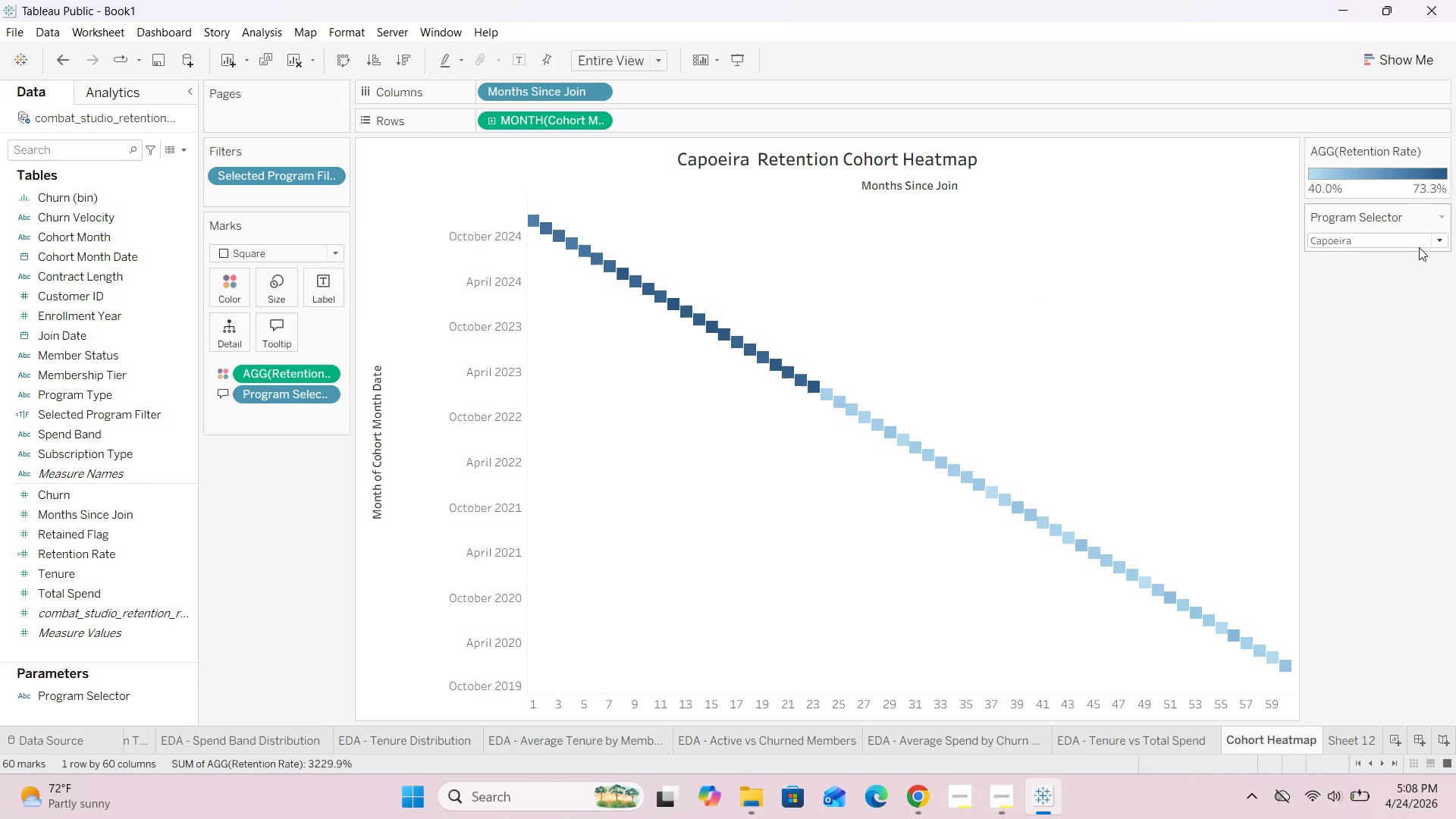 
left_click([1436, 240])
 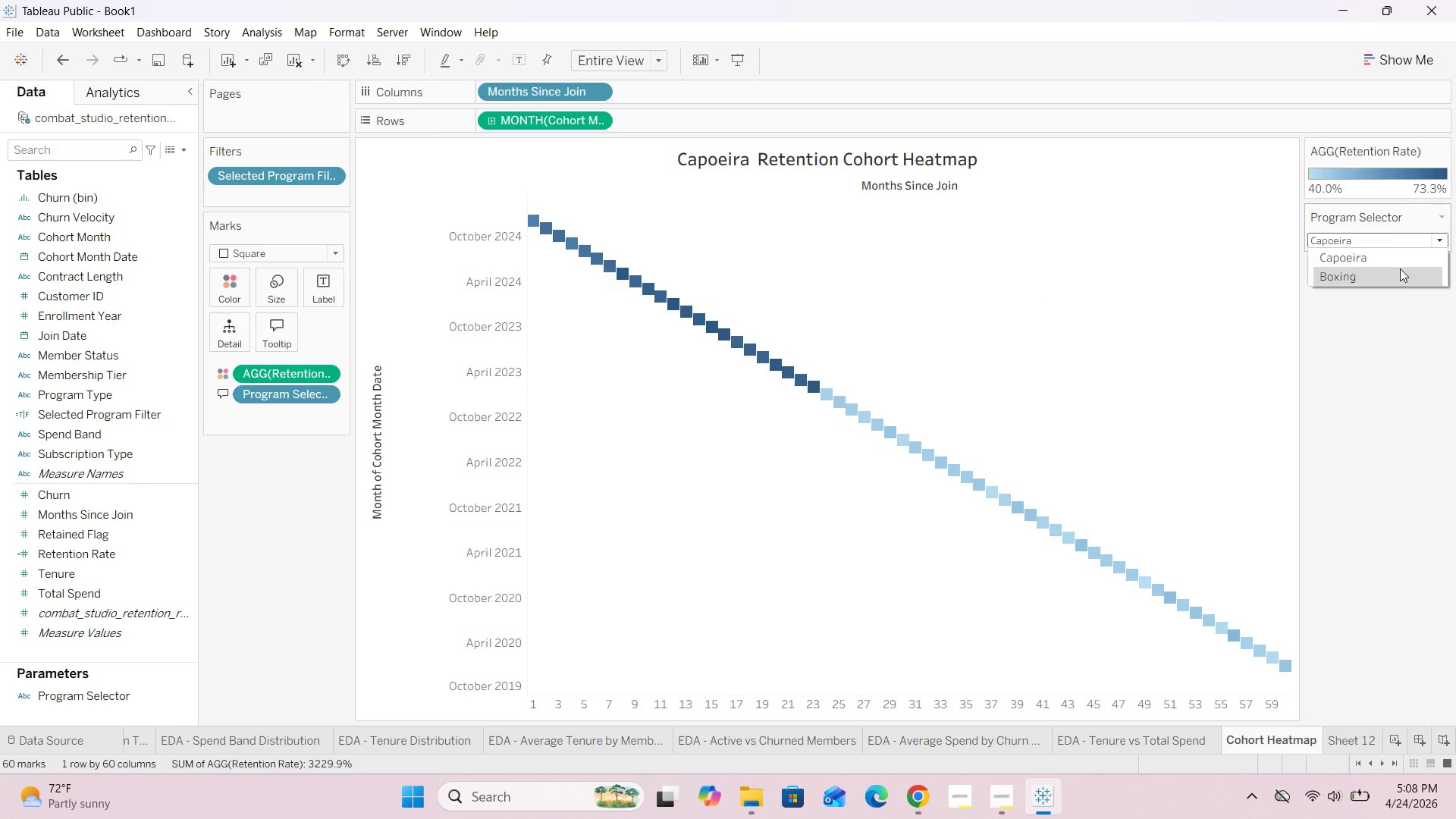 
left_click([1395, 271])
 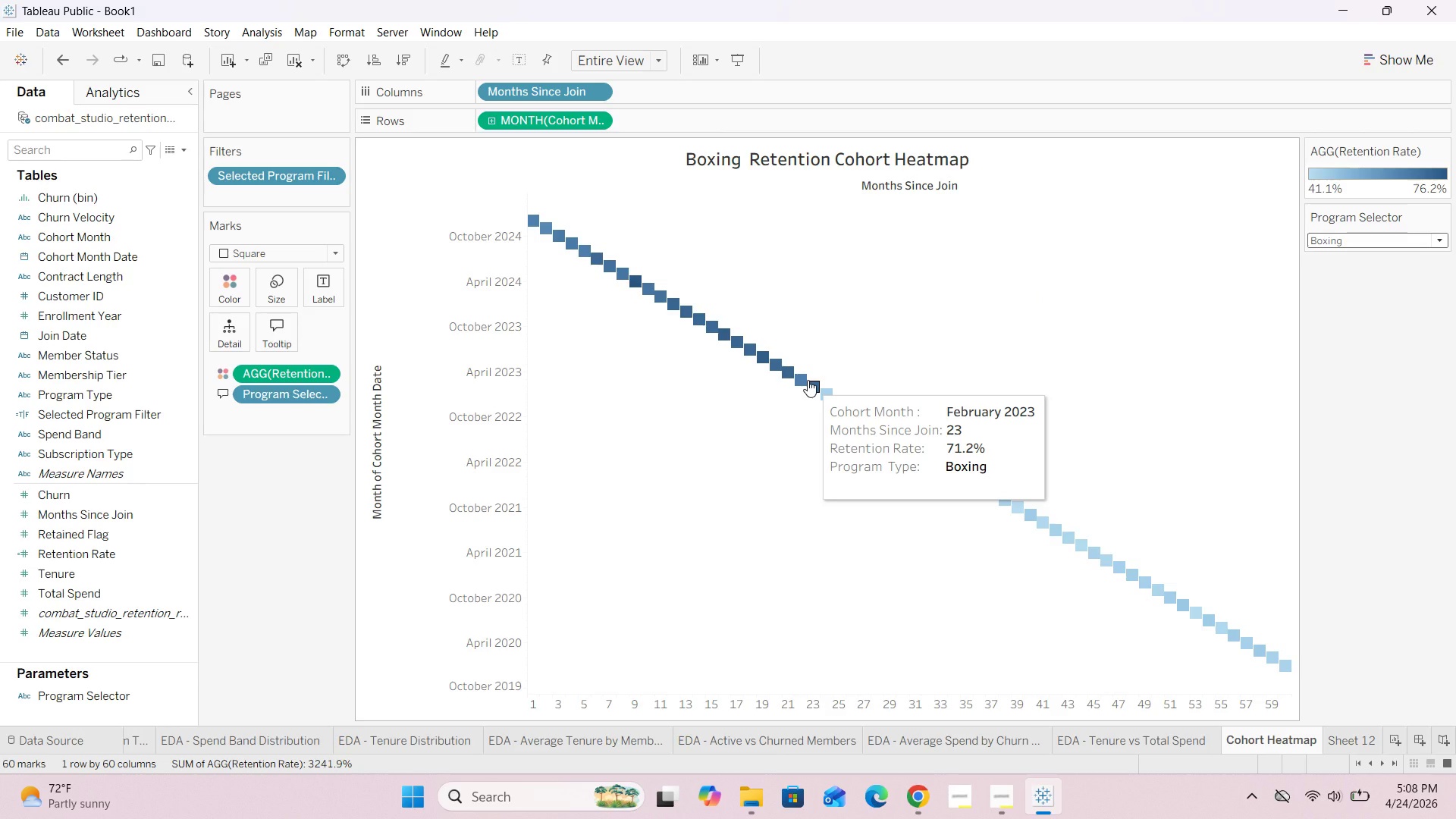 
wait(13.0)
 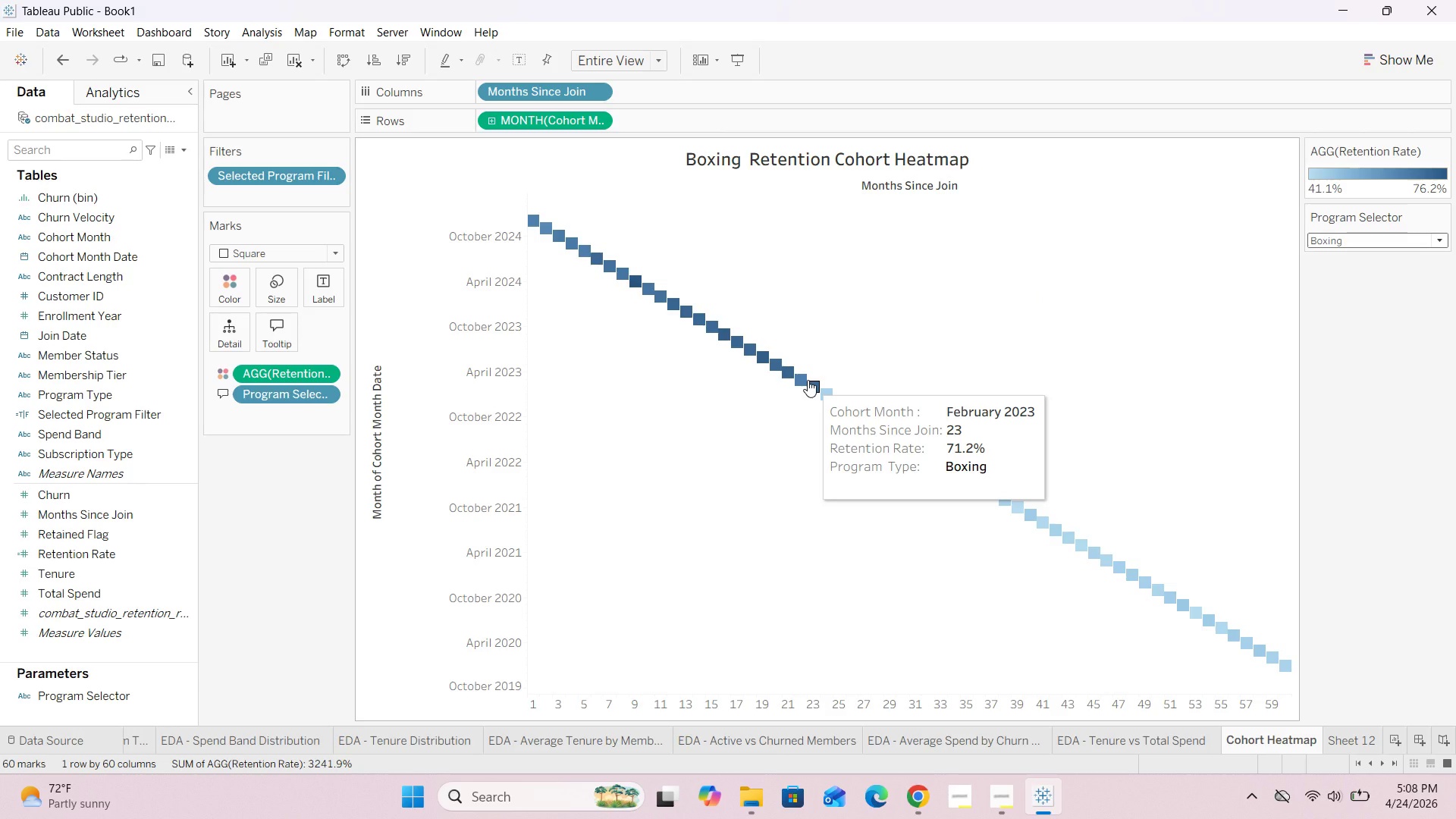 
left_click([1359, 739])
 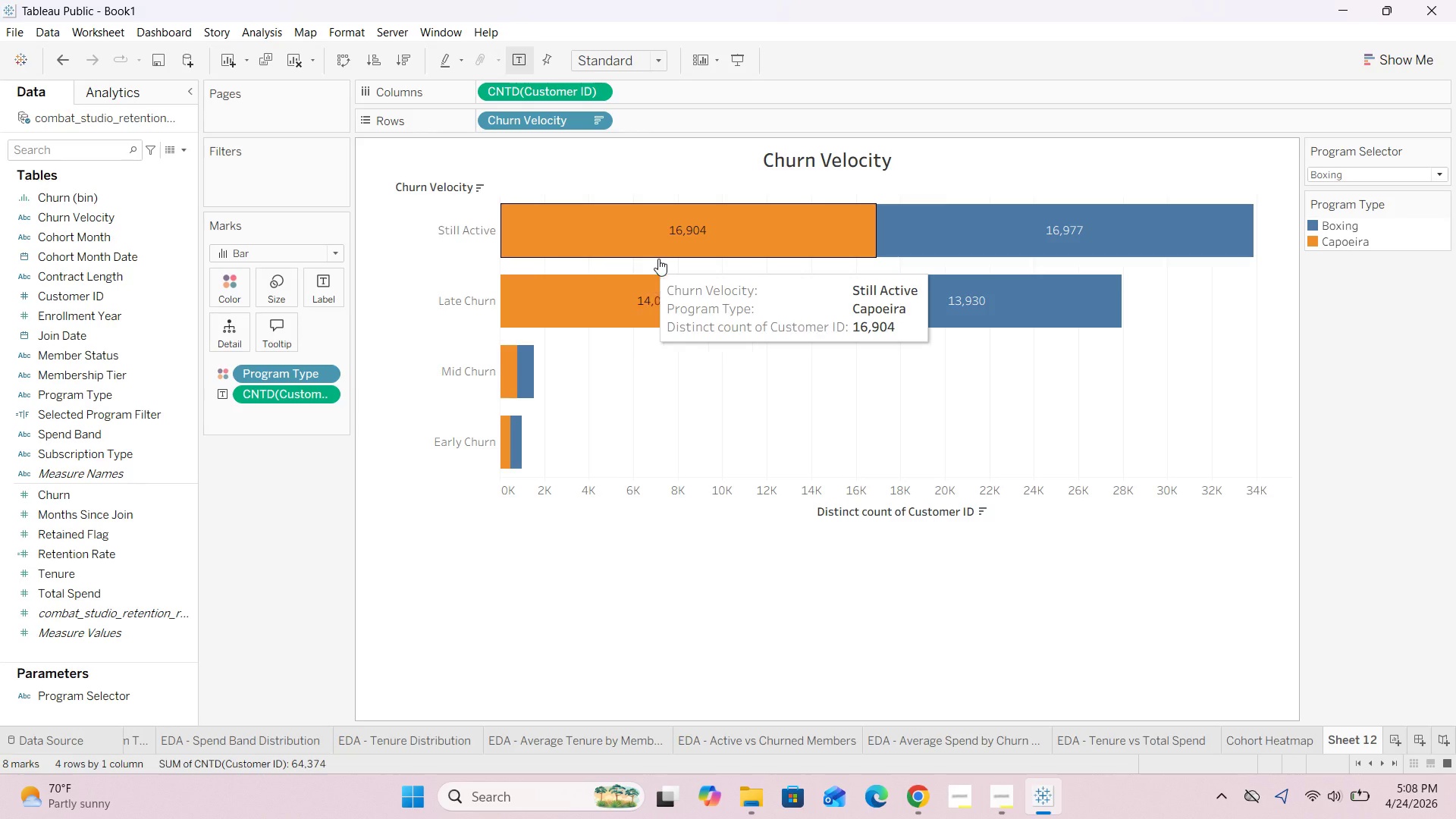 
wait(14.22)
 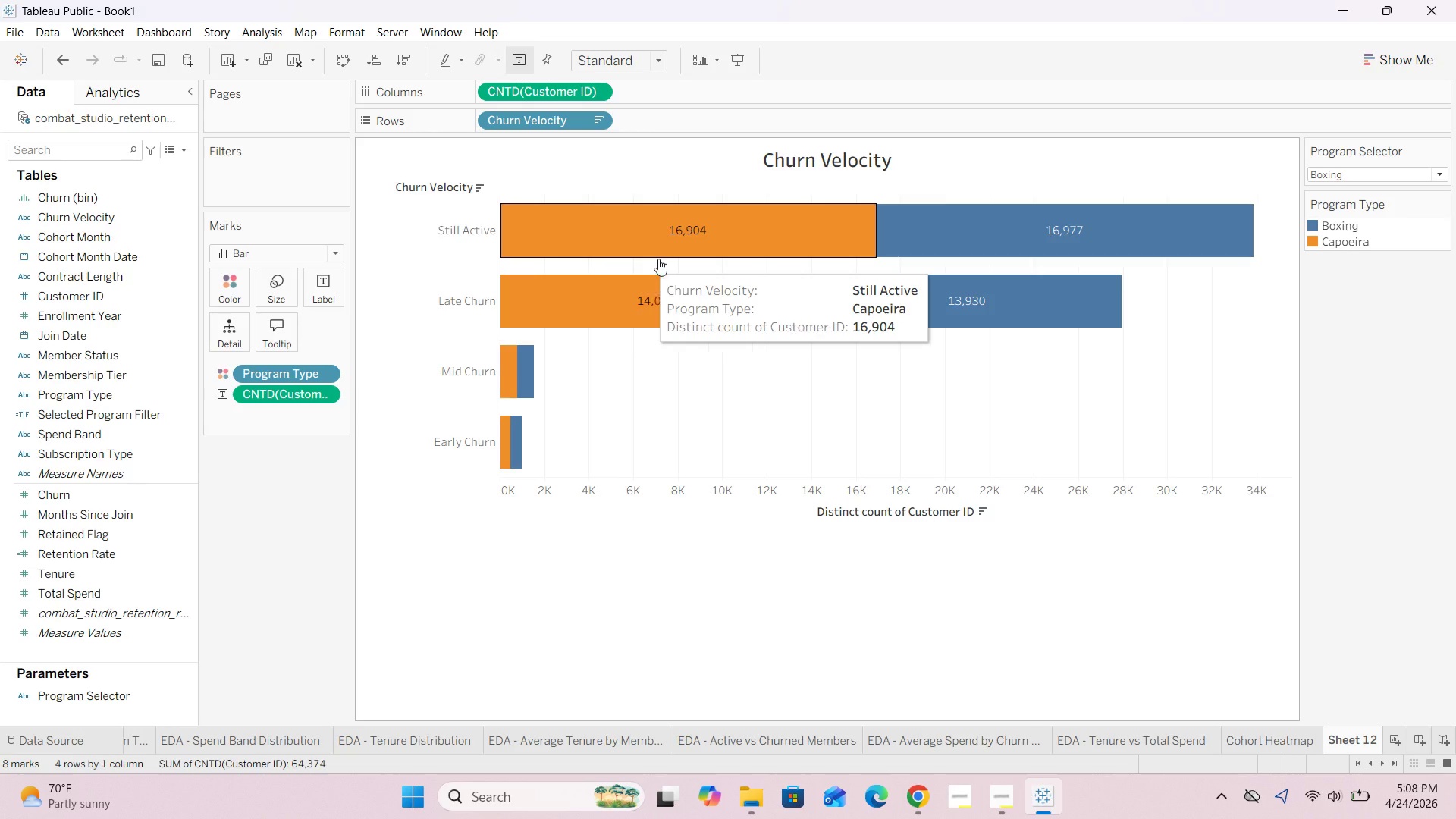 
left_click_drag(start_coordinate=[112, 377], to_coordinate=[290, 342])
 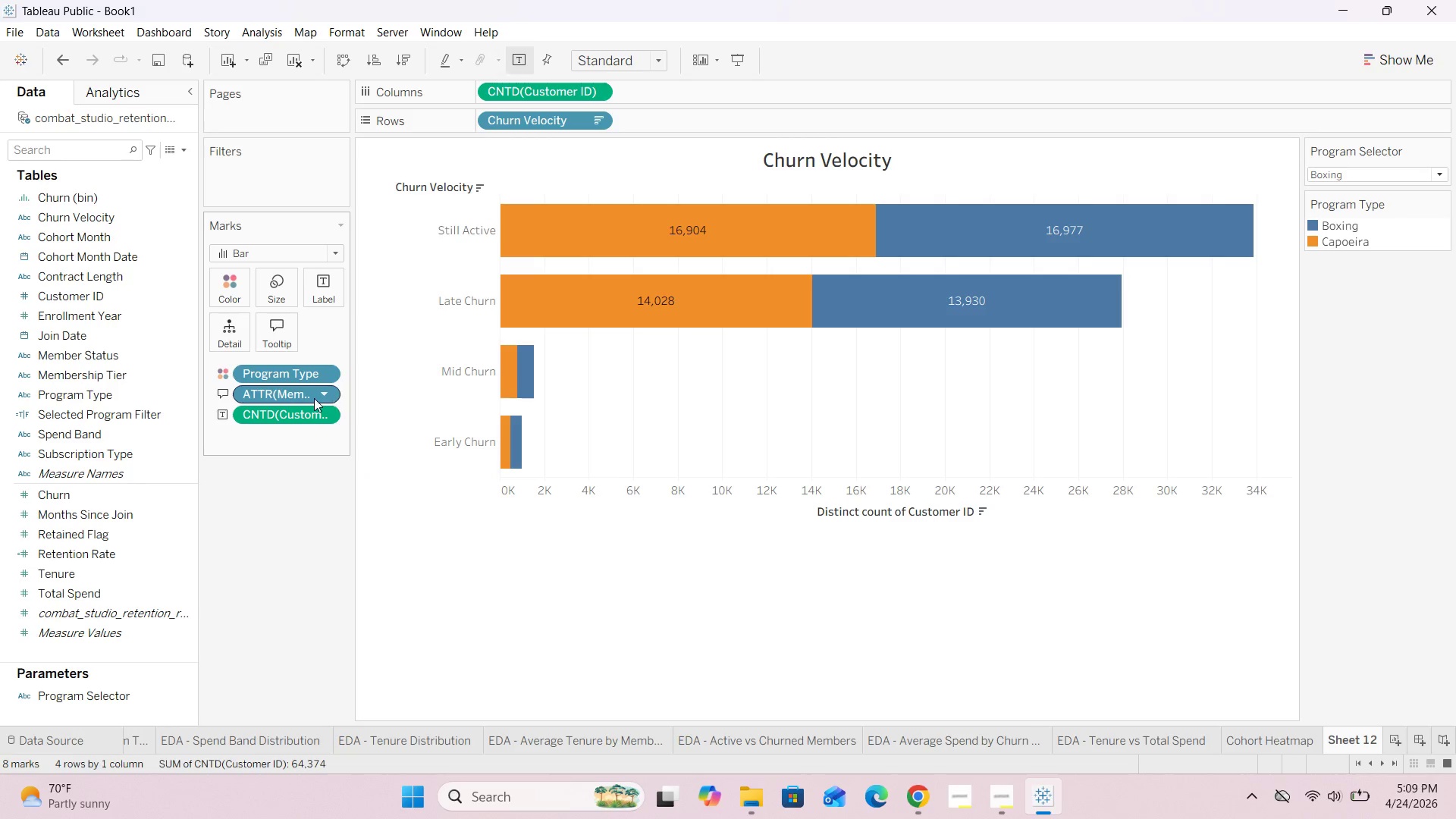 
wait(9.94)
 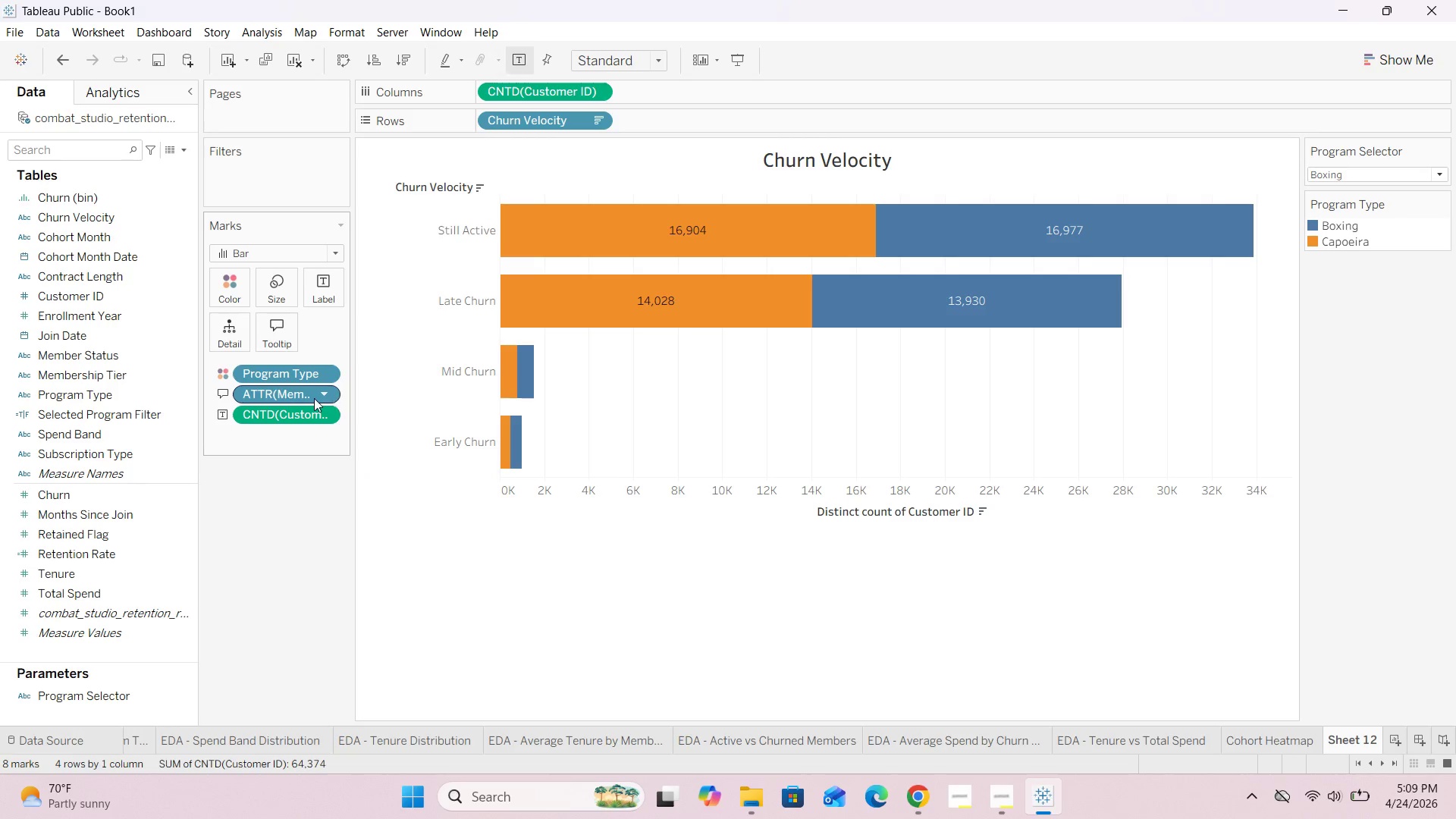 
double_click([281, 333])
 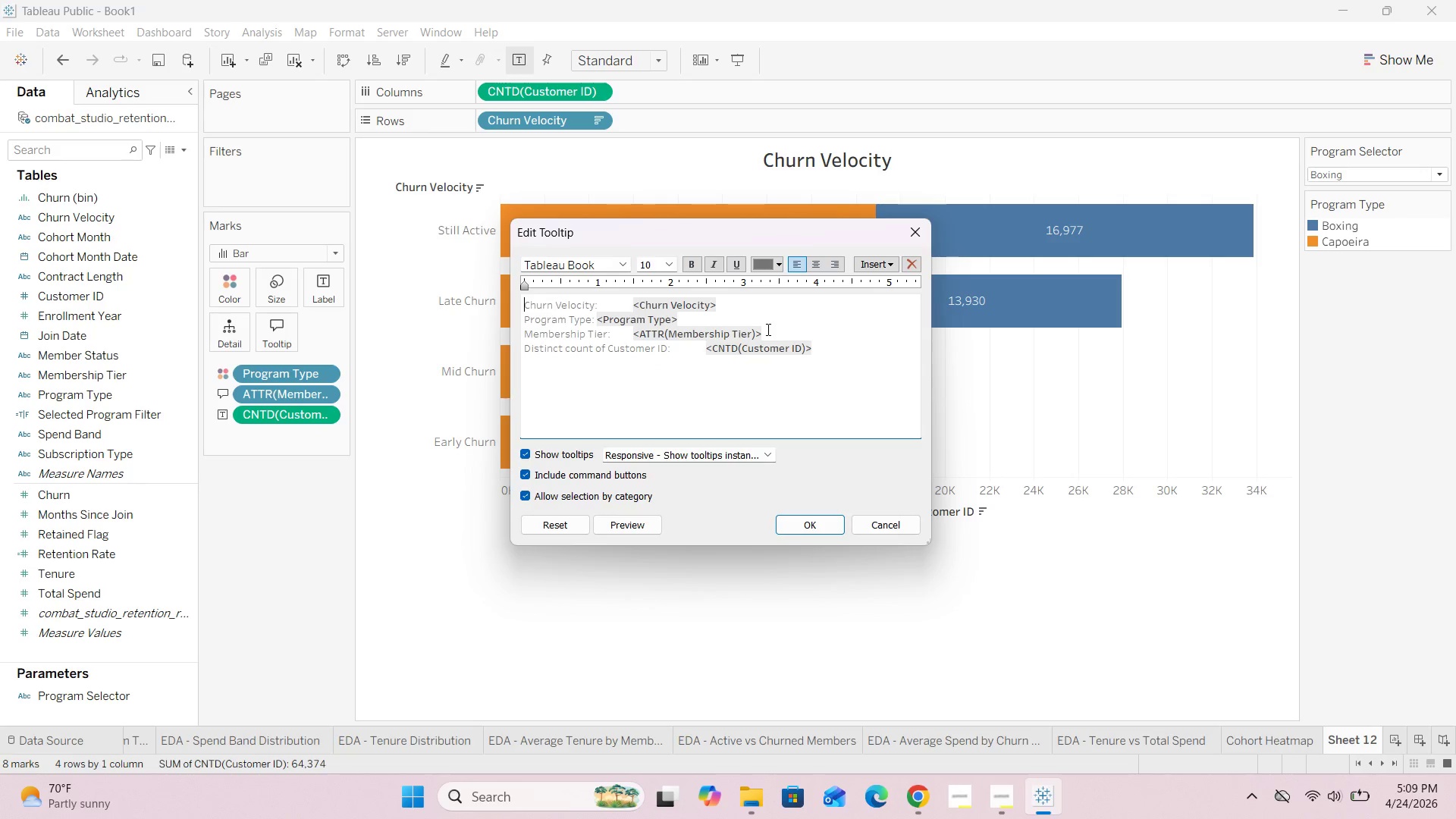 
left_click_drag(start_coordinate=[767, 331], to_coordinate=[623, 339])
 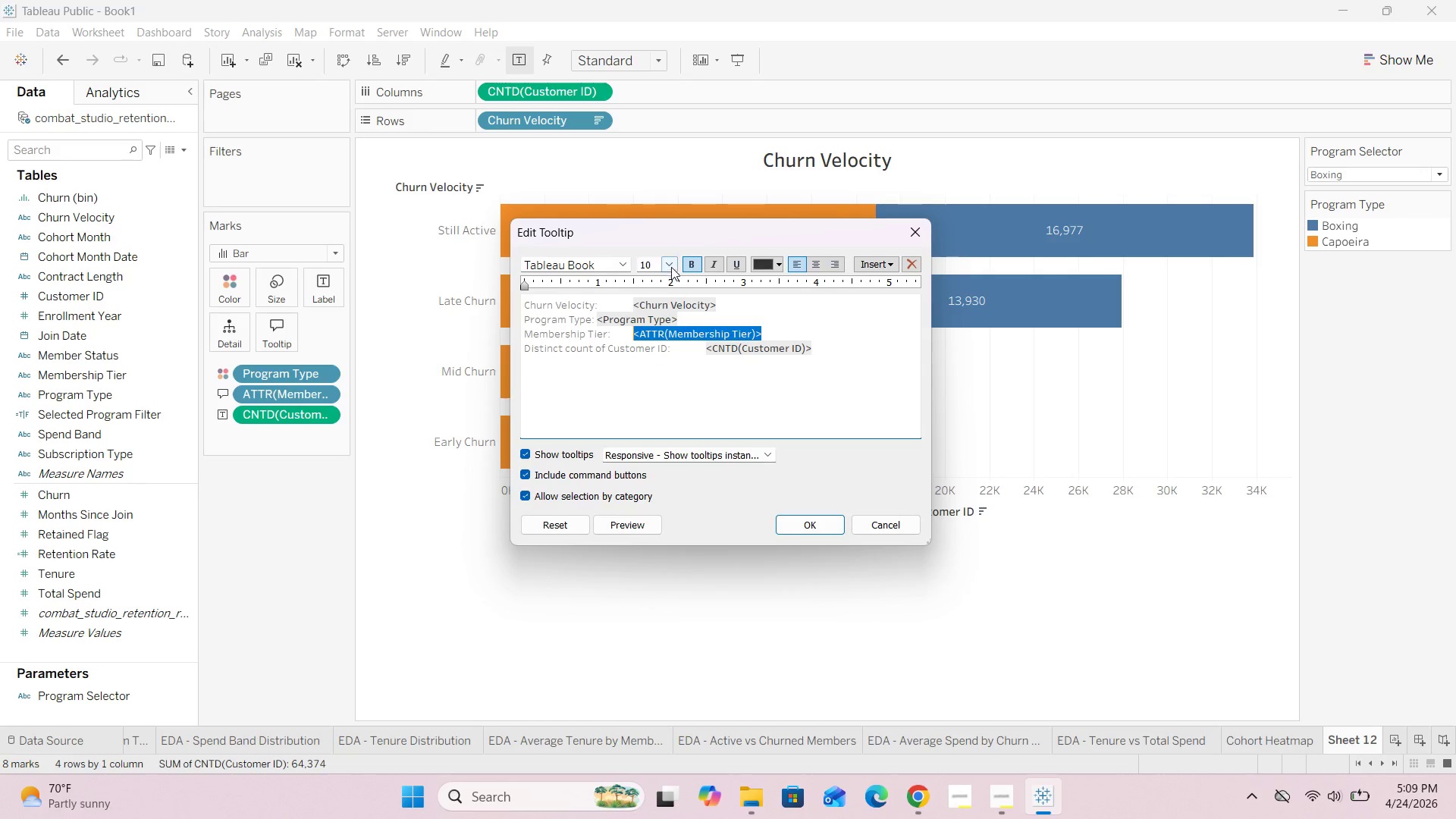 
left_click([671, 263])
 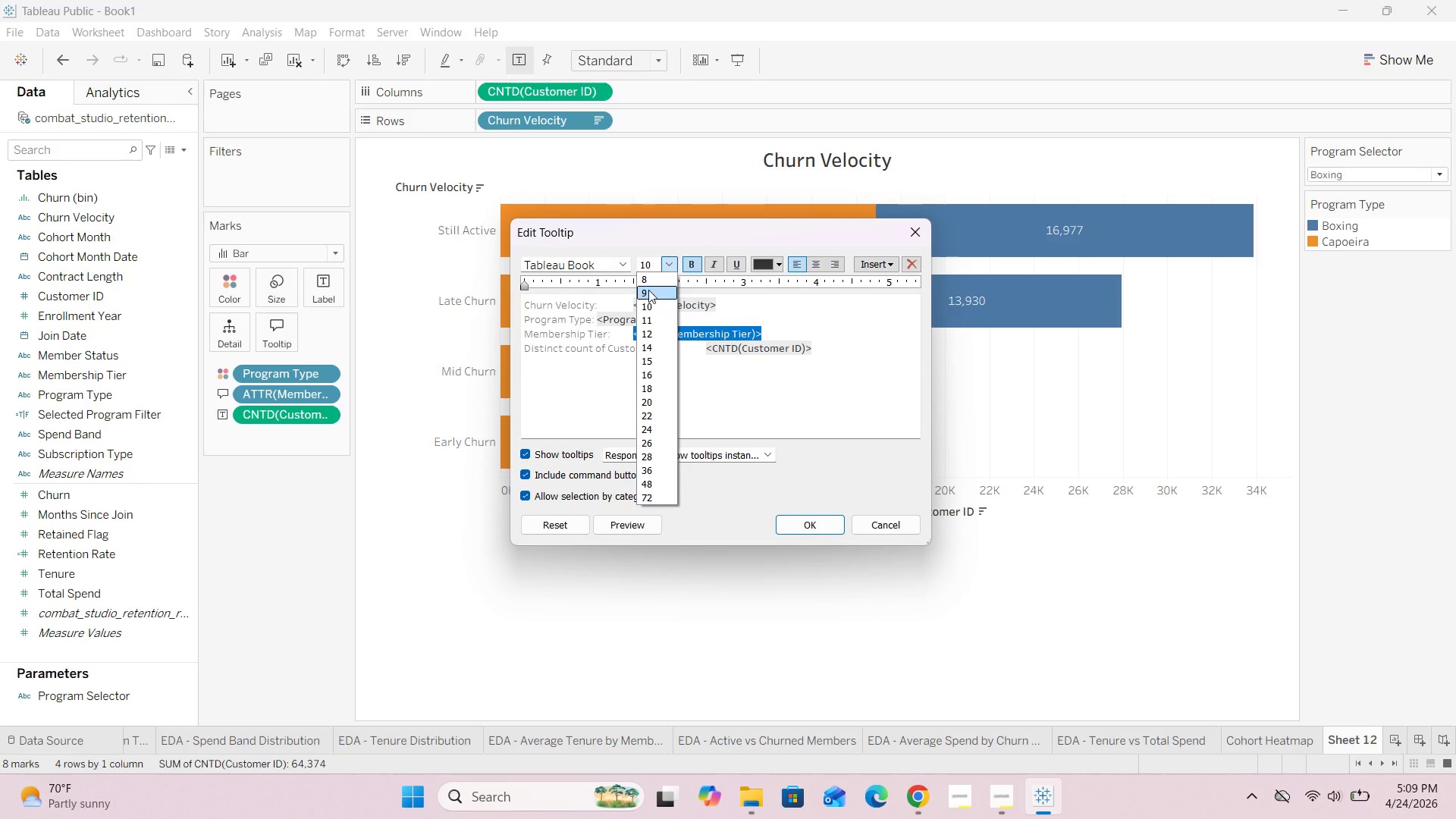 
left_click([651, 281])
 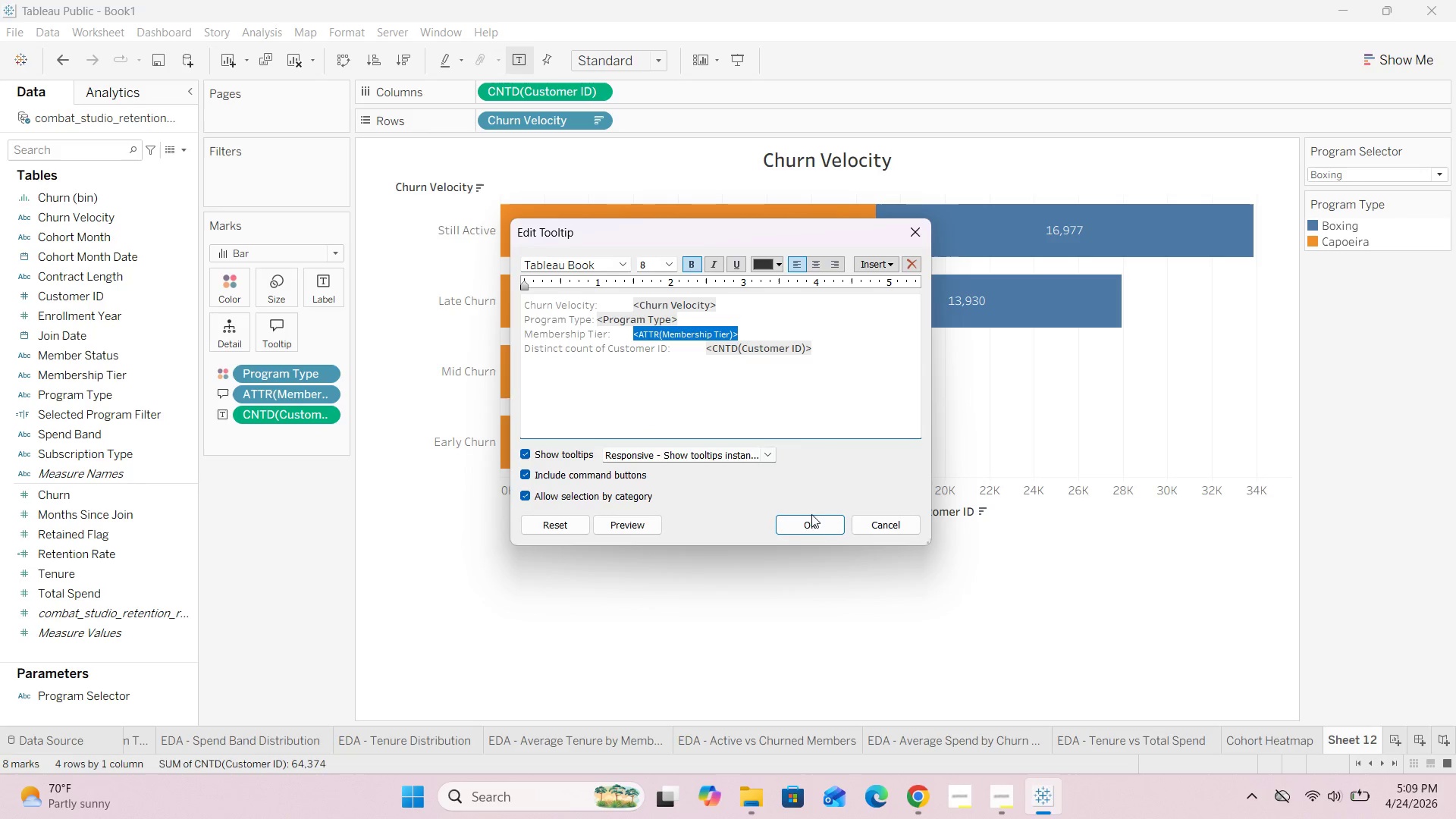 
left_click([811, 522])
 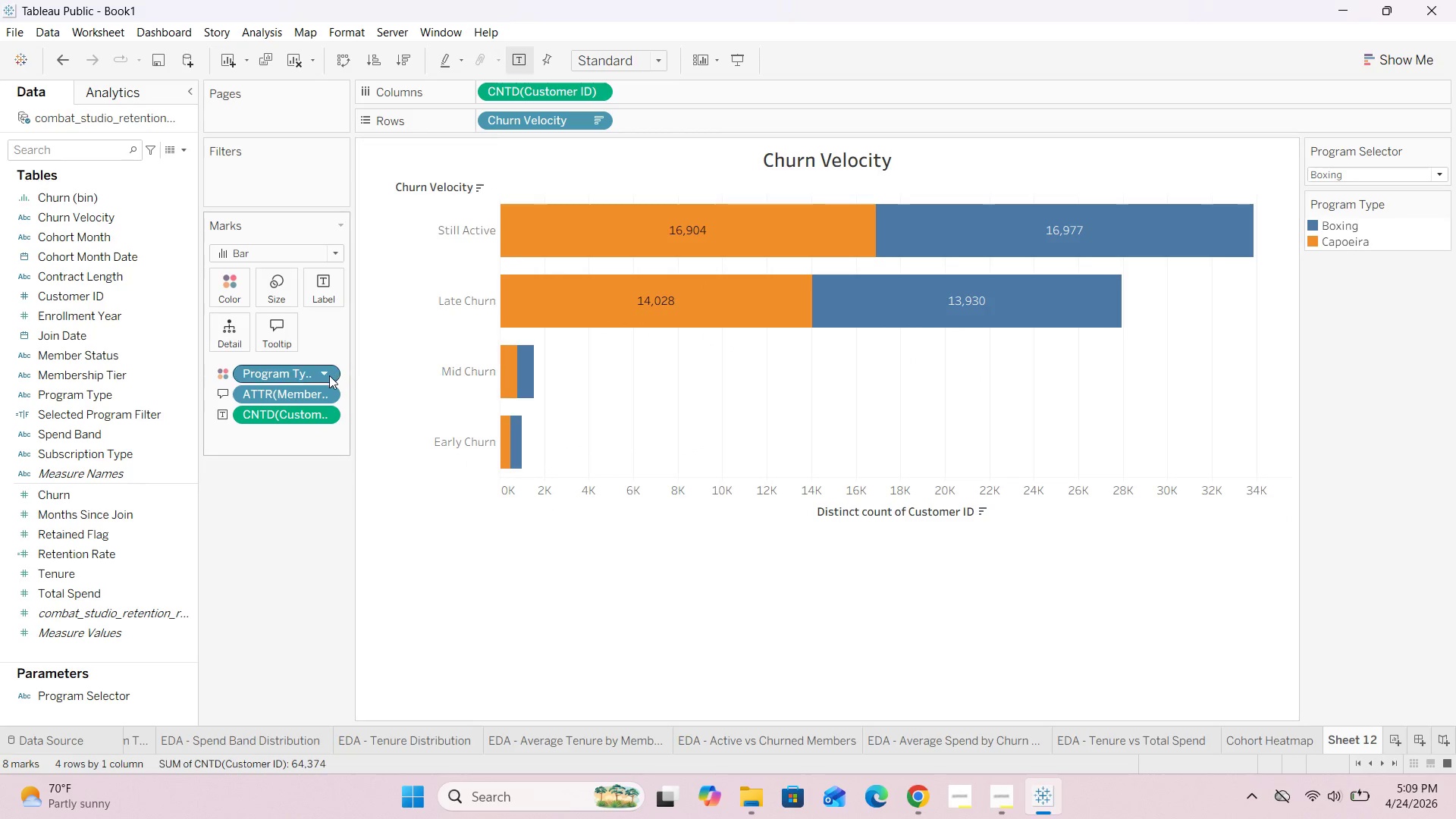 
left_click_drag(start_coordinate=[300, 398], to_coordinate=[284, 532])
 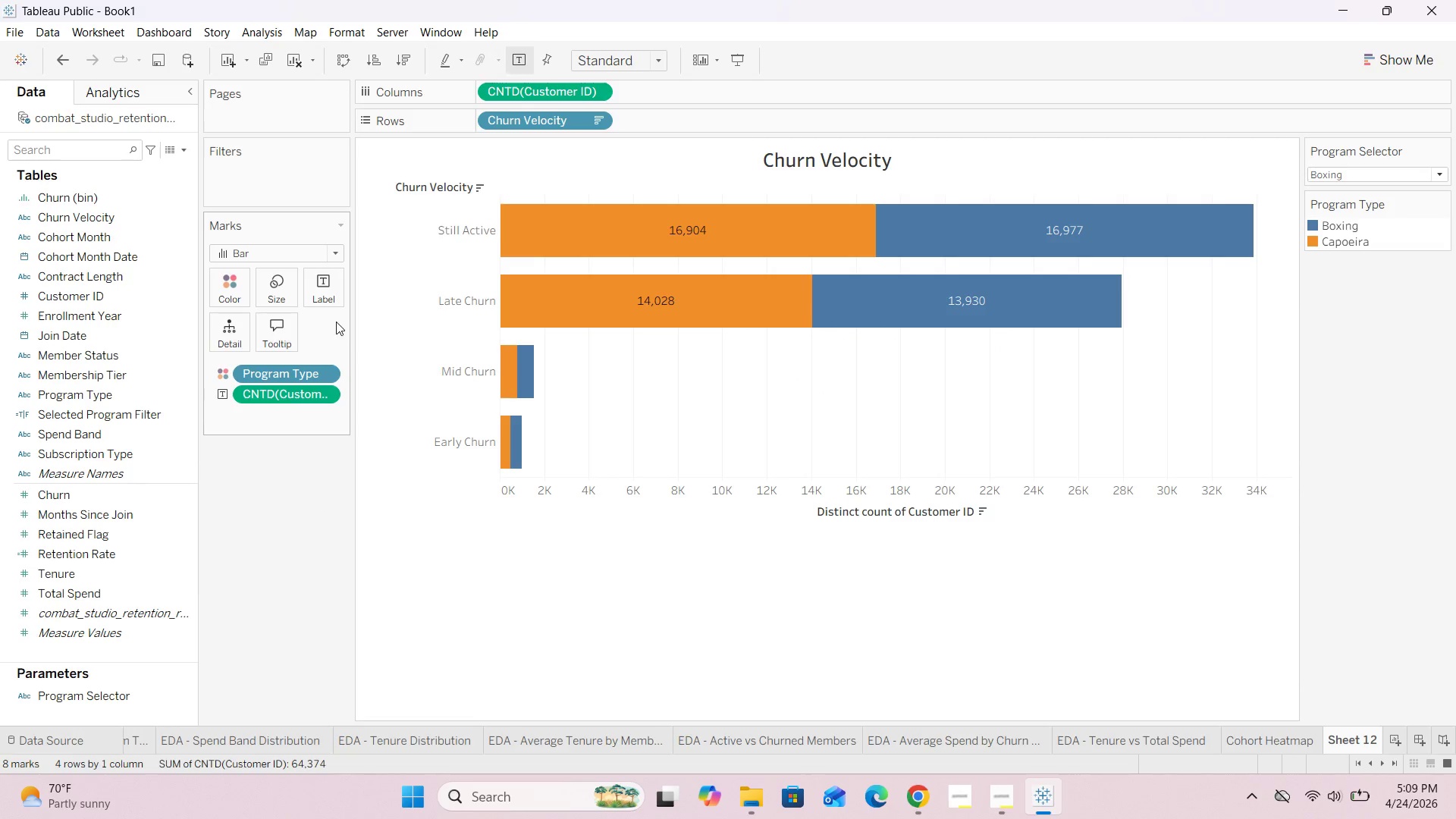 
left_click([278, 335])
 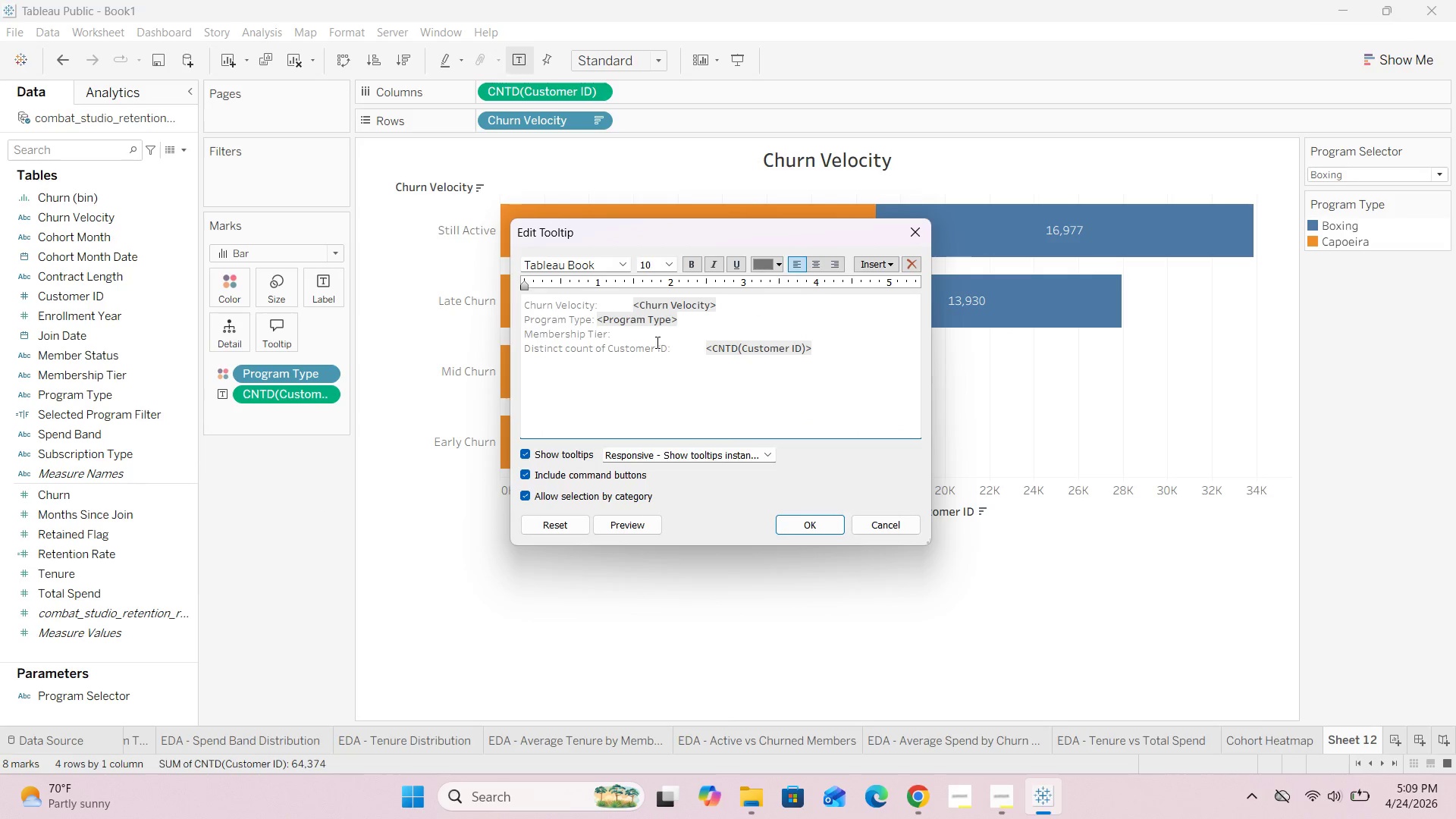 
left_click_drag(start_coordinate=[622, 333], to_coordinate=[509, 329])
 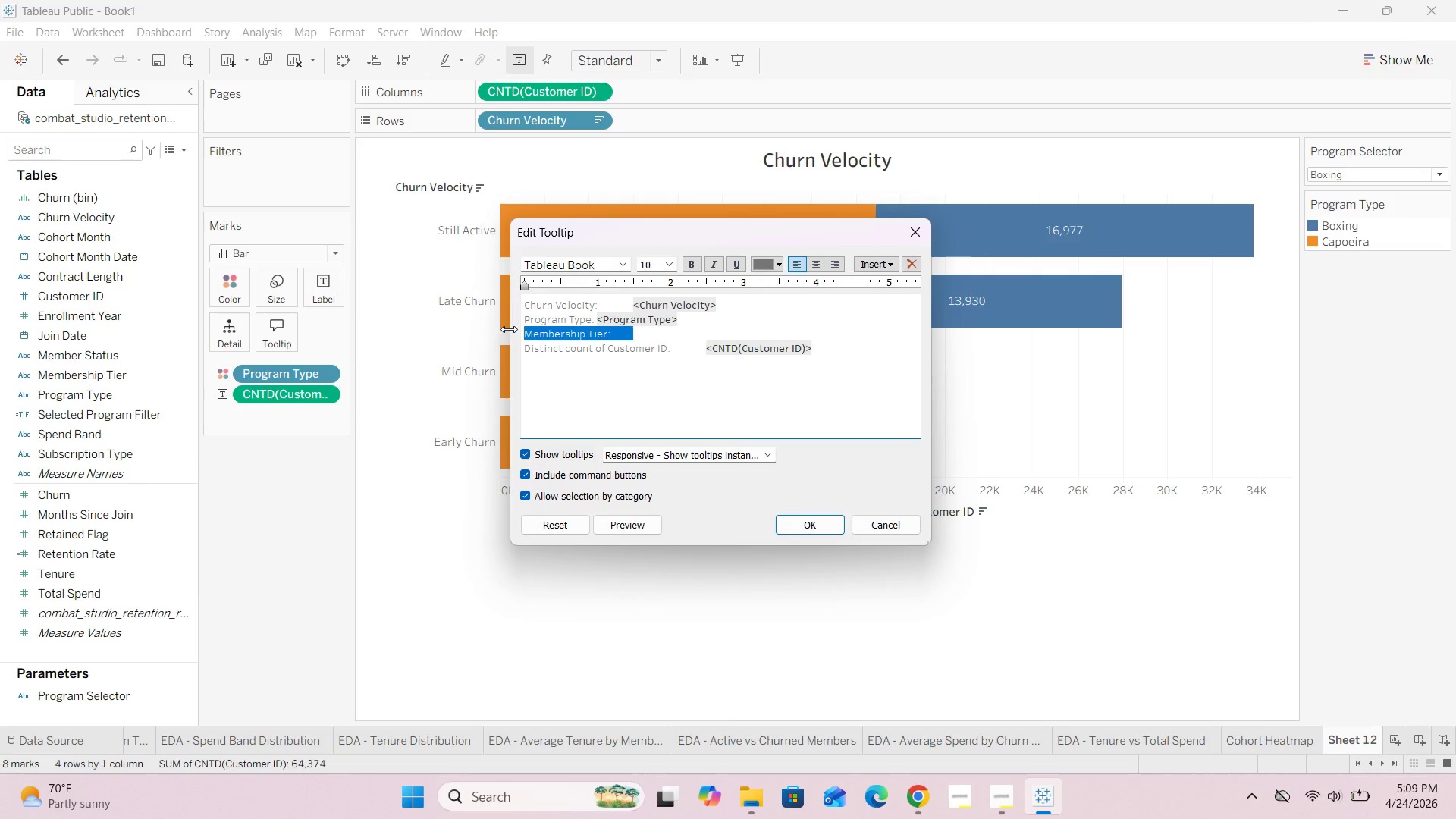 
key(Backspace)
 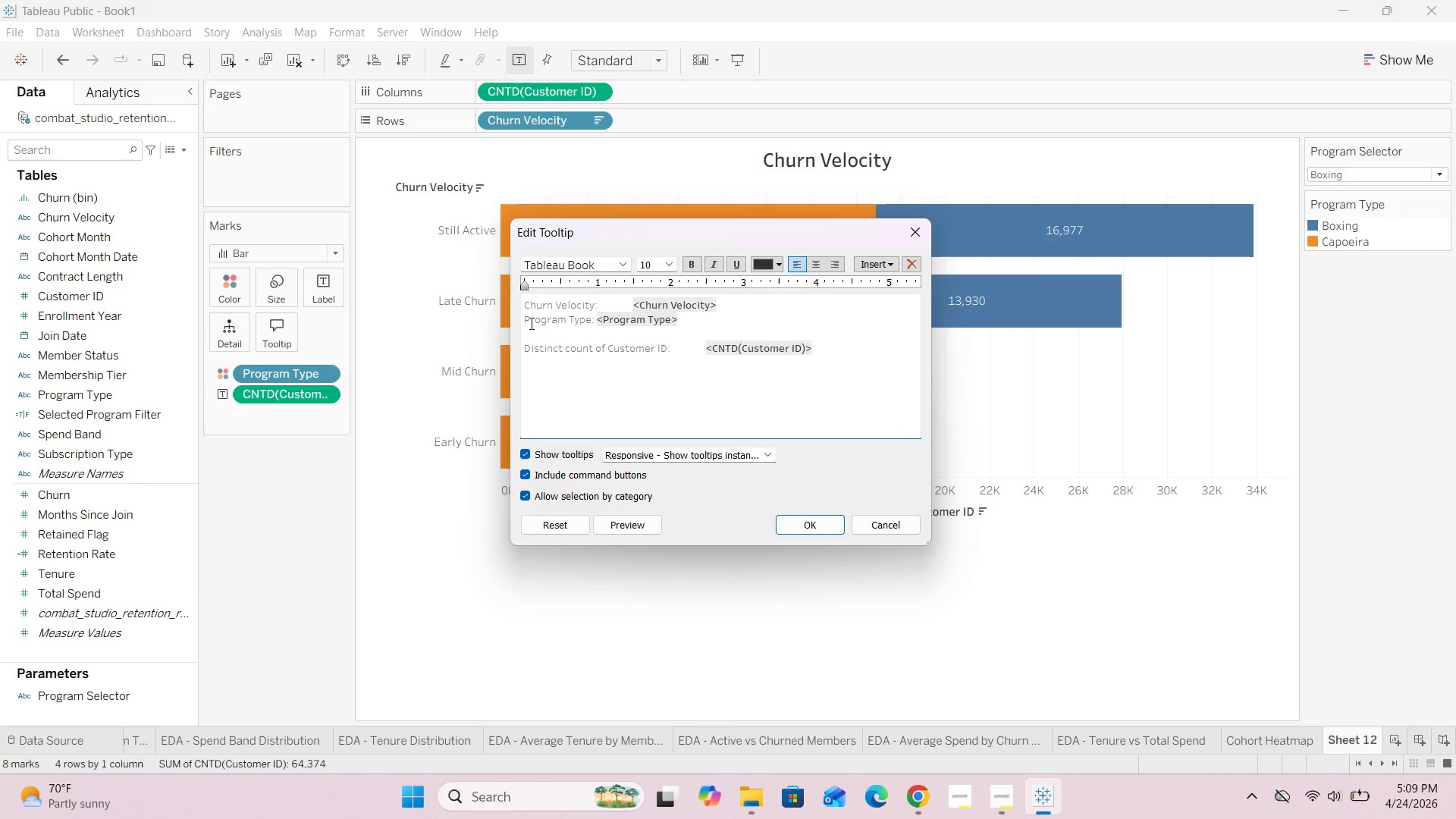 
key(Backspace)
 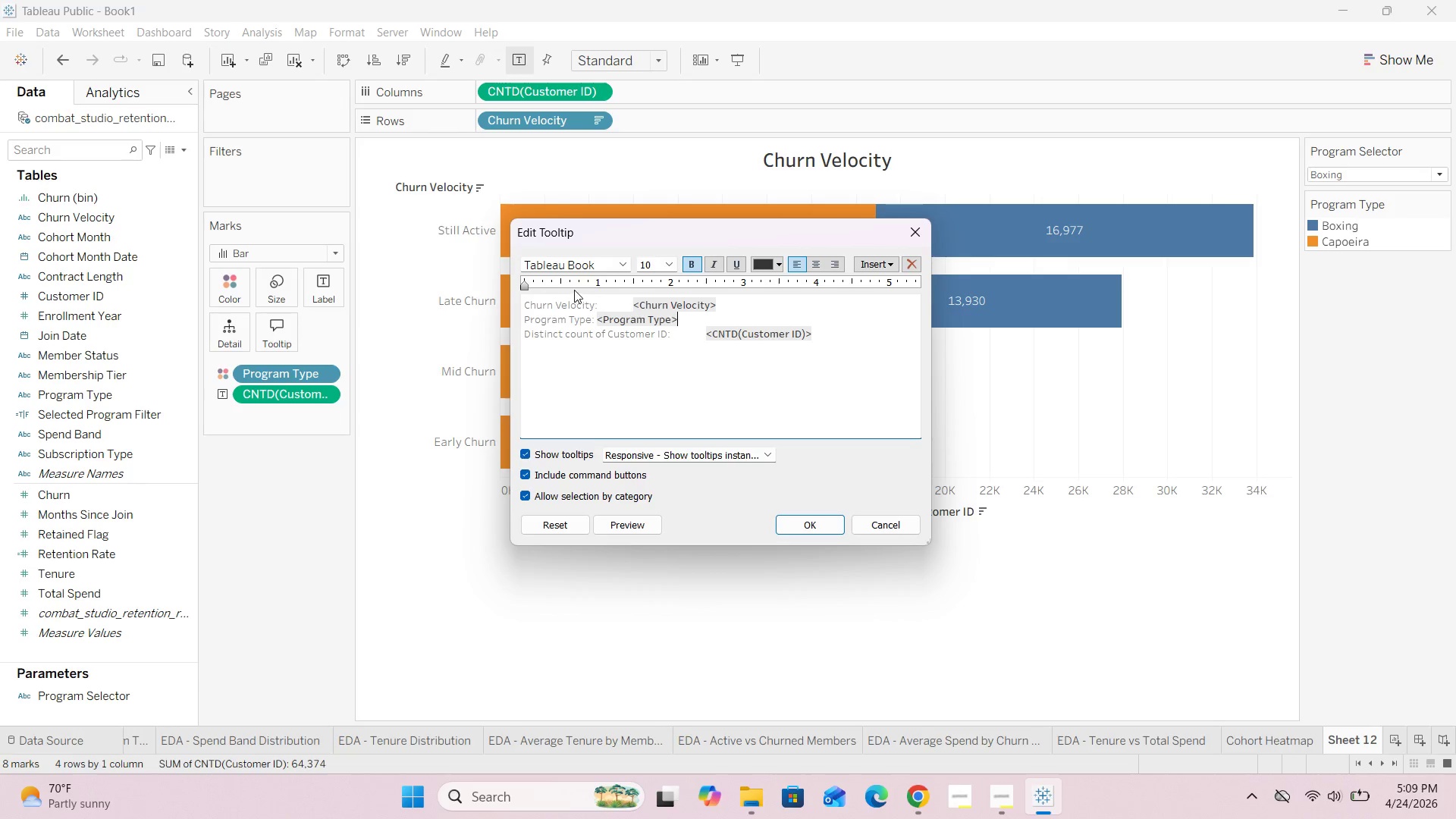 
wait(6.19)
 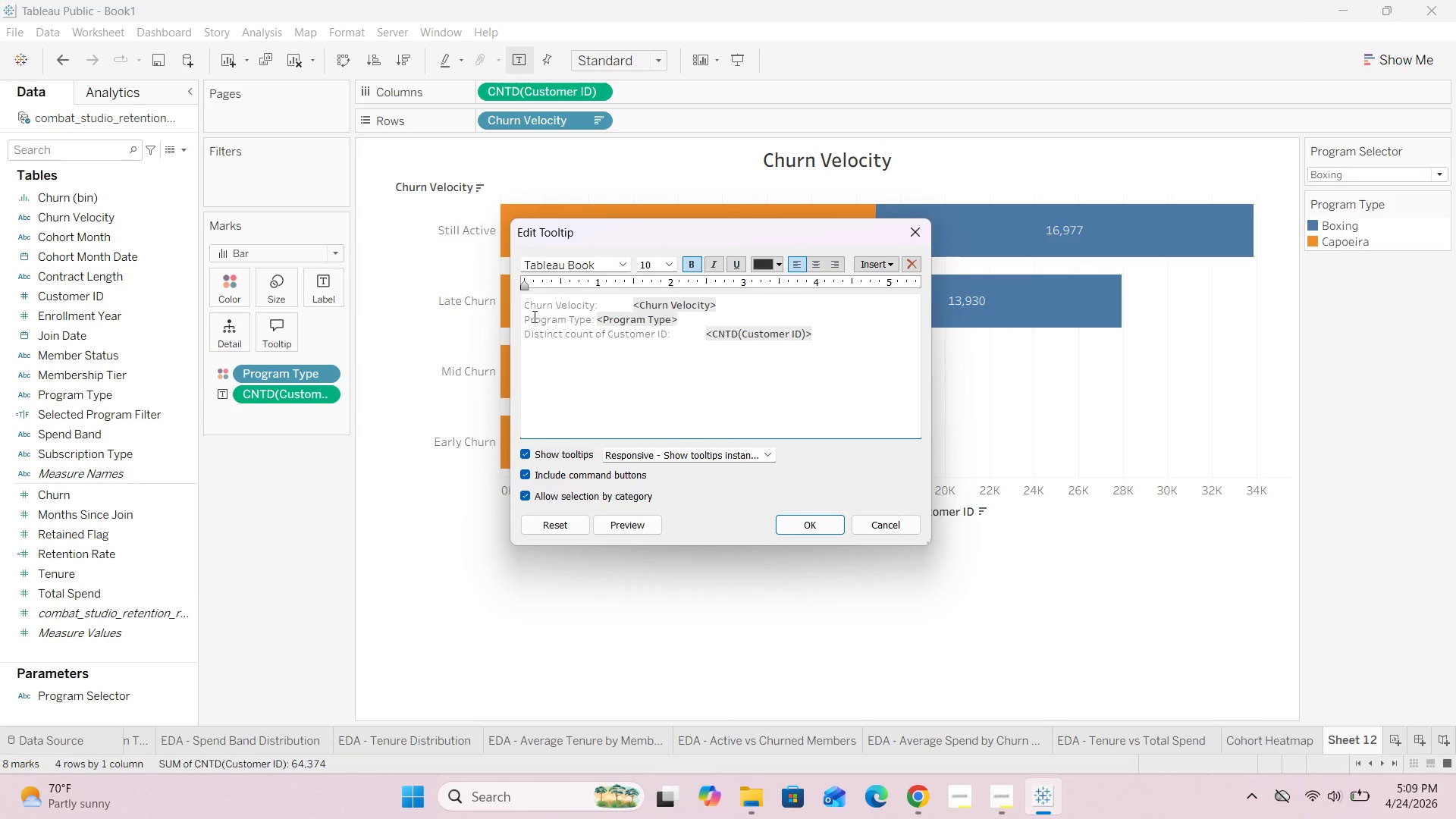 
left_click([805, 522])
 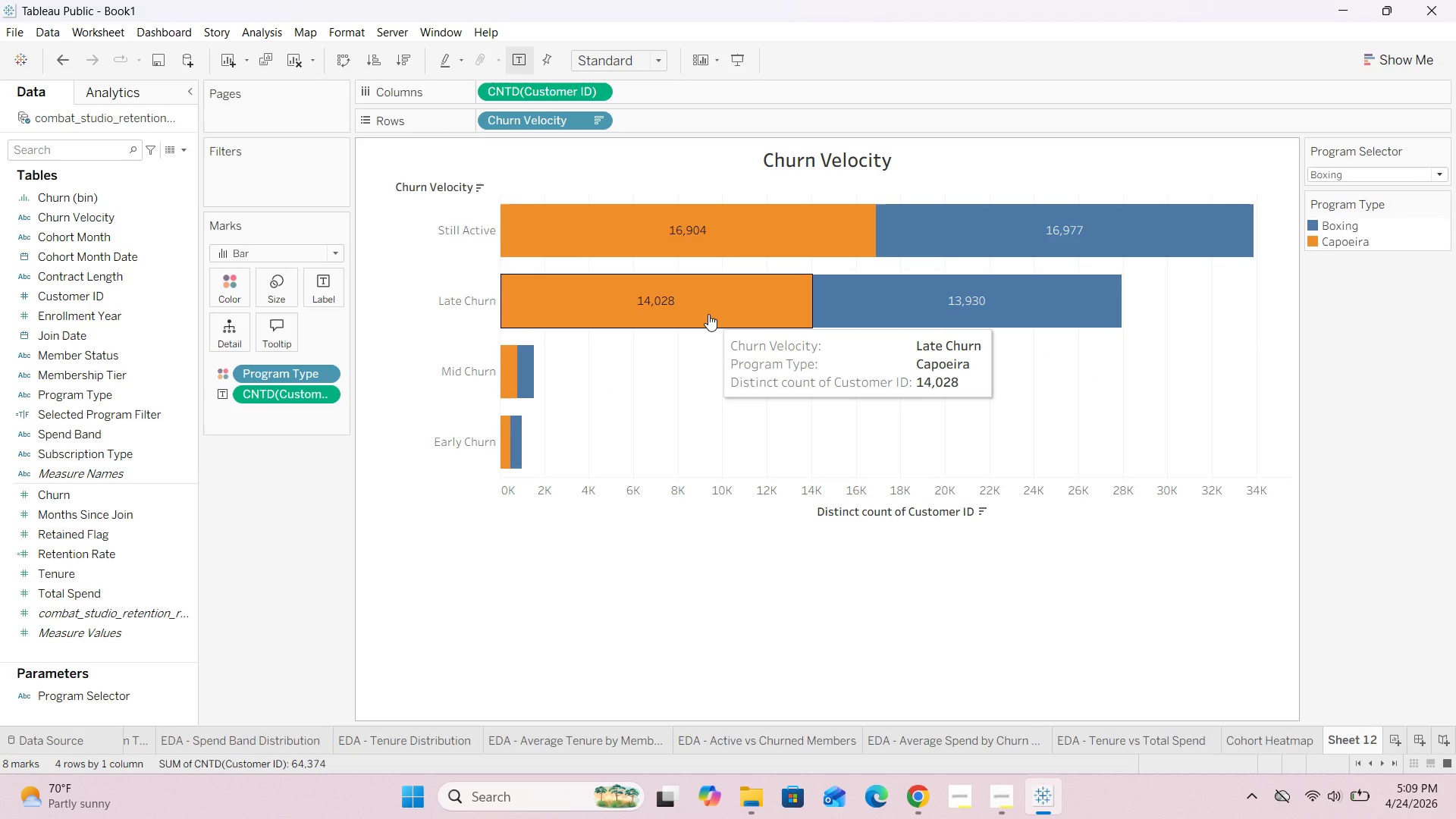 
wait(10.8)
 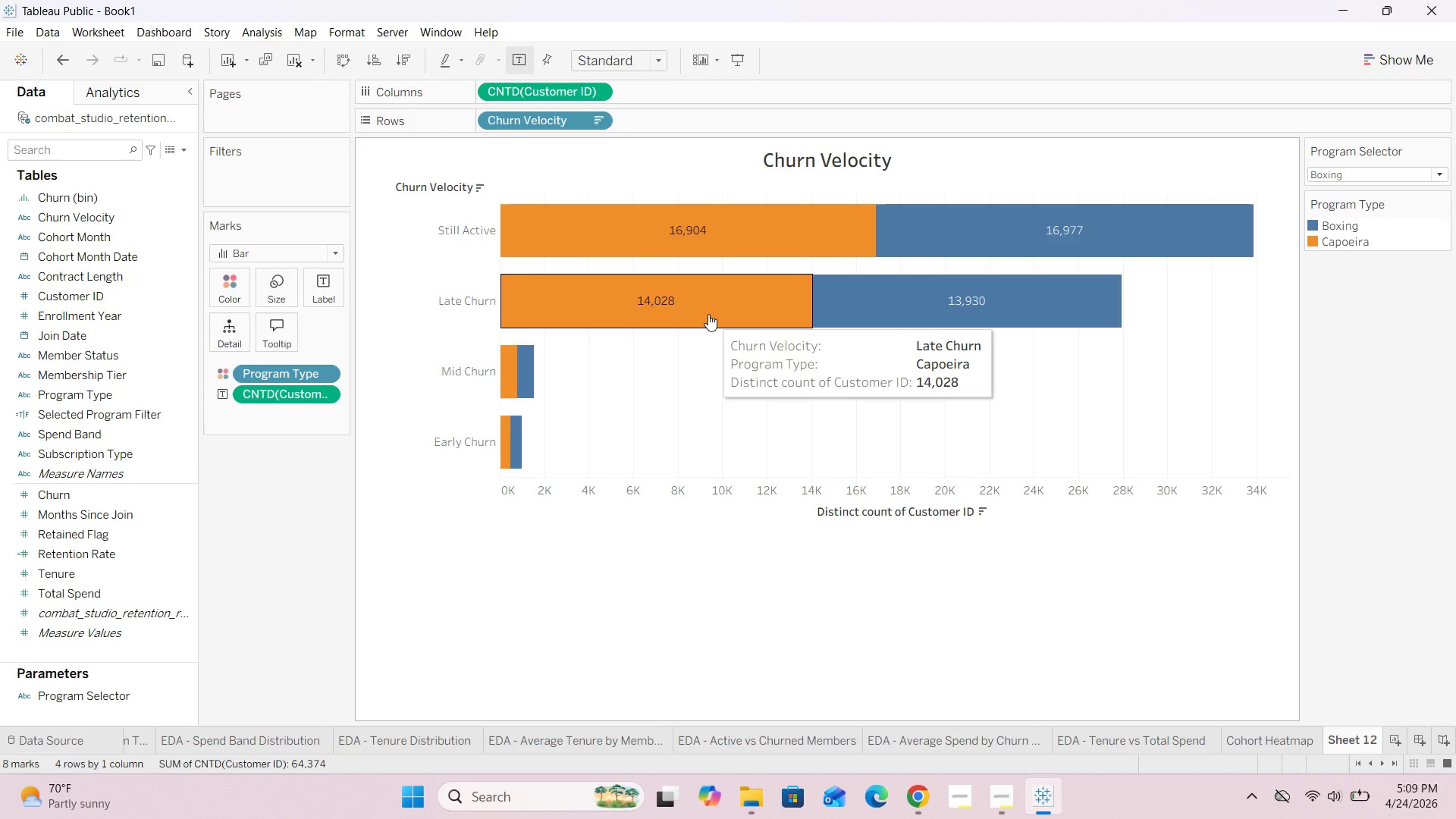 
double_click([1367, 736])
 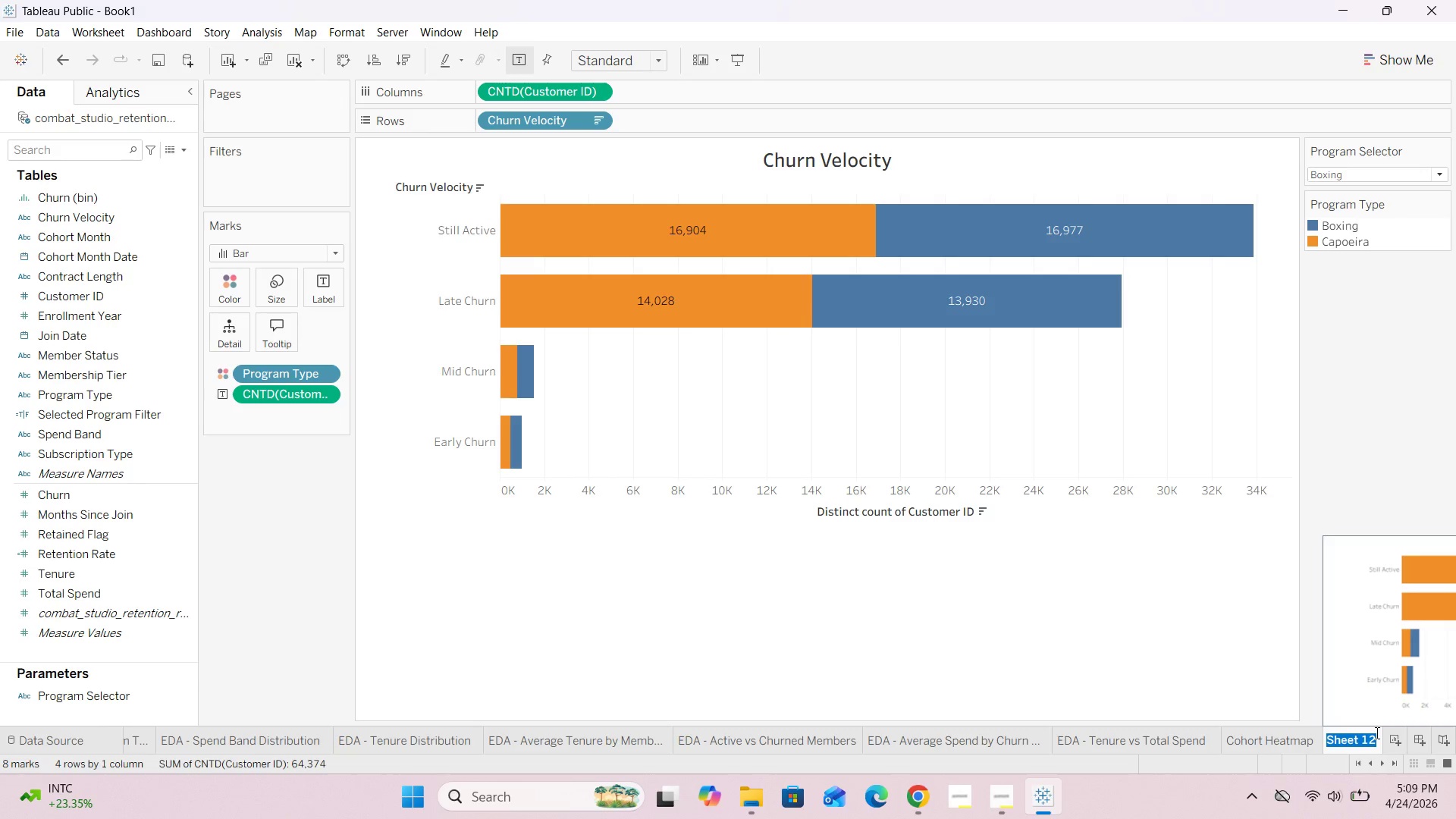 
key(Backspace)
 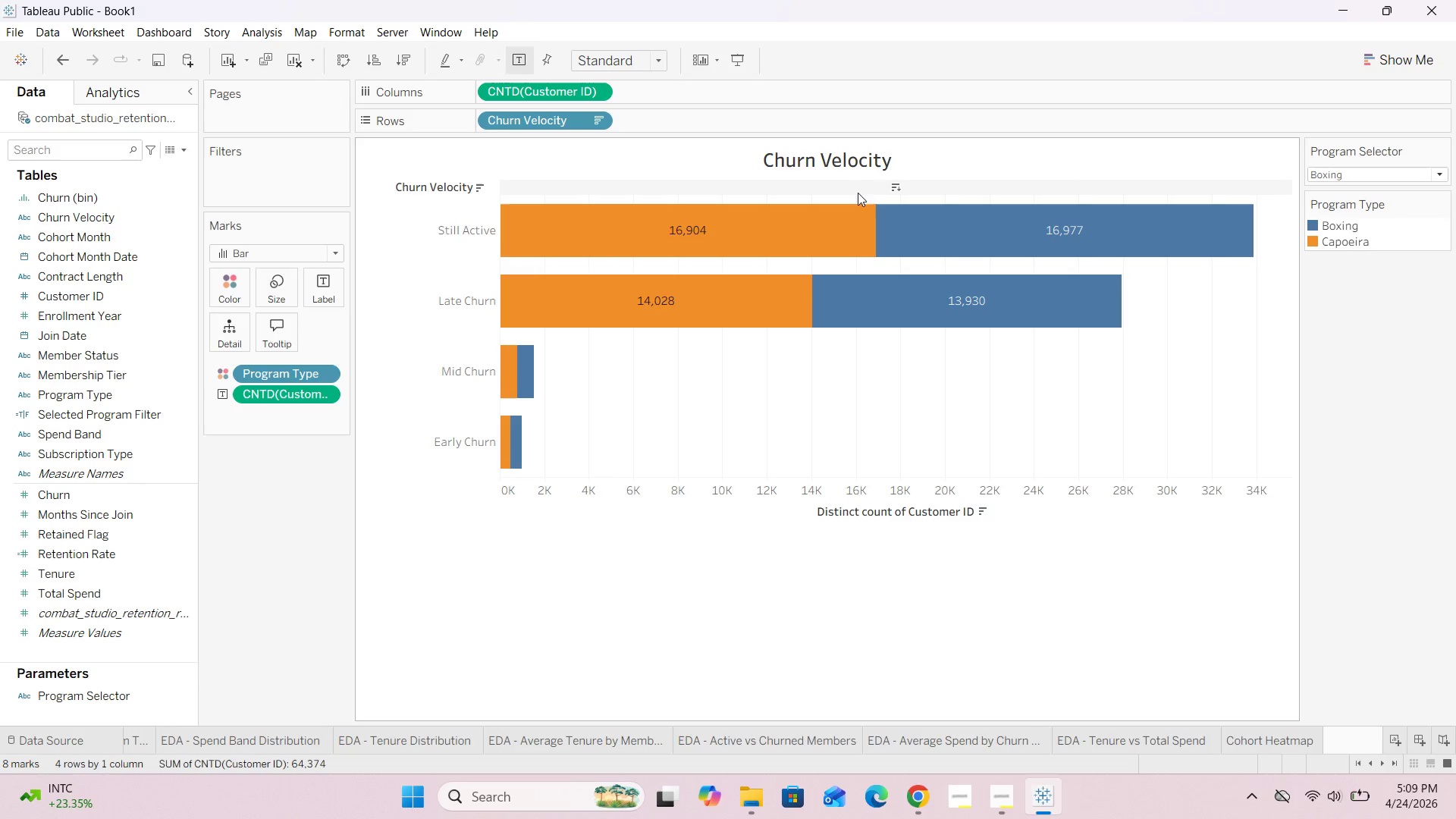 
wait(6.61)
 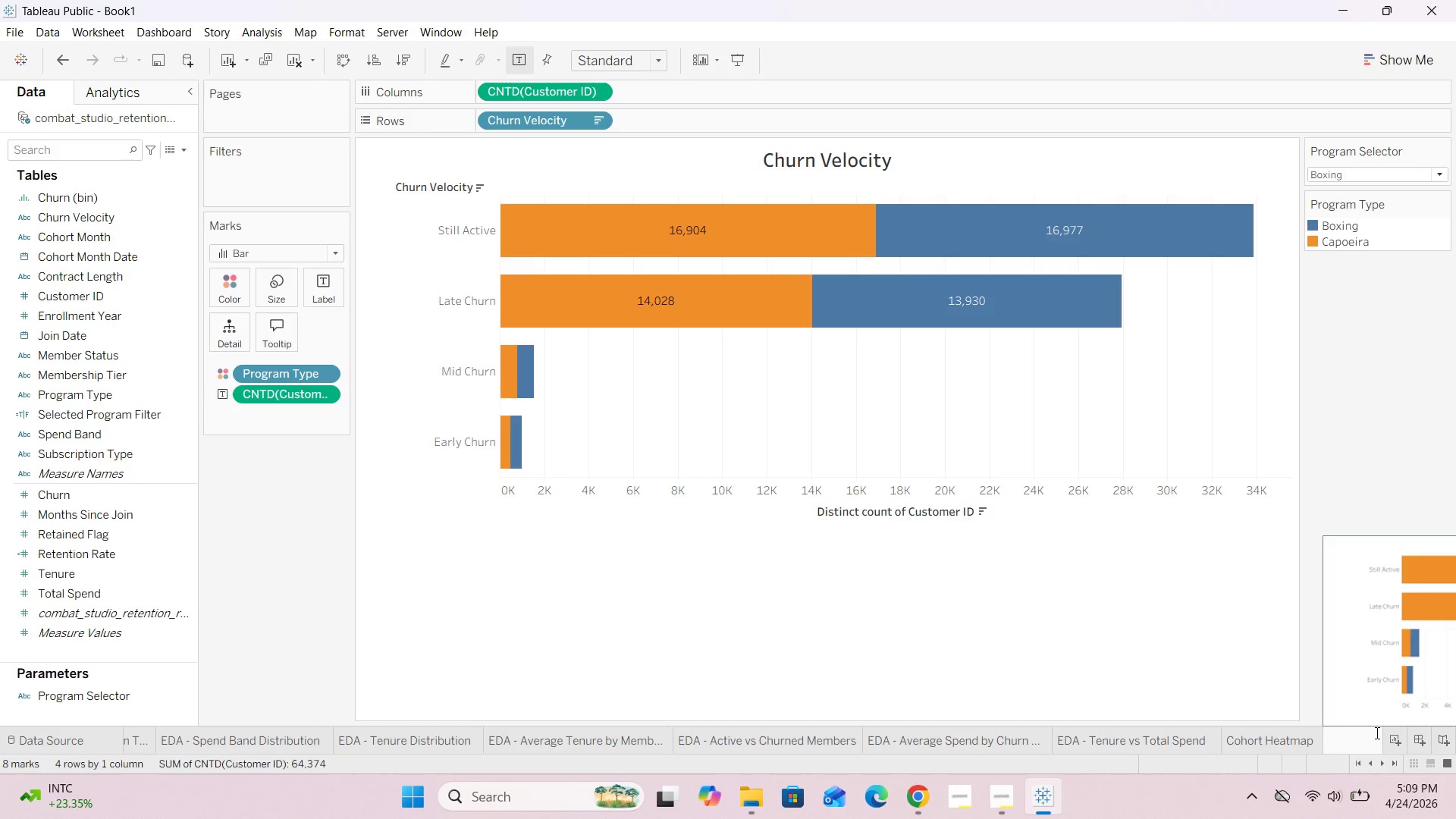 
left_click([884, 162])
 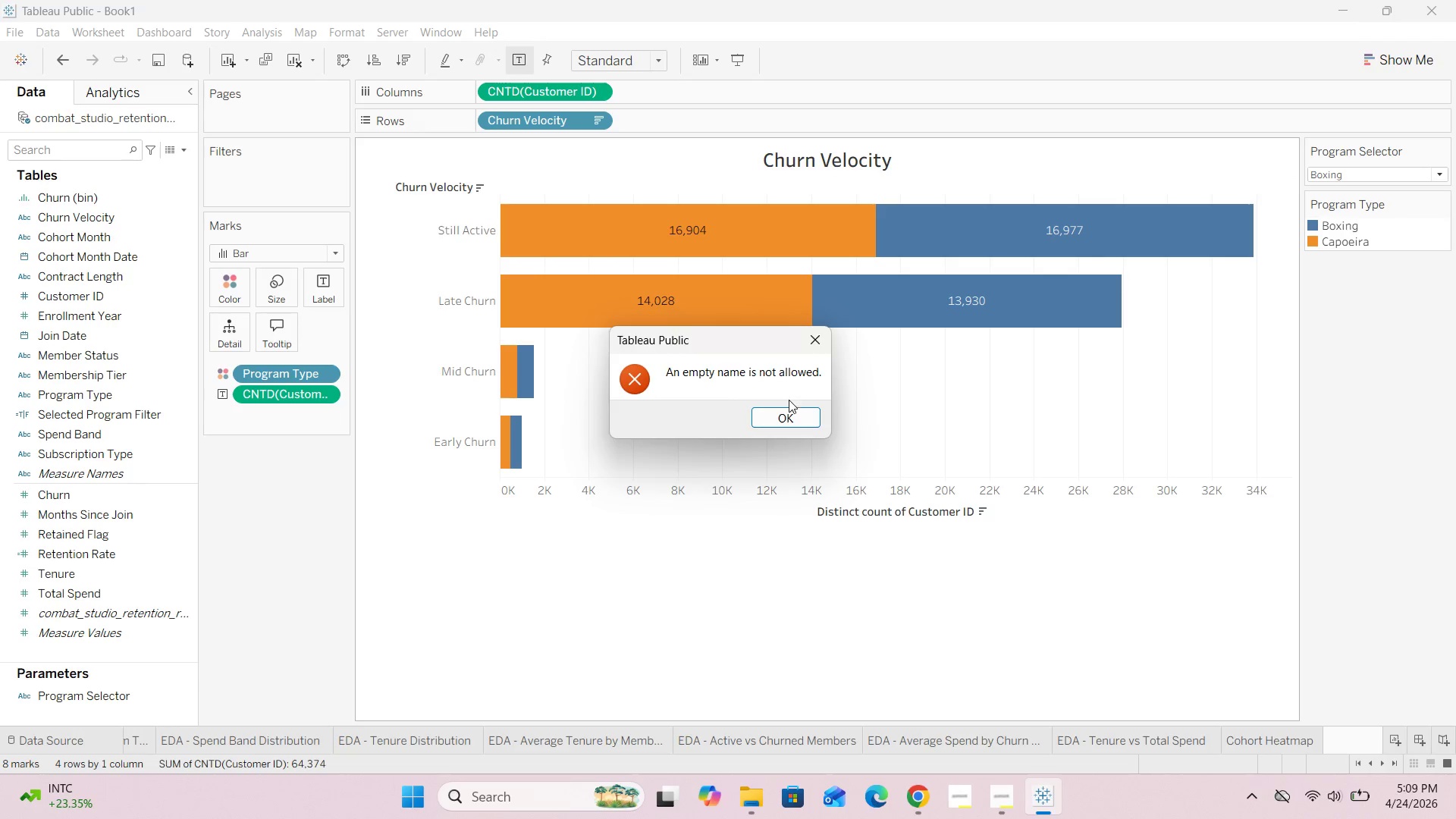 
left_click([786, 418])
 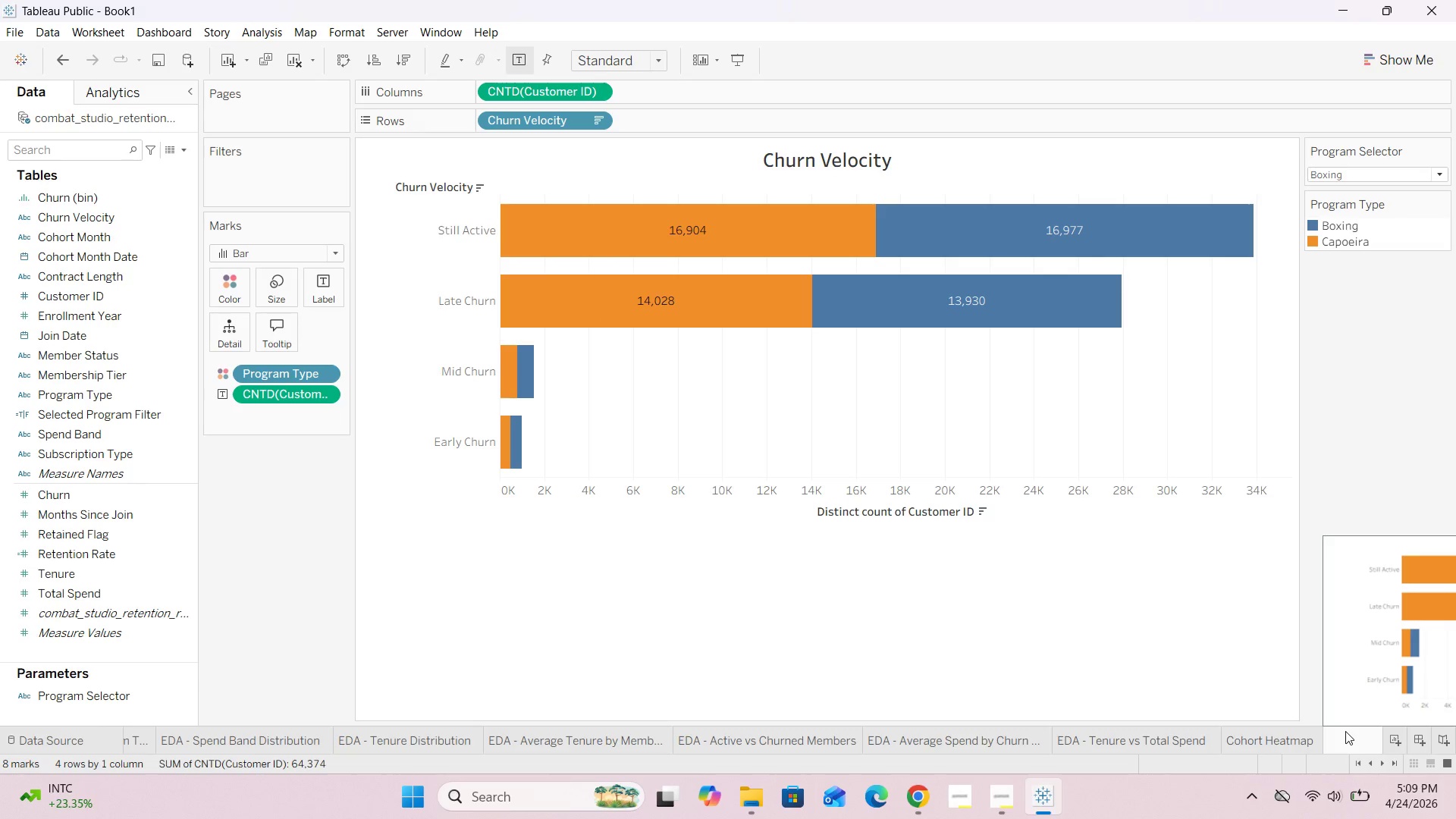 
type(Churn Velocity by Program)
 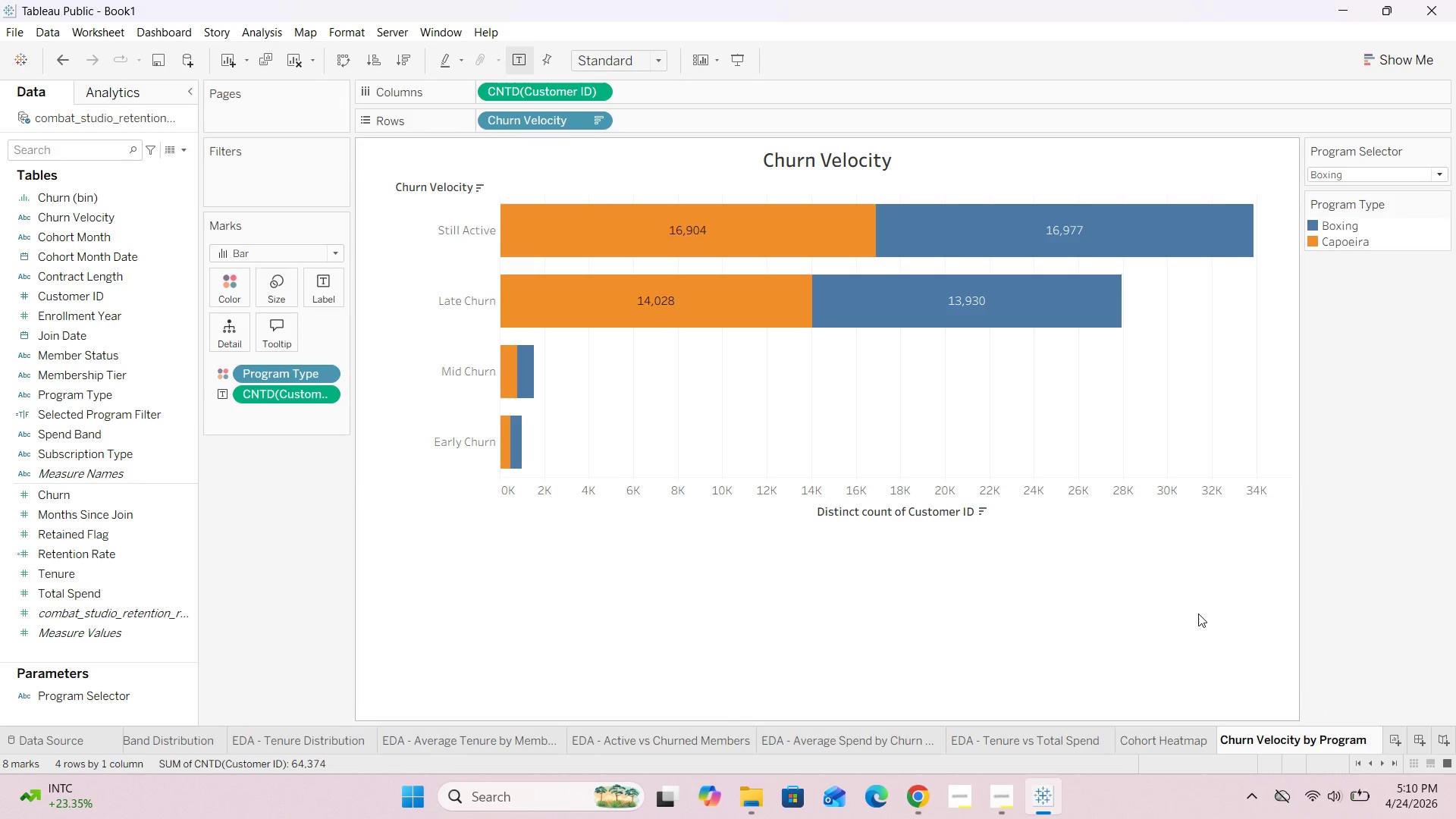 
left_click([1198, 613])
 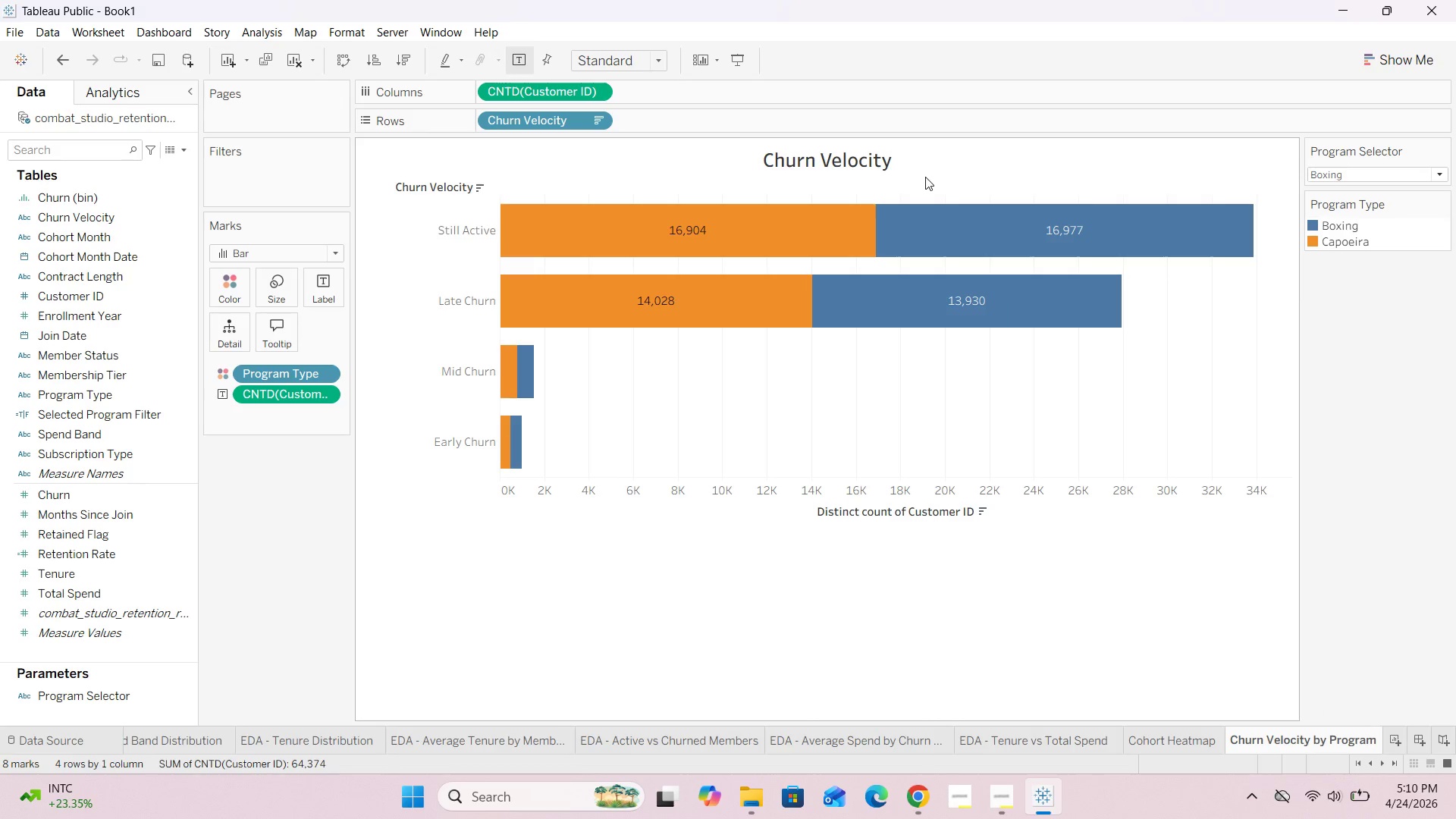 
double_click([925, 177])
 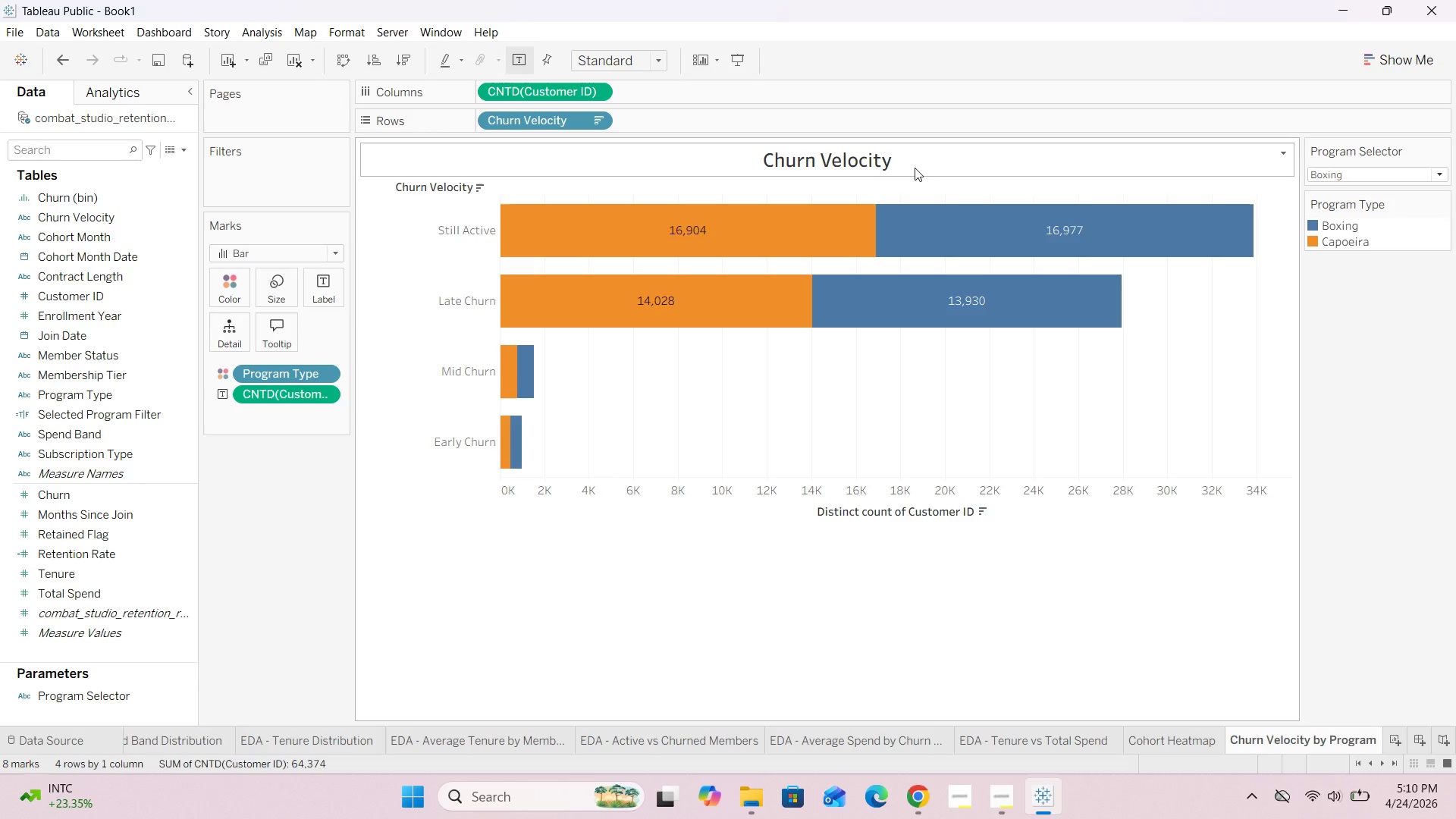 
double_click([915, 168])
 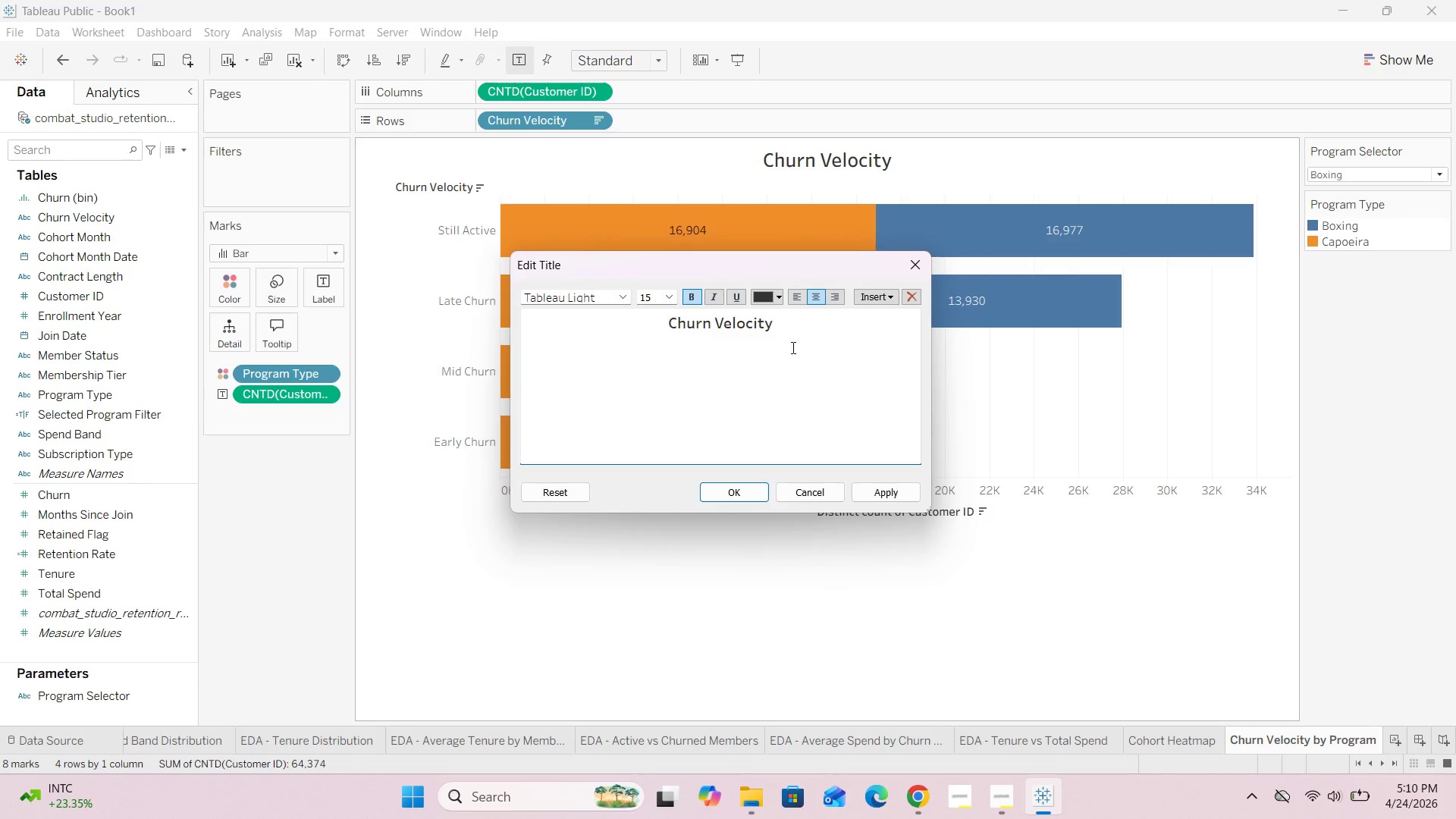 
left_click_drag(start_coordinate=[797, 332], to_coordinate=[647, 323])
 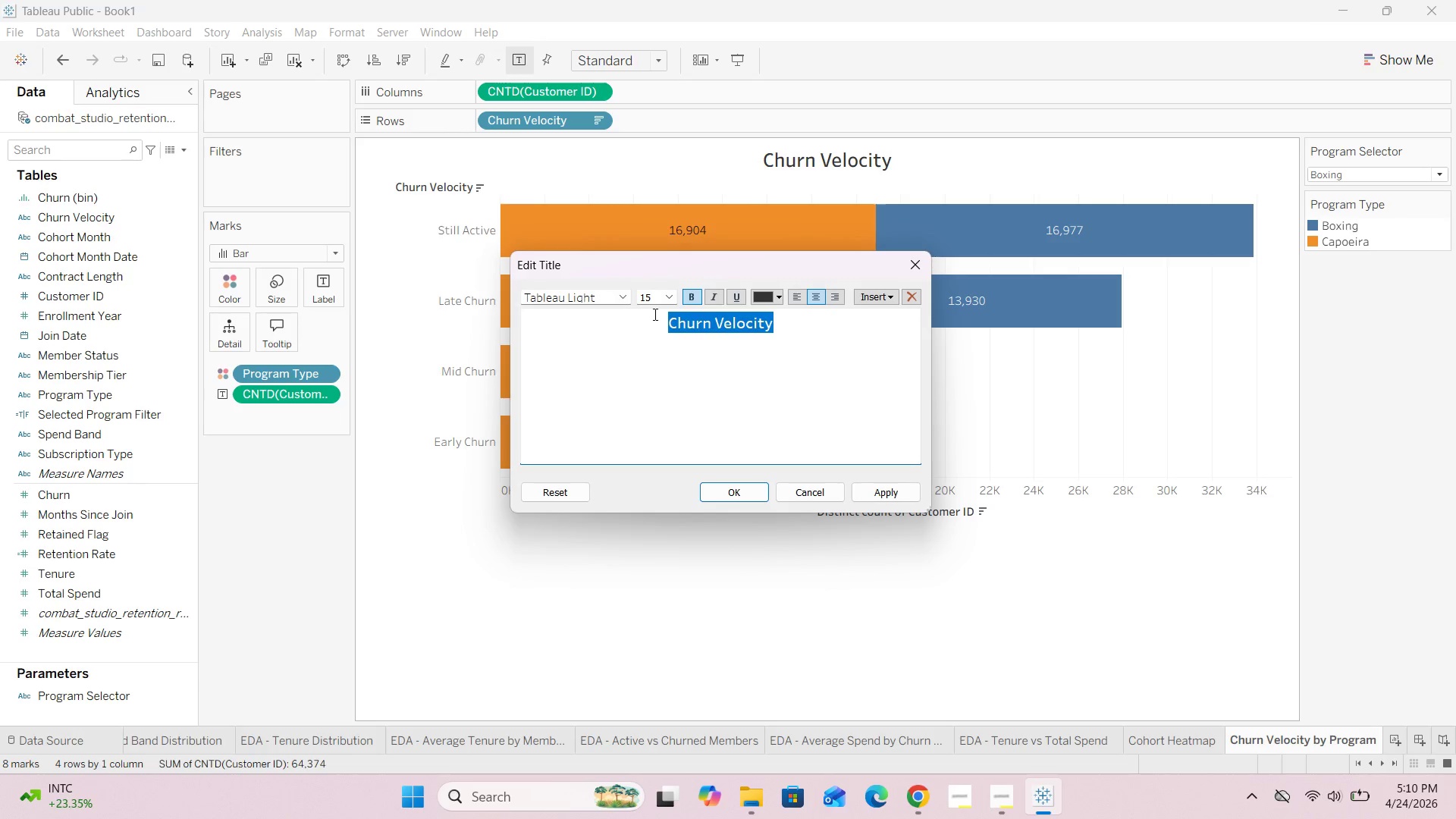 
key(Backspace)
type(Churn Velocity by Program)
 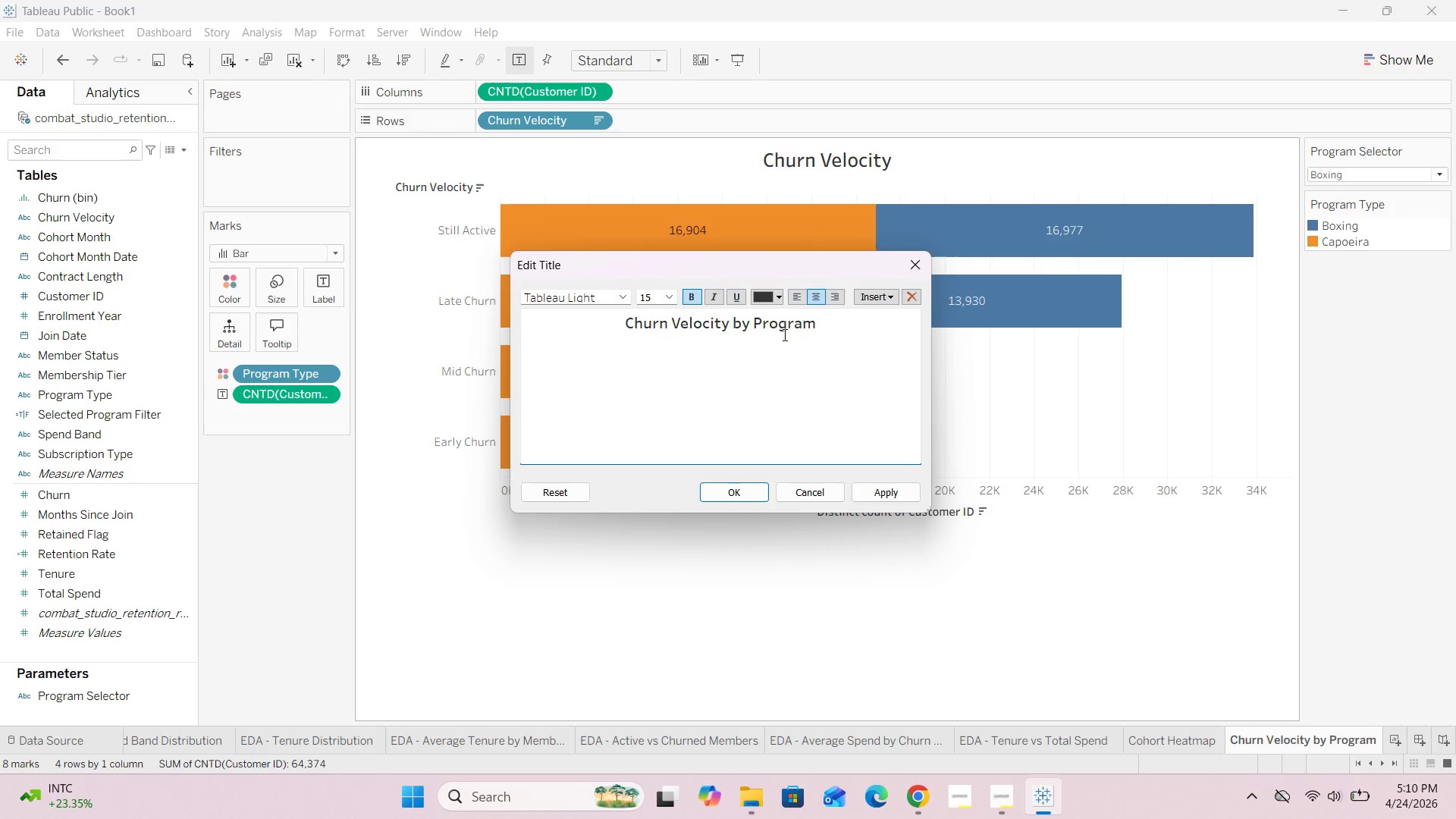 
left_click_drag(start_coordinate=[829, 325], to_coordinate=[584, 314])
 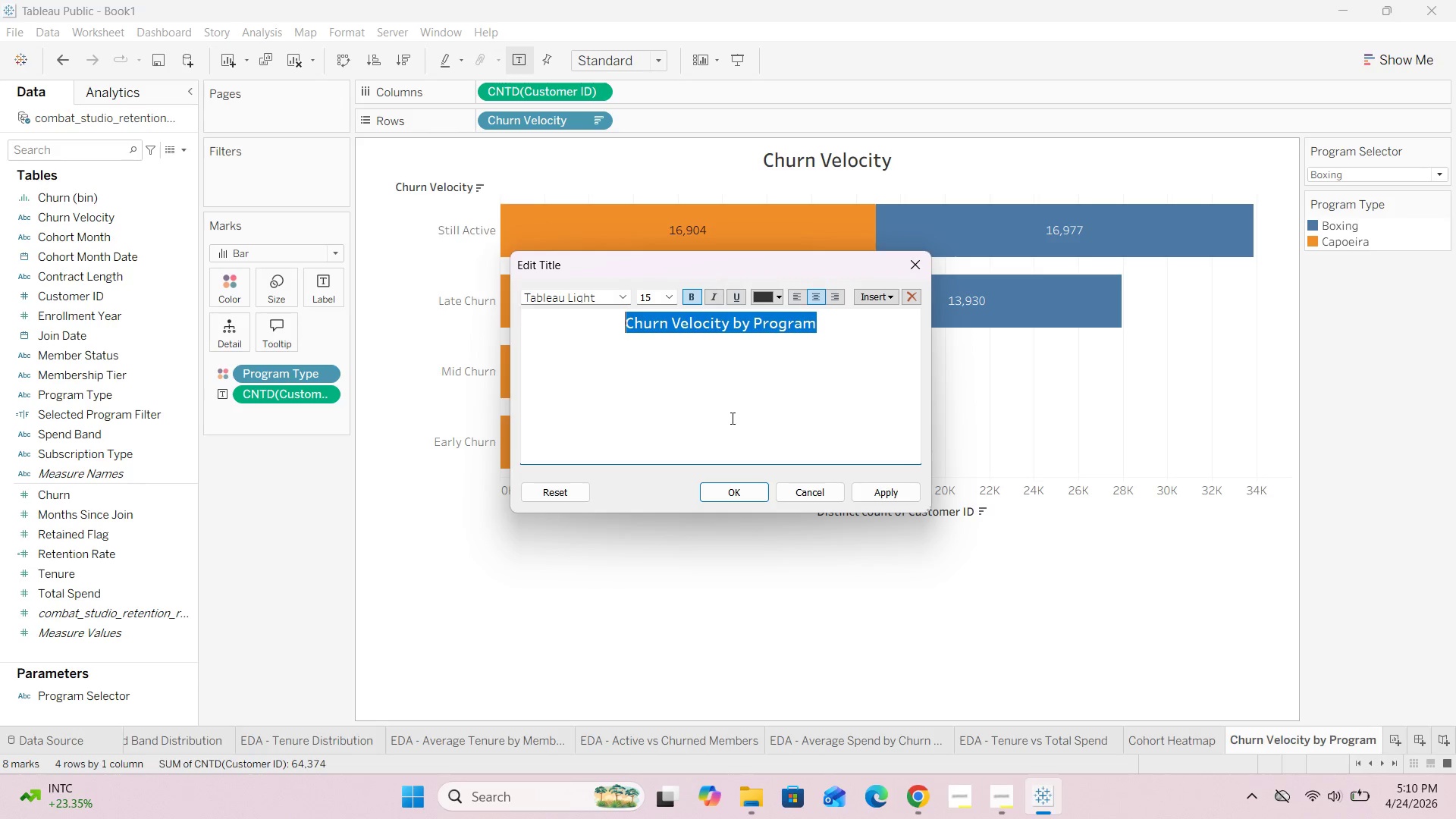 
left_click([670, 295])
 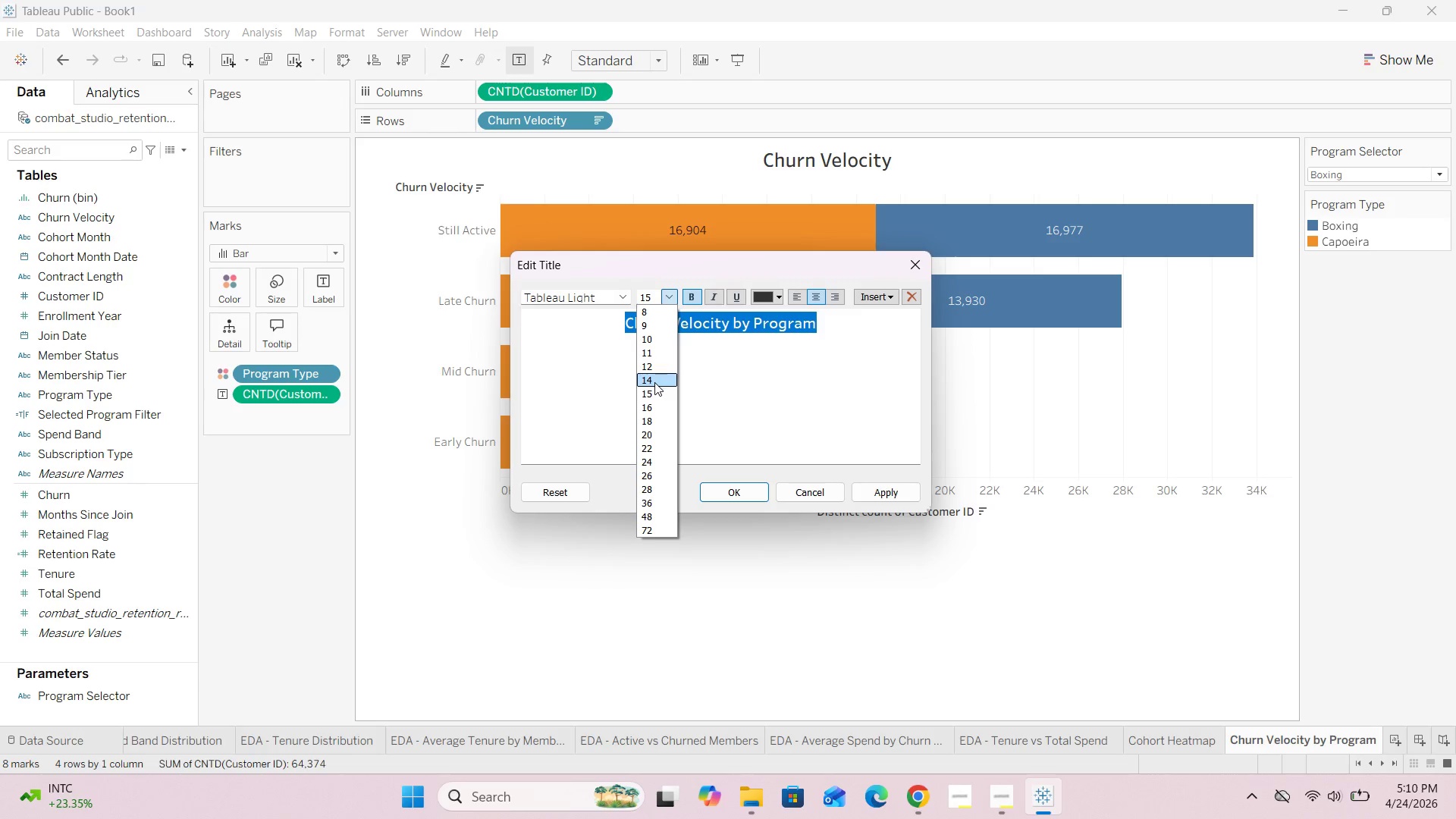 
left_click([654, 383])
 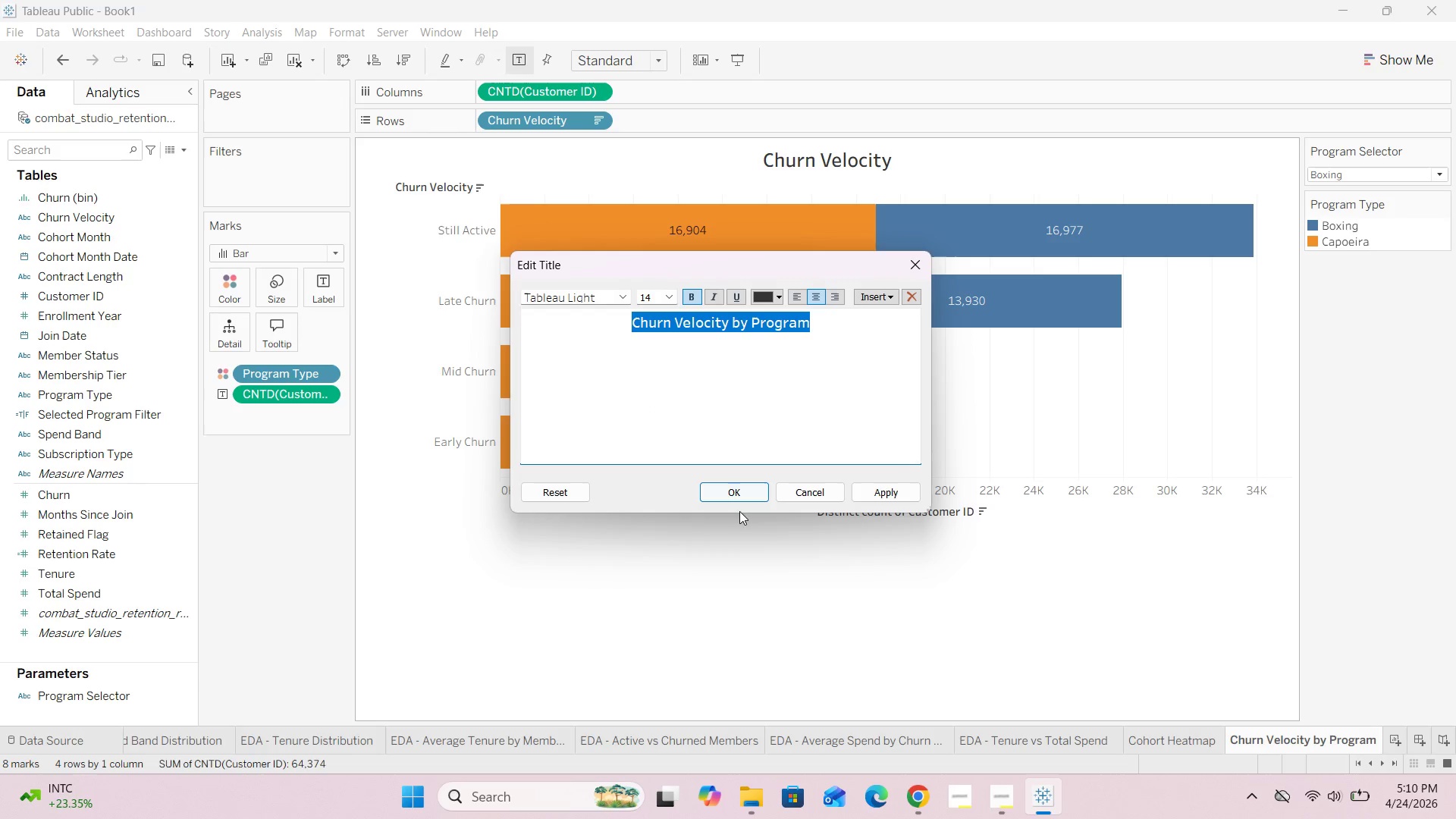 
left_click([736, 495])
 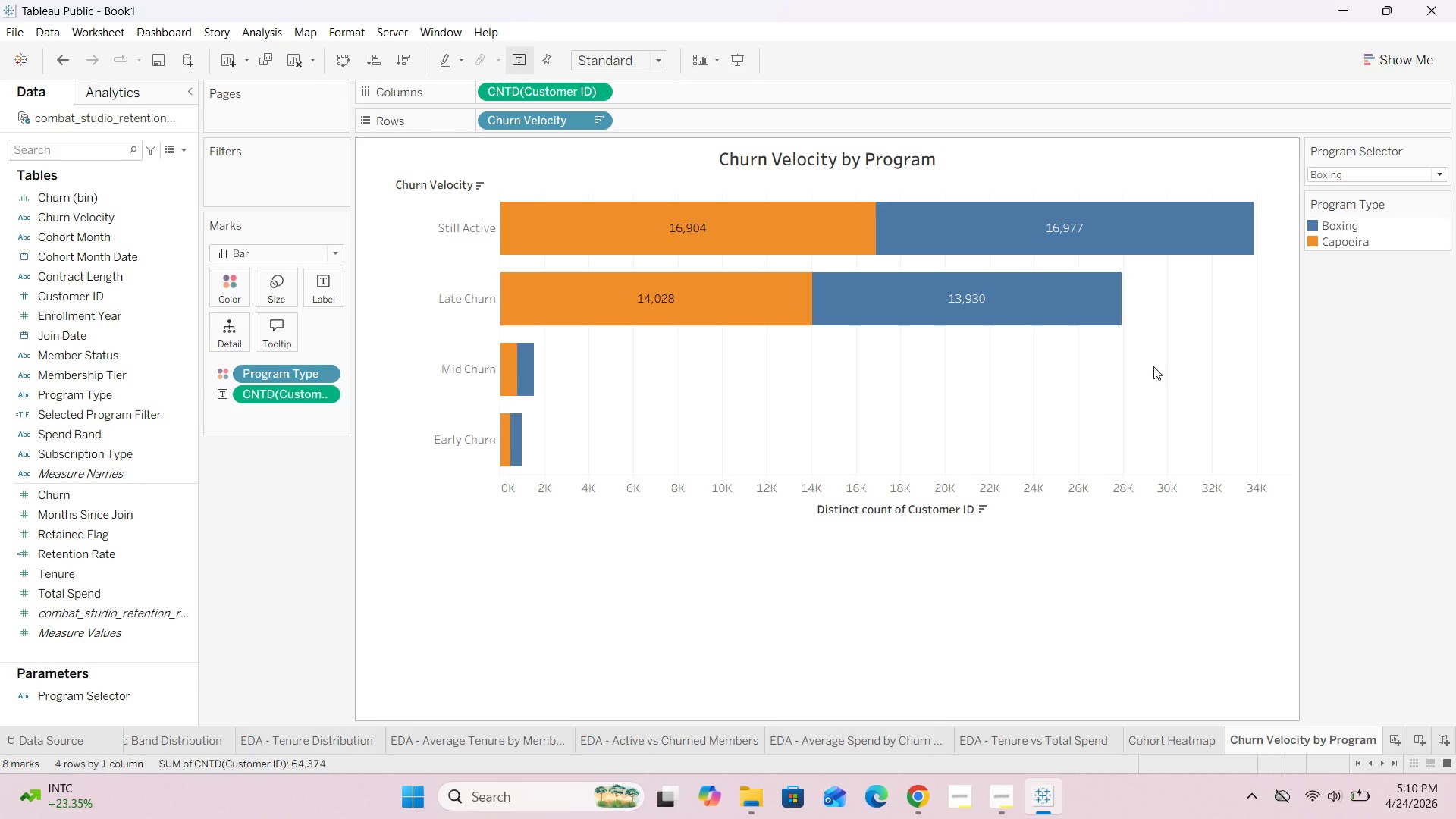 
wait(6.61)
 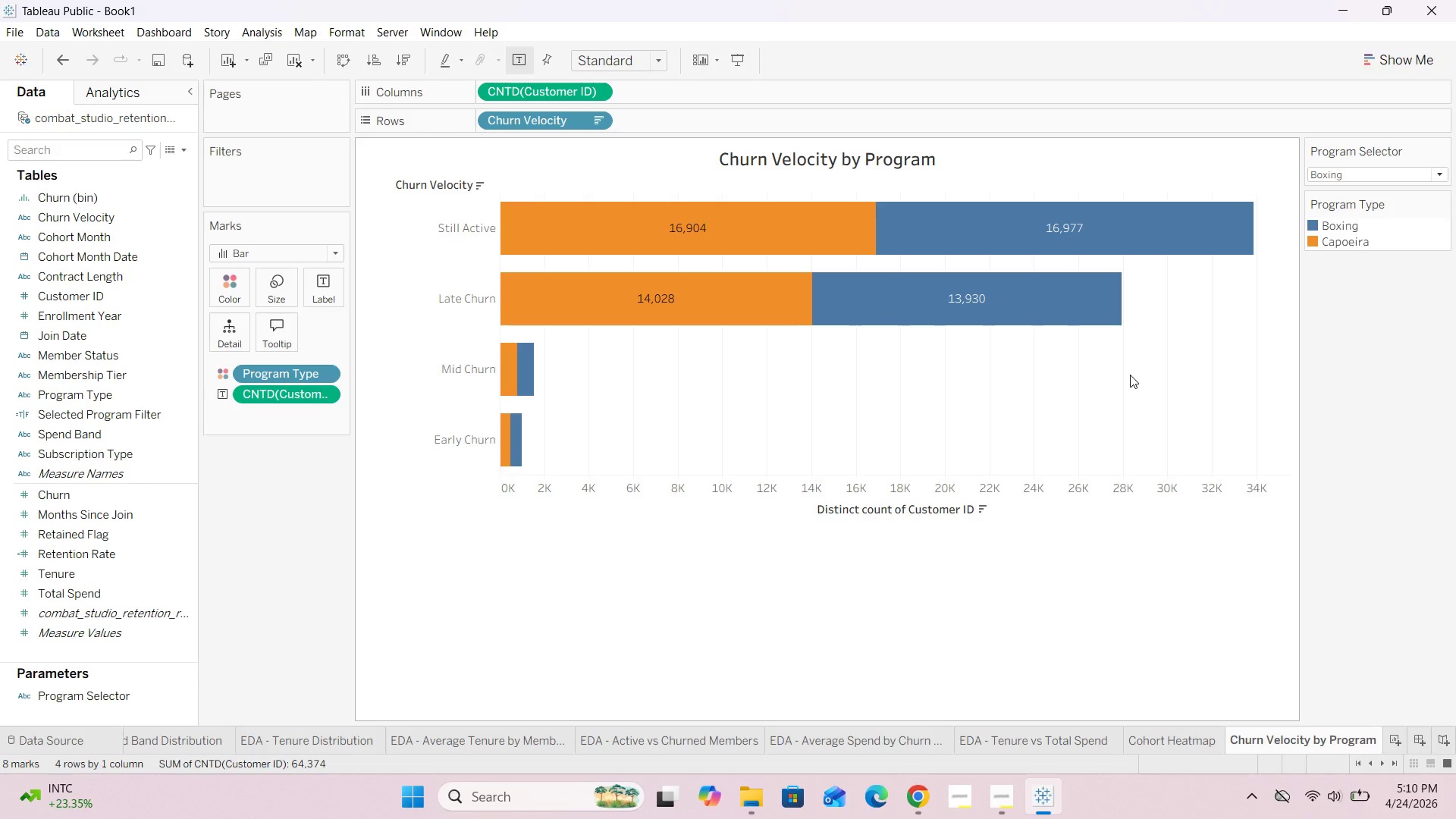 
mouse_move([535, 320])
 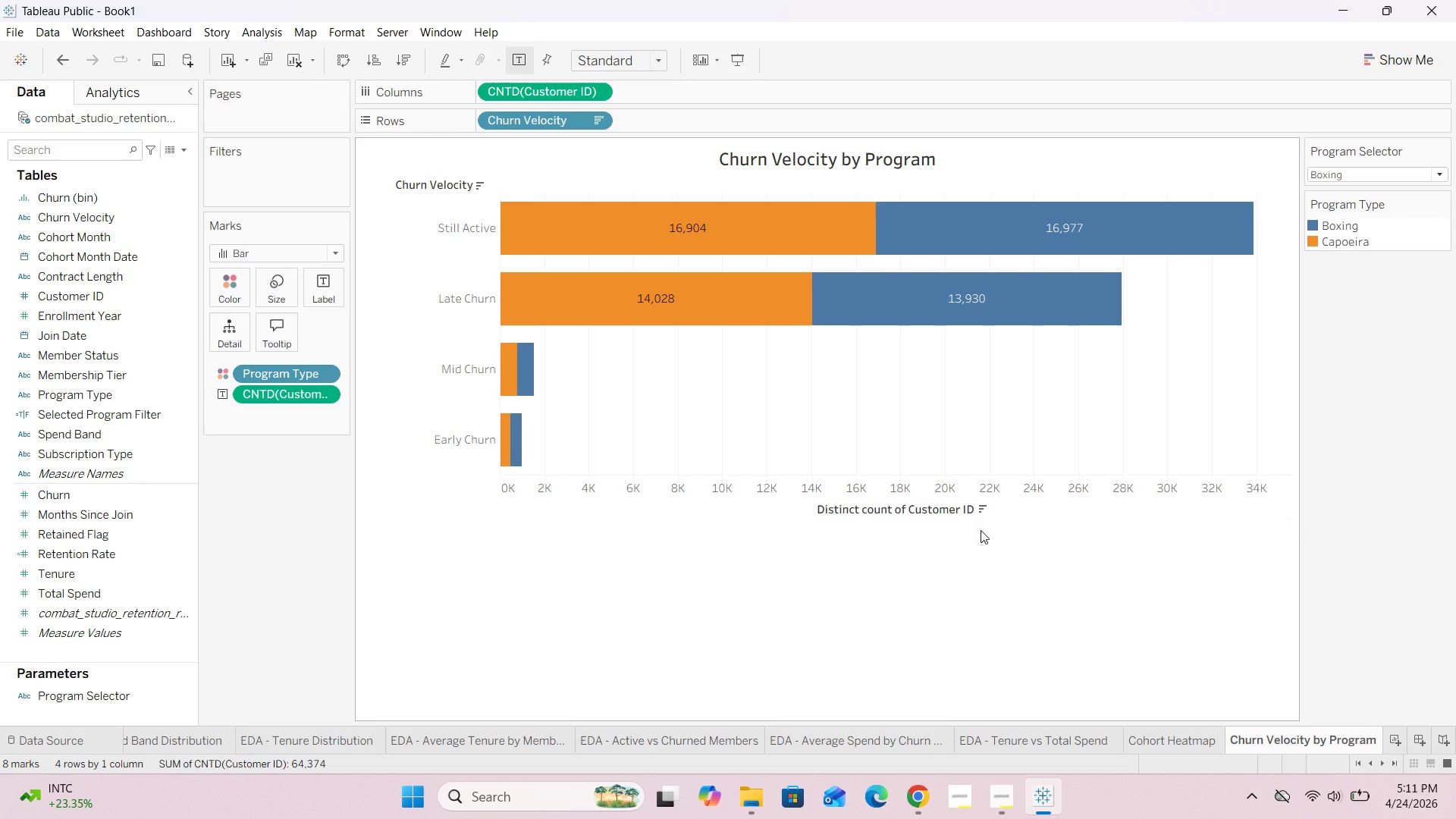 
wait(27.5)
 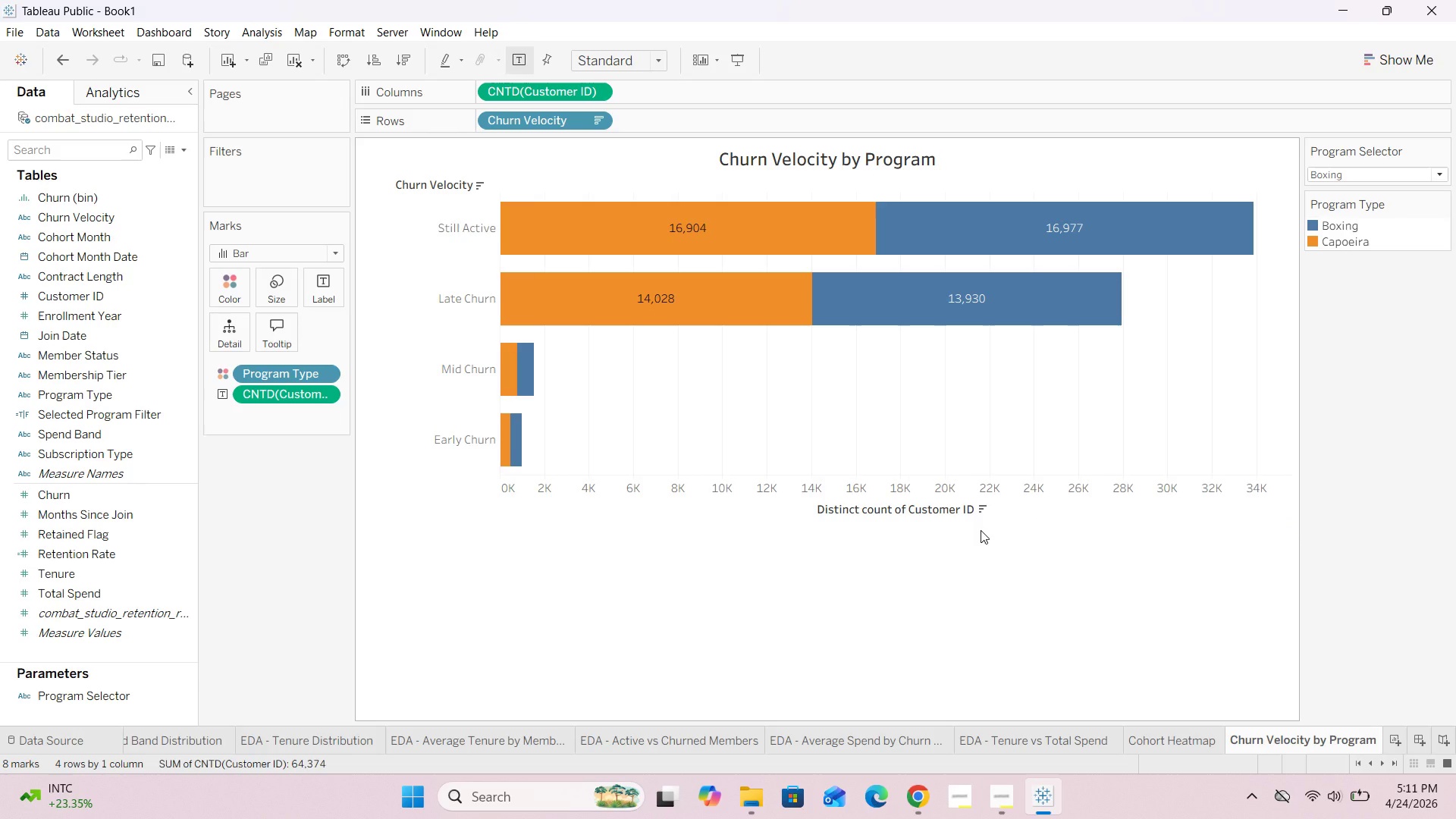 
left_click([1184, 744])
 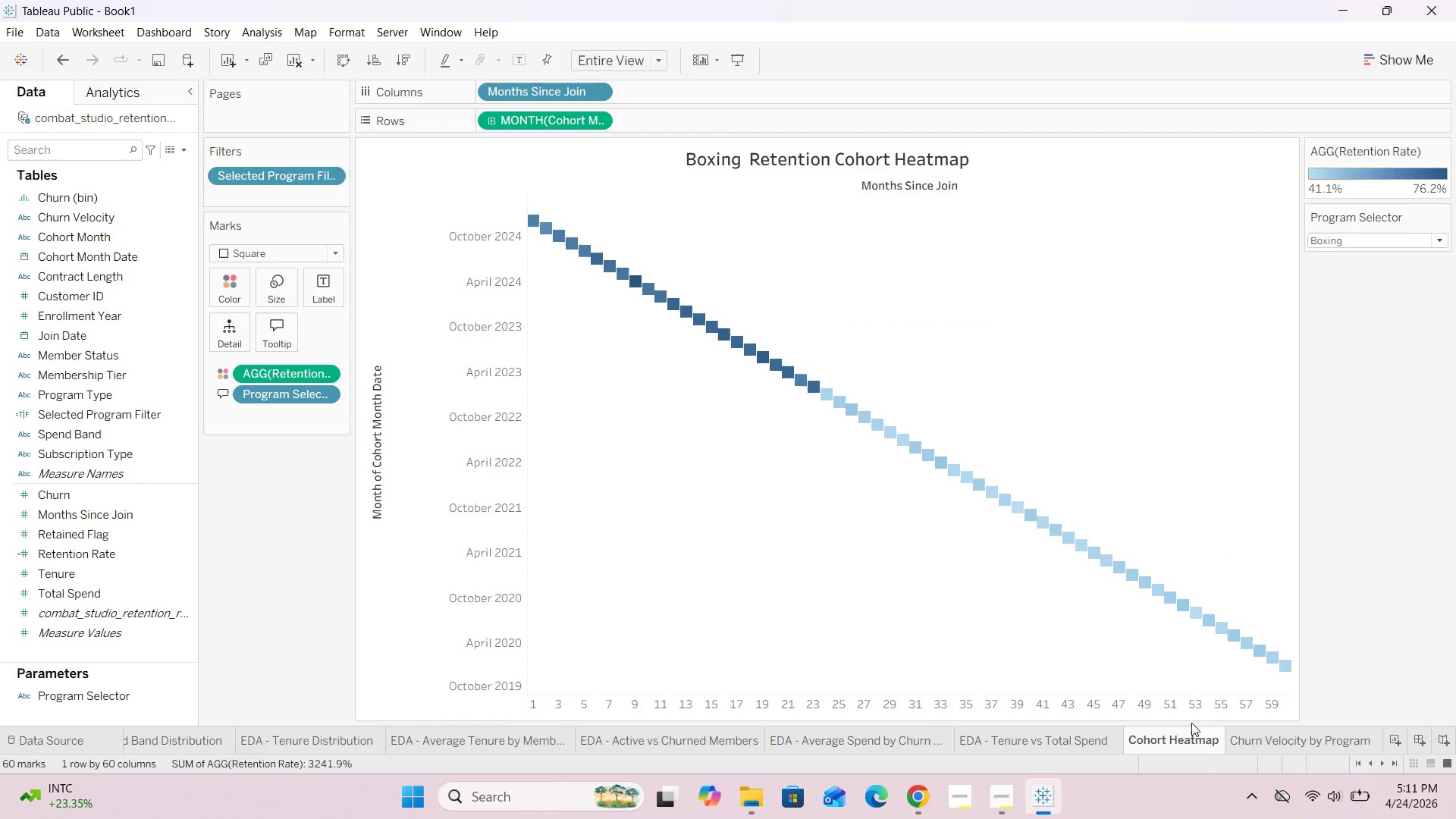 
wait(12.23)
 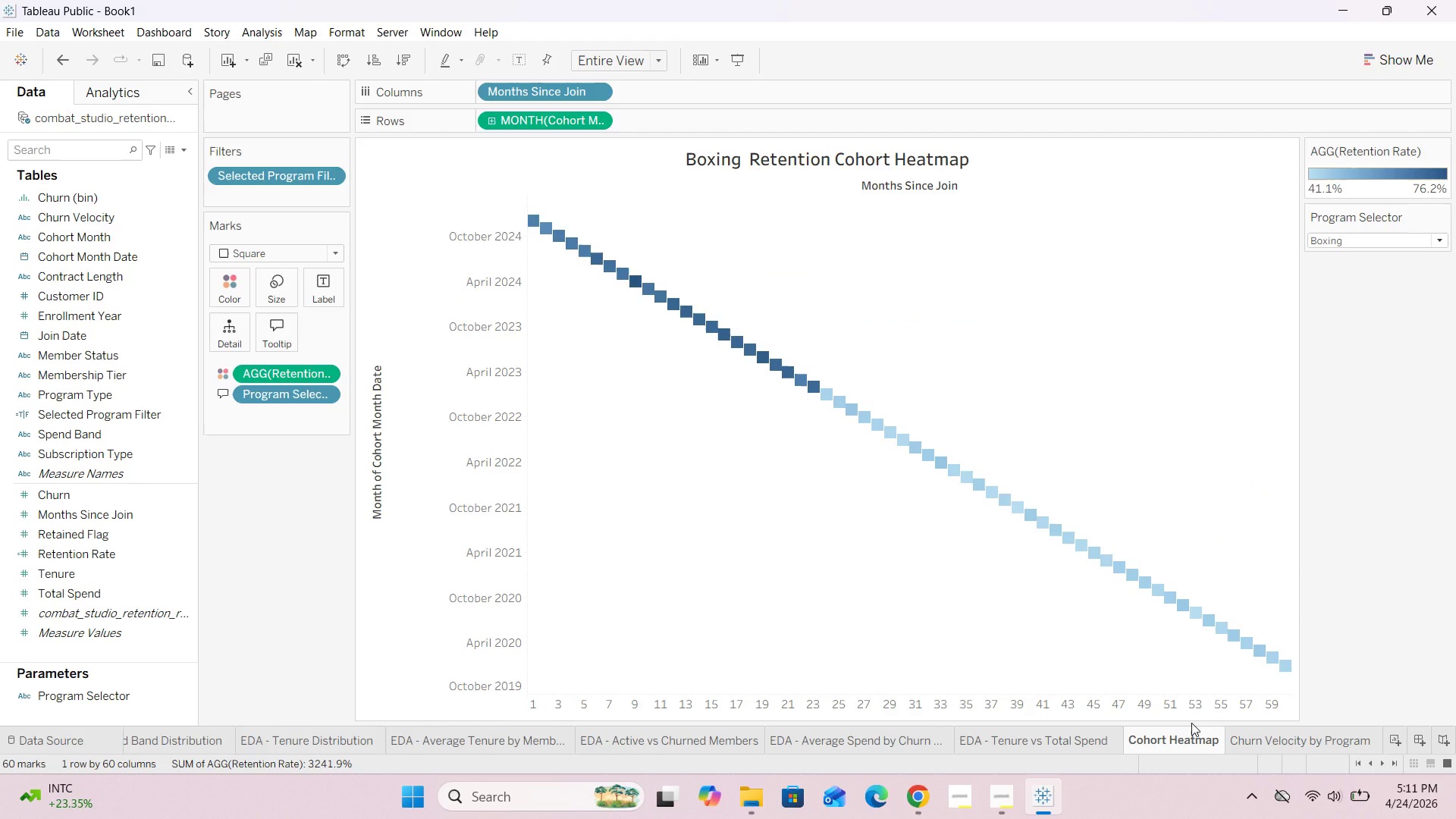 
double_click([1204, 743])
 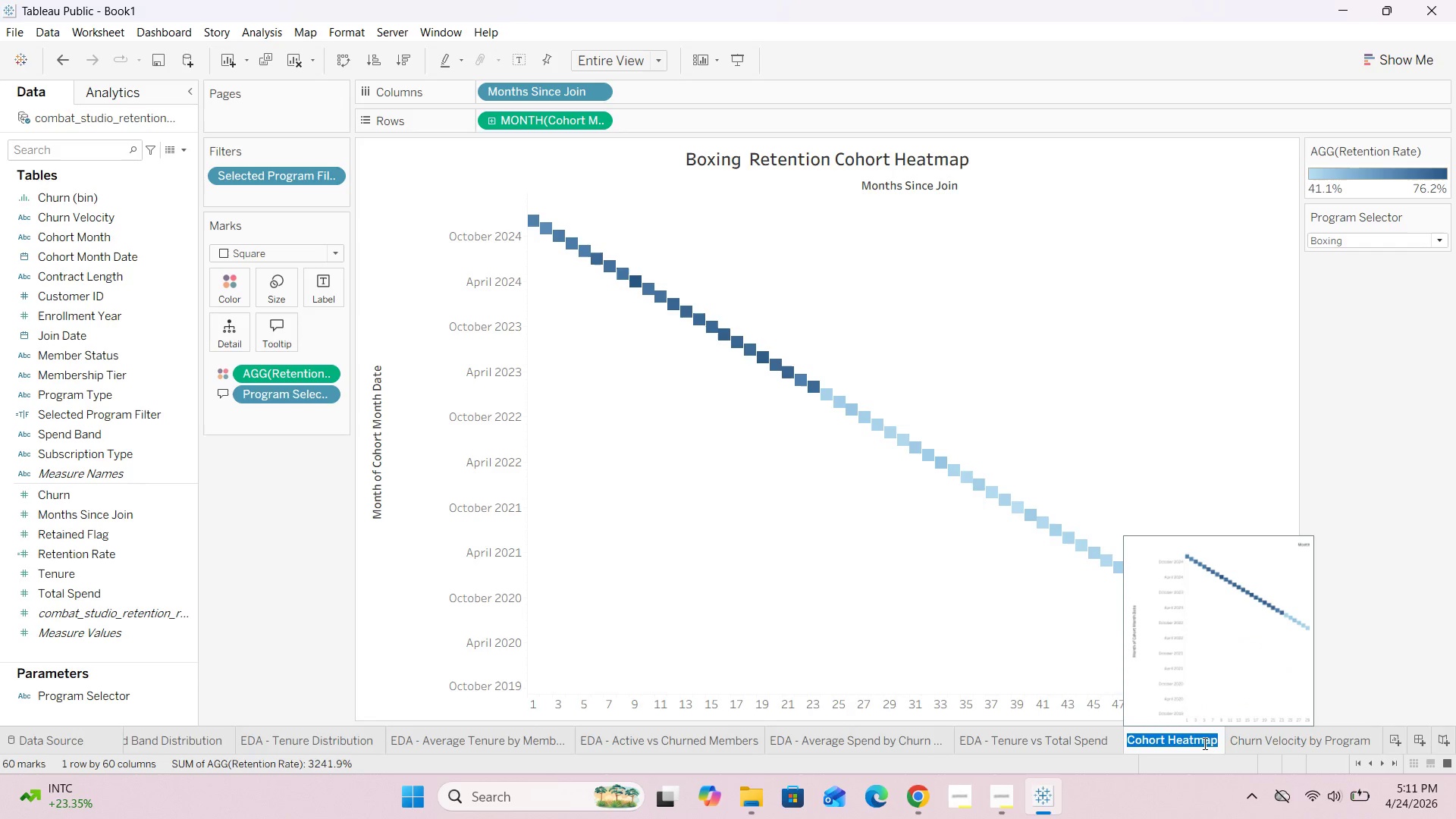 
key(Backspace)
type(Retentio )
key(Backspace)
type(n Cohort Heatmap)
 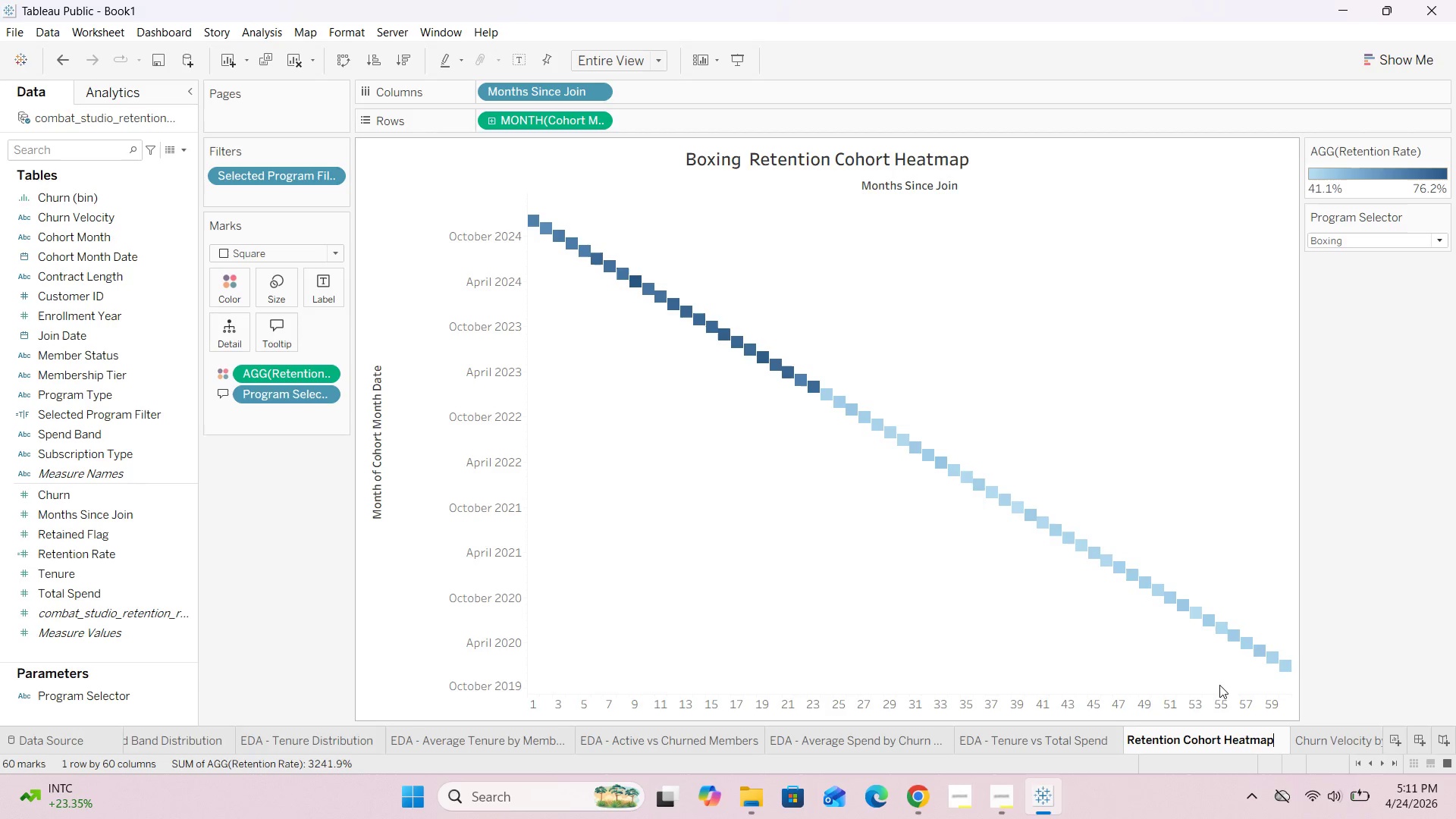 
left_click([1300, 574])
 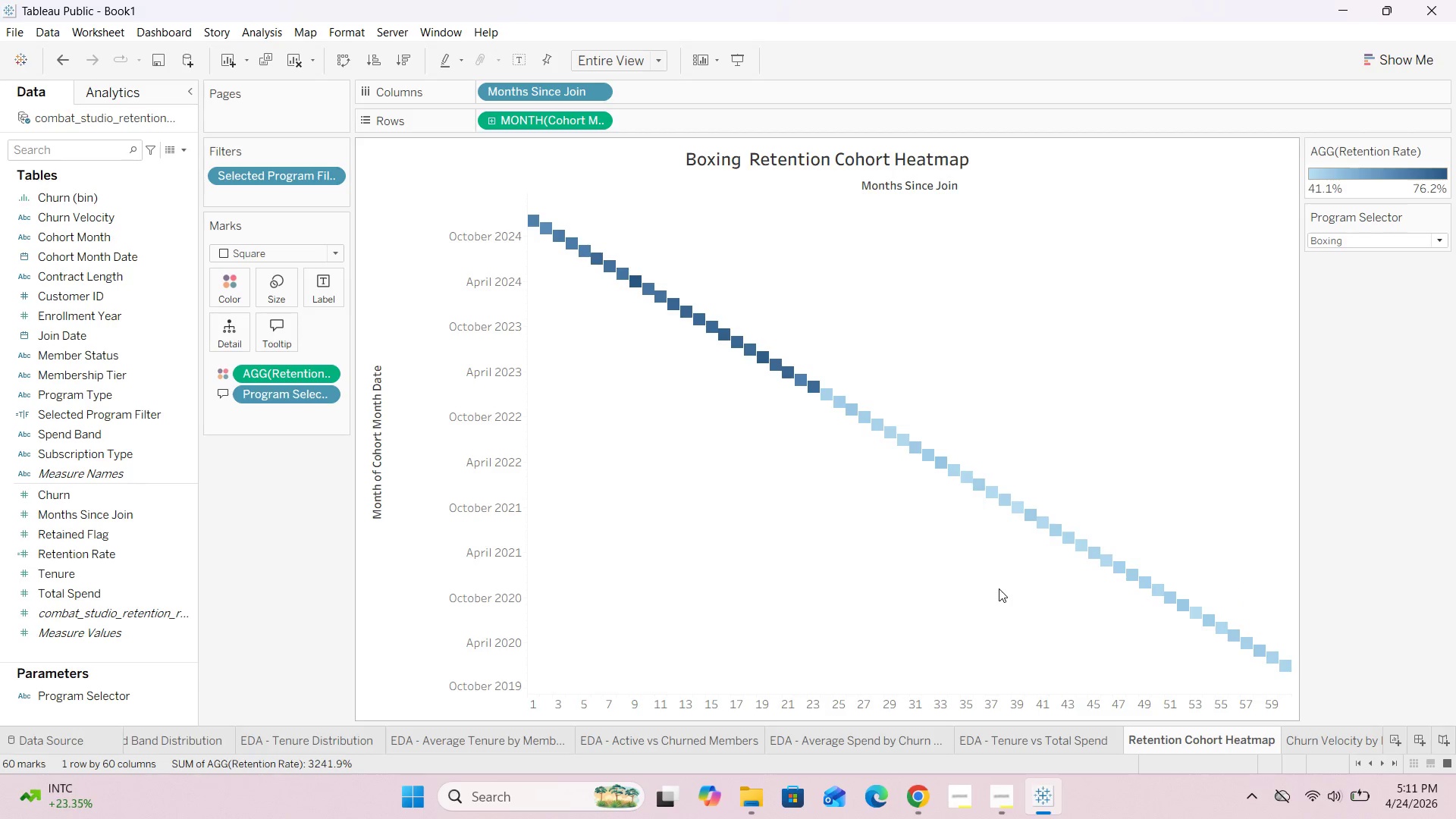 
wait(13.88)
 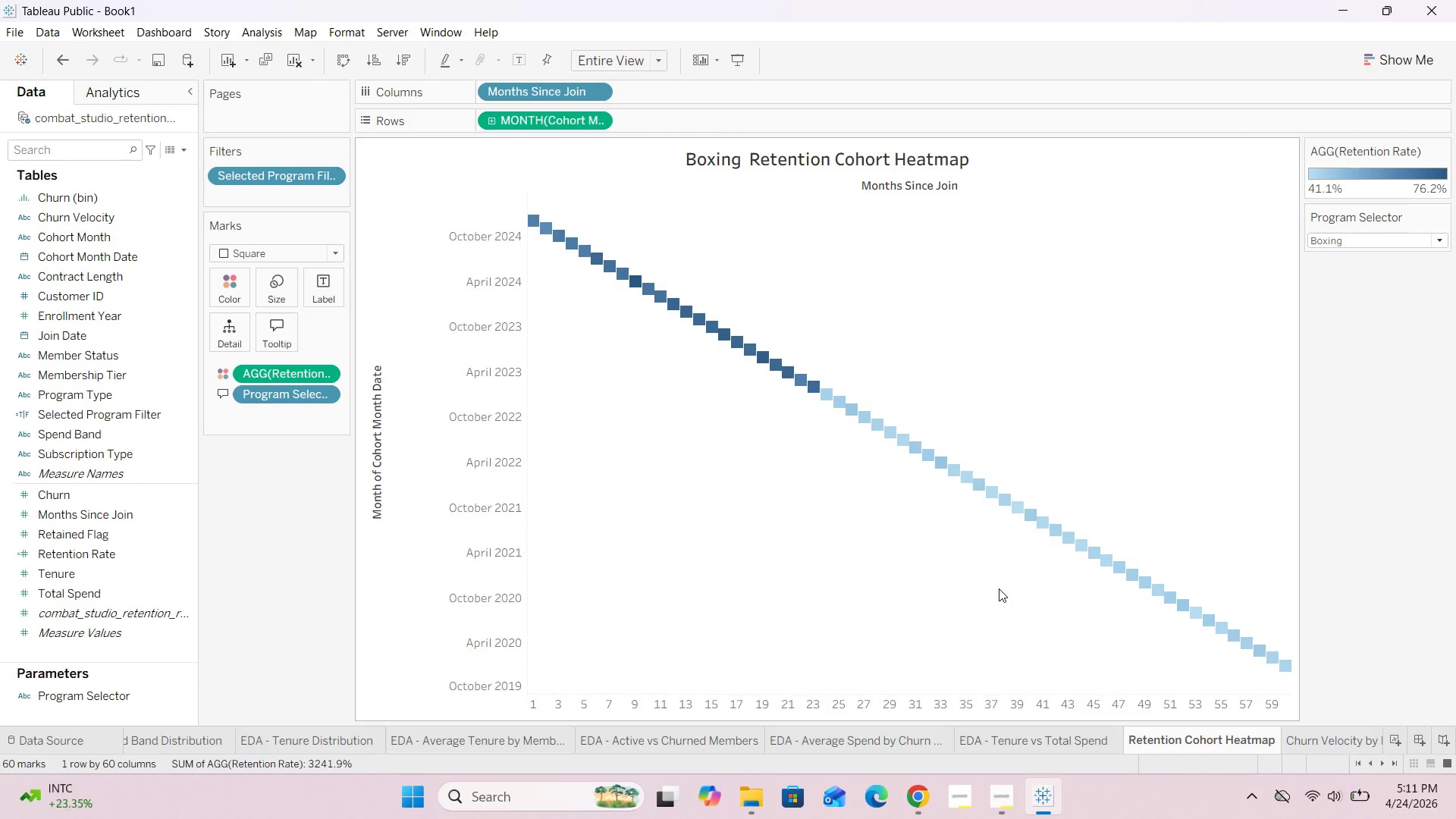 
left_click_drag(start_coordinate=[102, 318], to_coordinate=[268, 199])
 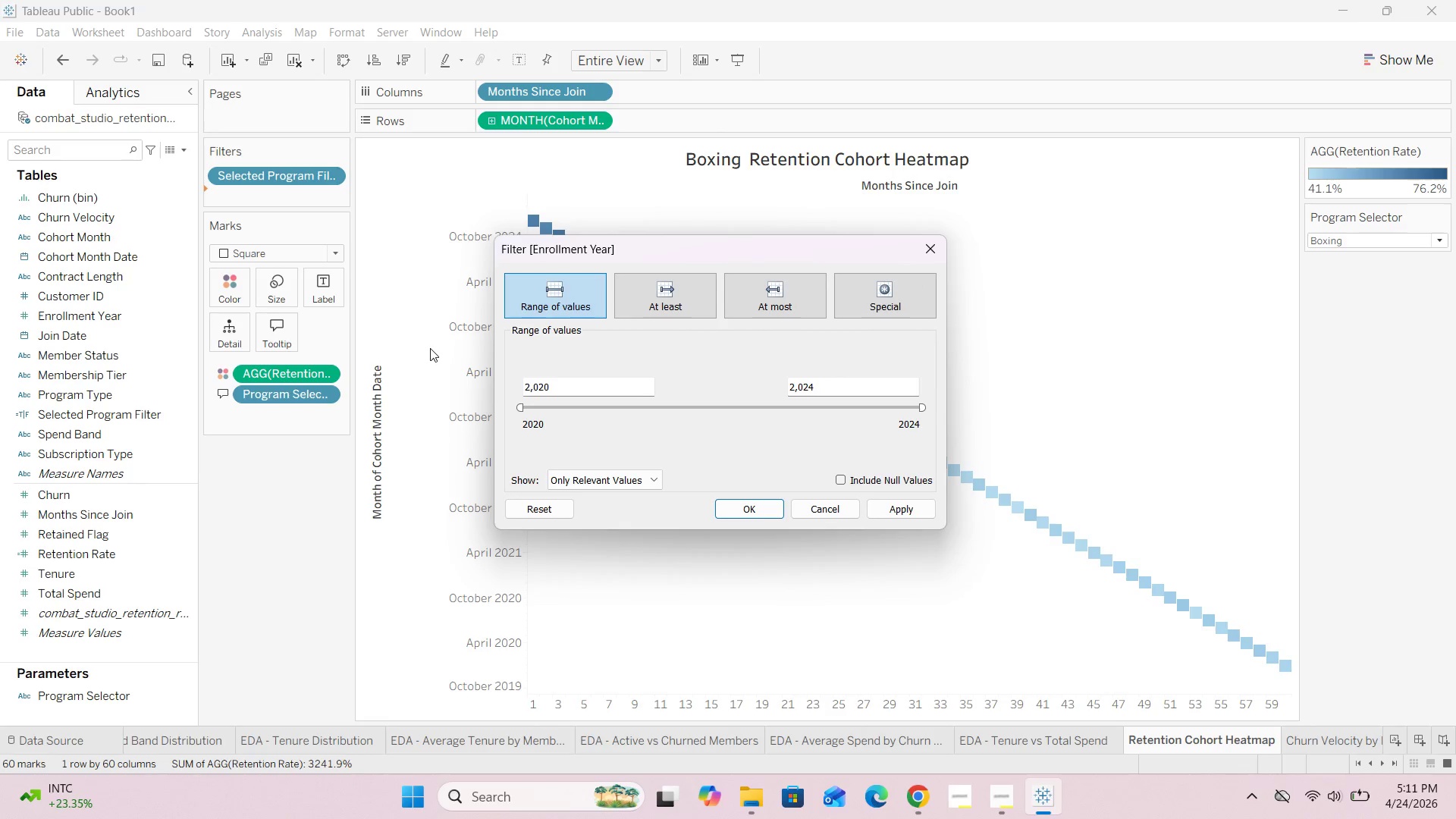 
left_click([932, 246])
 